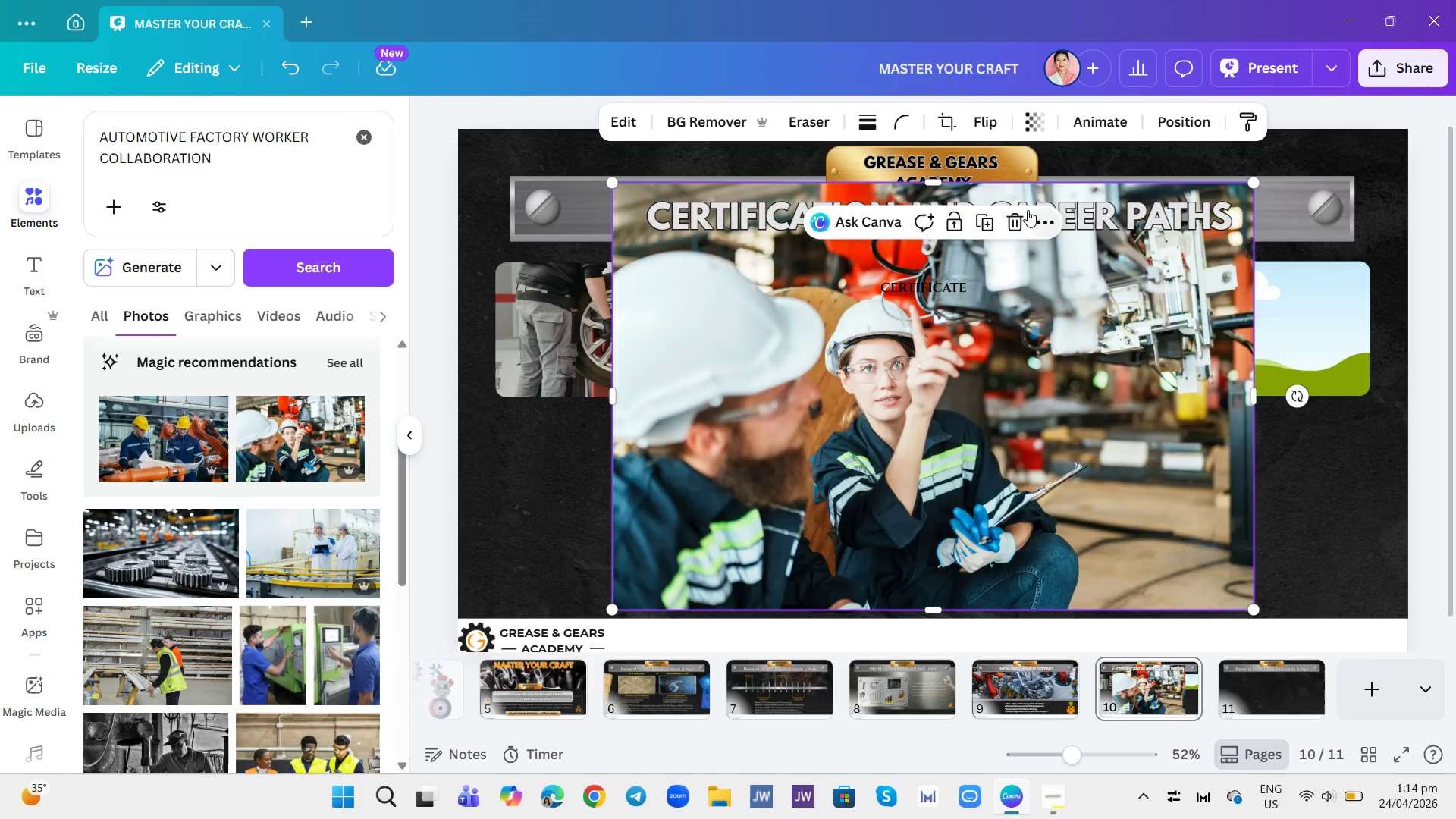 
left_click([1019, 219])
 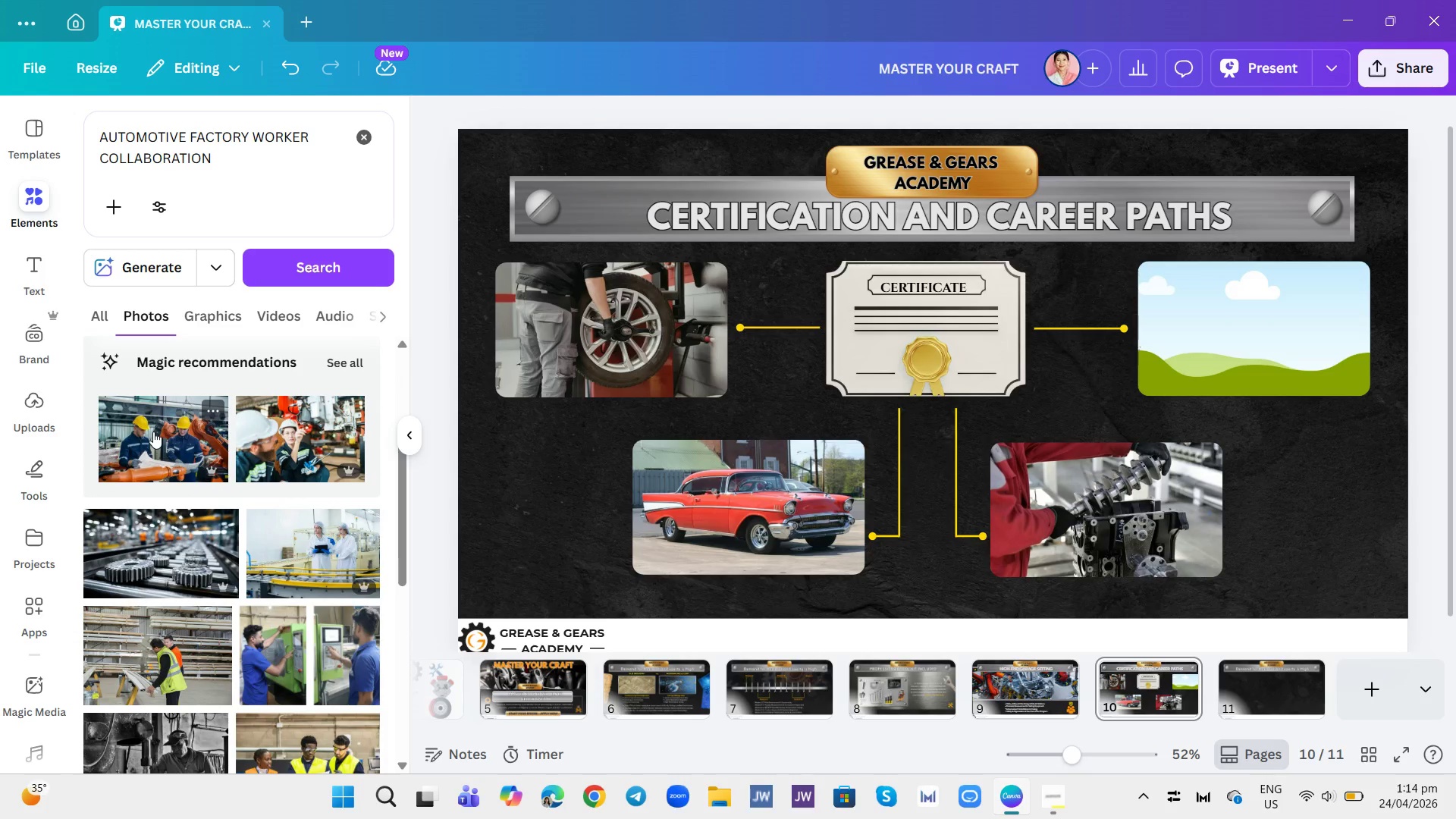 
scroll: coordinate [268, 615], scroll_direction: down, amount: 3.0
 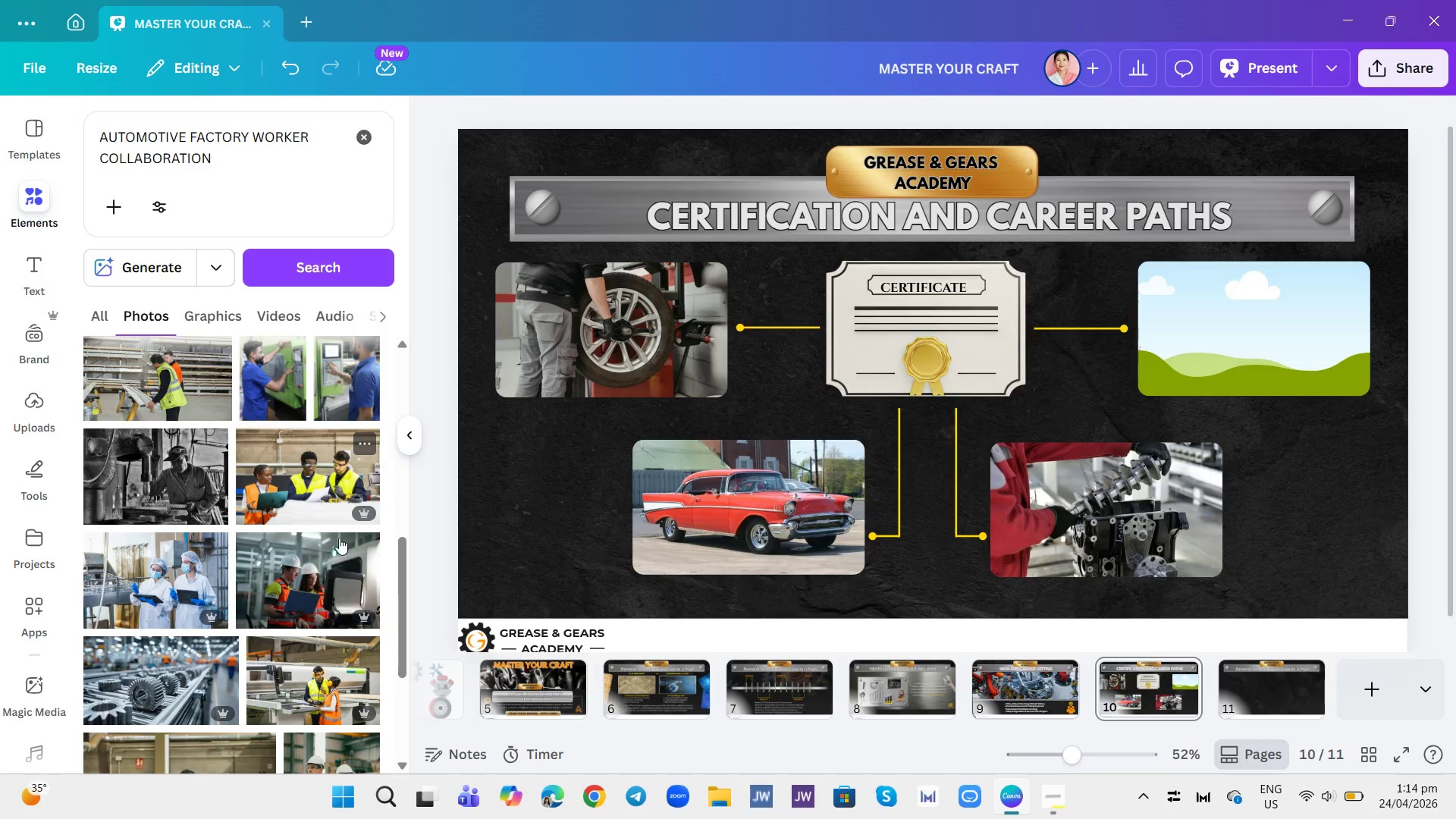 
left_click([328, 483])
 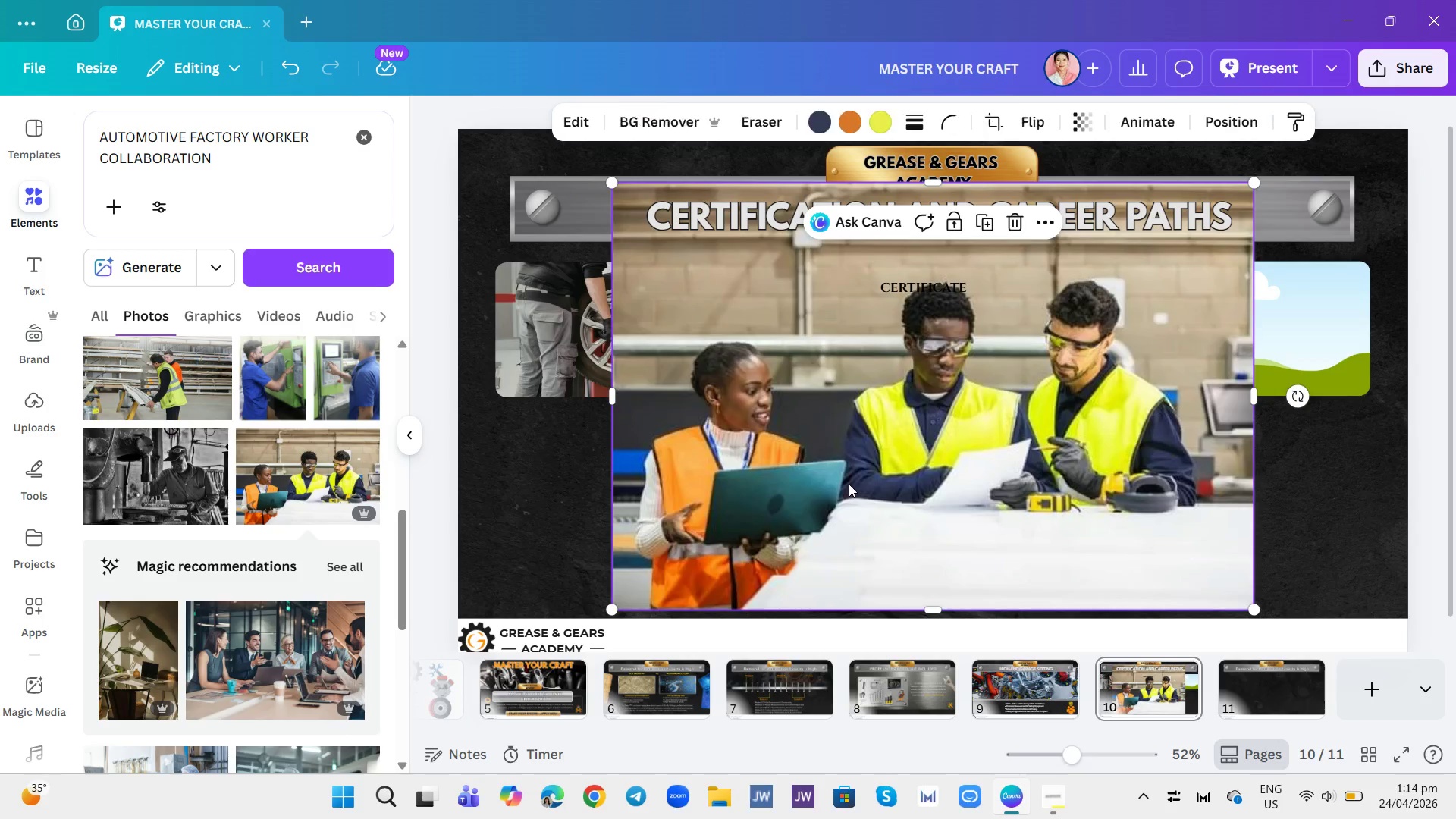 
left_click_drag(start_coordinate=[875, 453], to_coordinate=[1037, 425])
 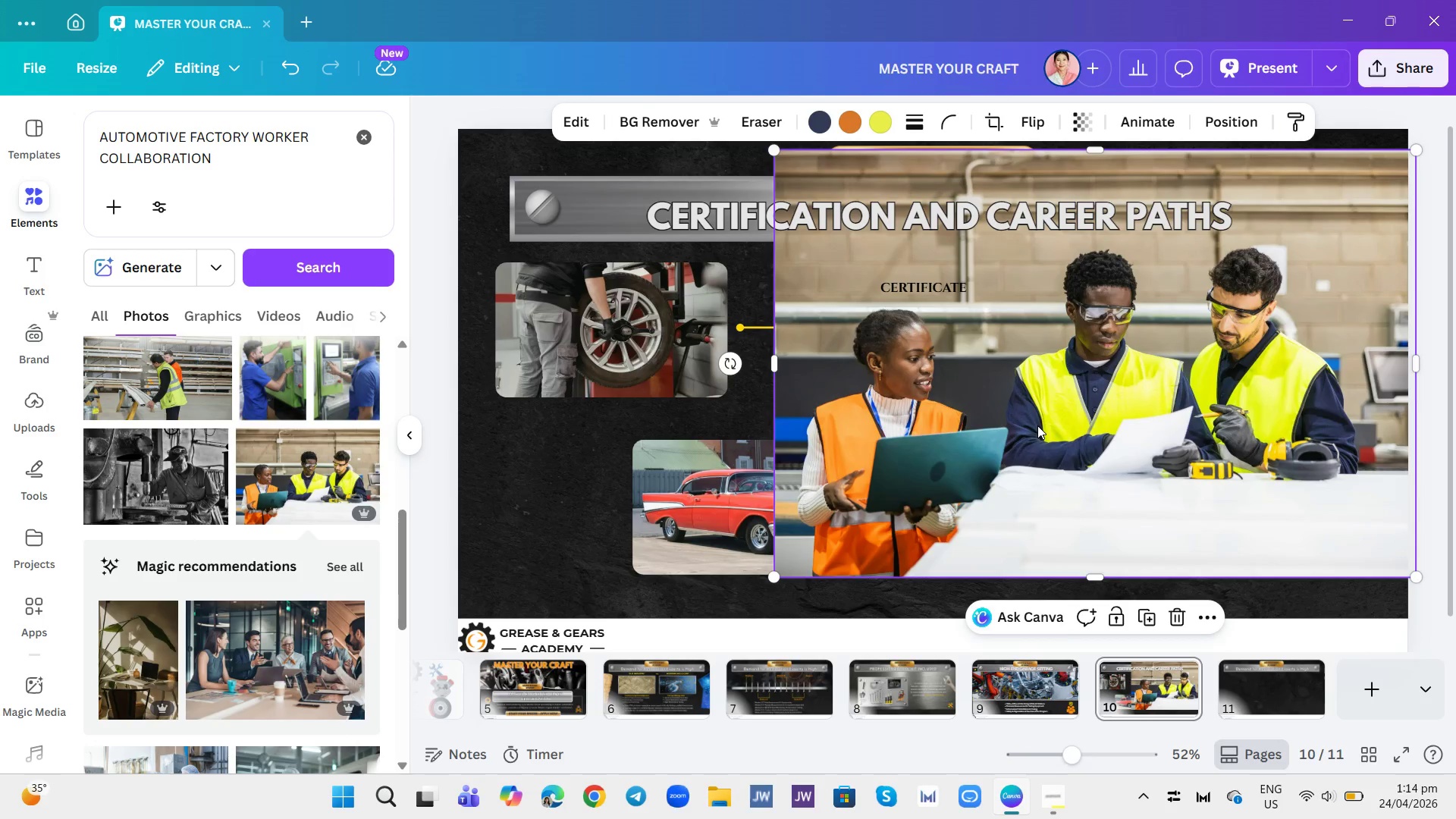 
left_click_drag(start_coordinate=[1037, 425], to_coordinate=[1055, 421])
 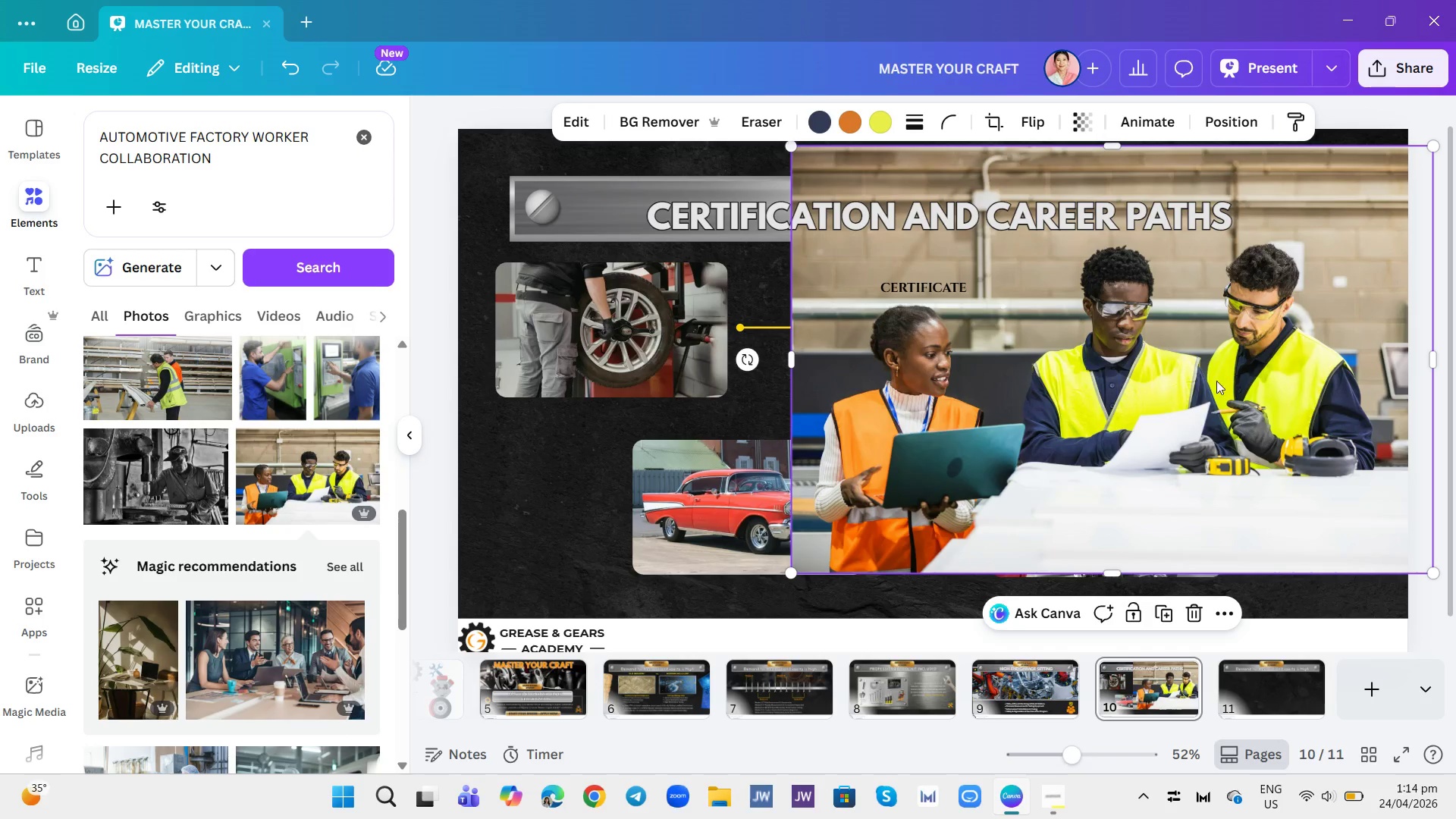 
double_click([1187, 400])
 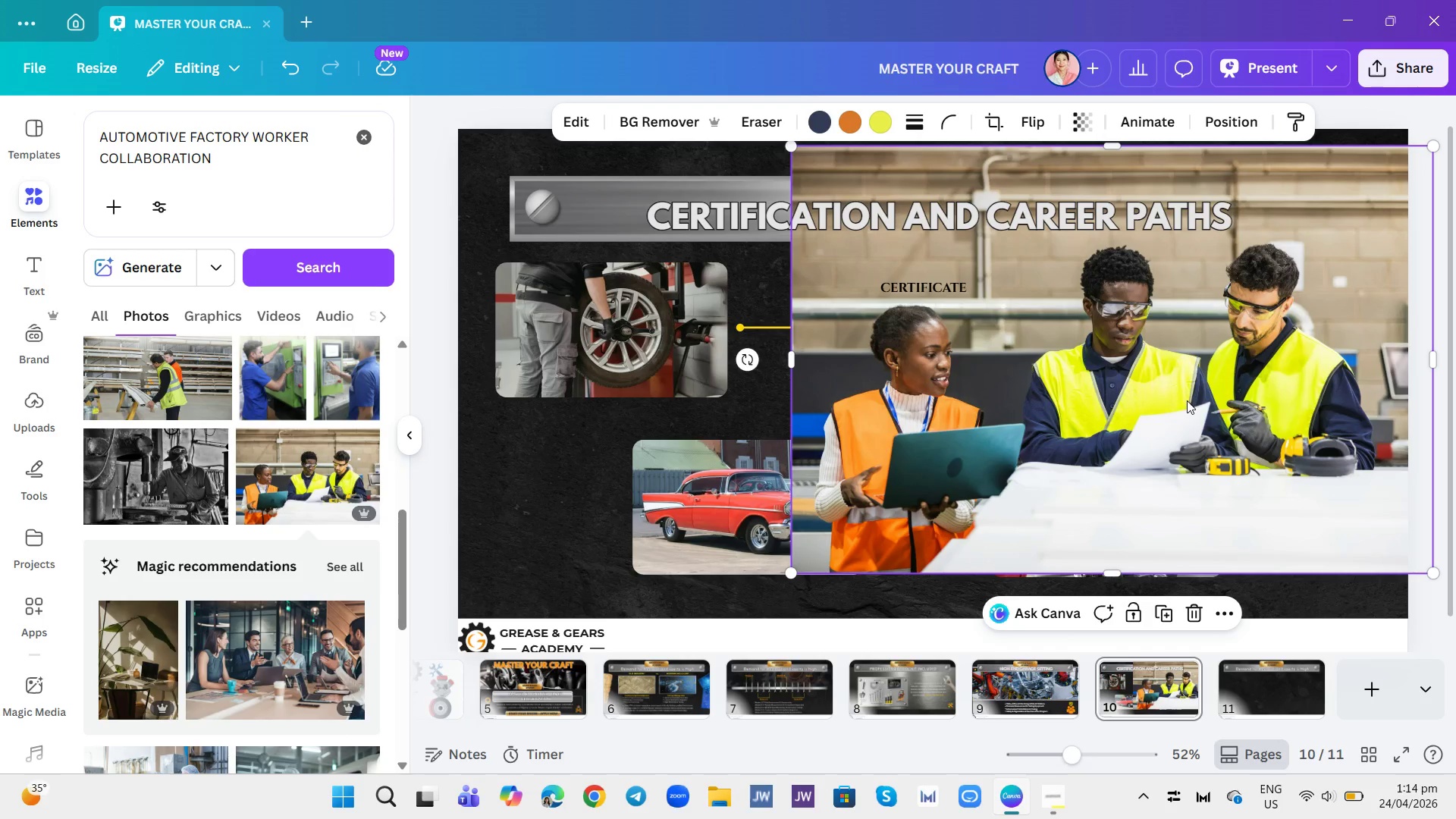 
left_click_drag(start_coordinate=[1187, 400], to_coordinate=[1196, 394])
 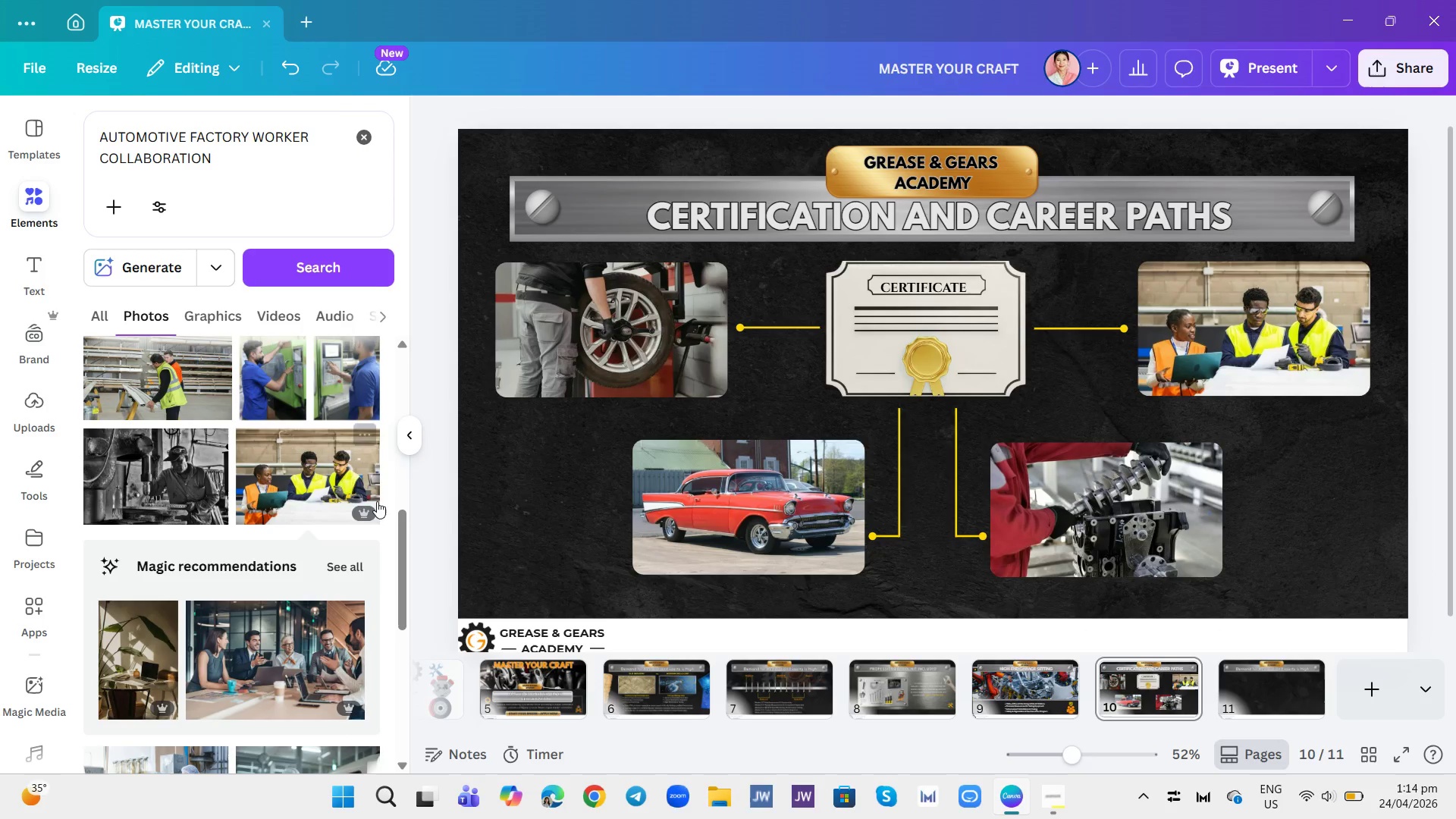 
scroll: coordinate [291, 623], scroll_direction: down, amount: 11.0
 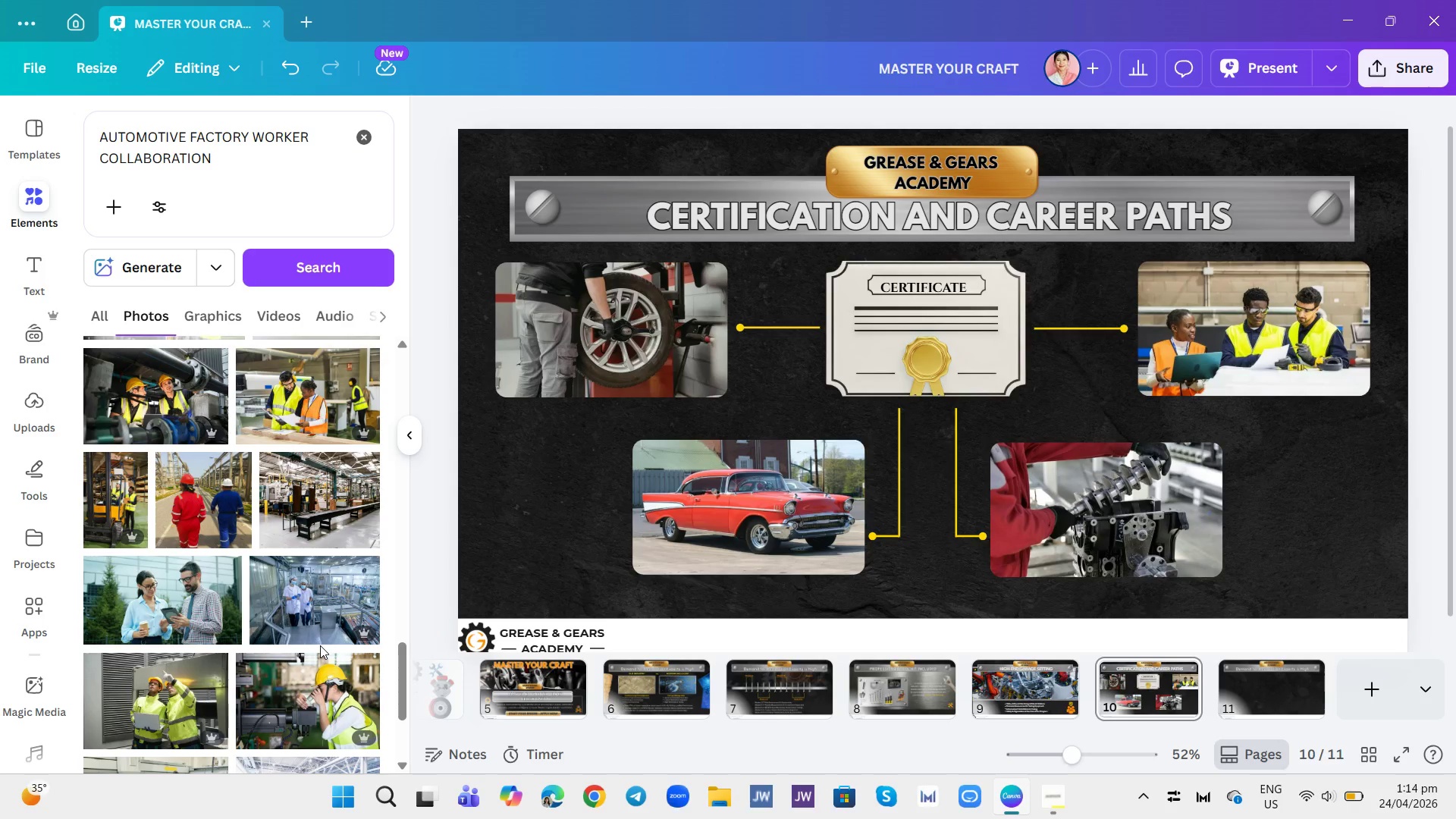 
scroll: coordinate [338, 646], scroll_direction: up, amount: 1.0
 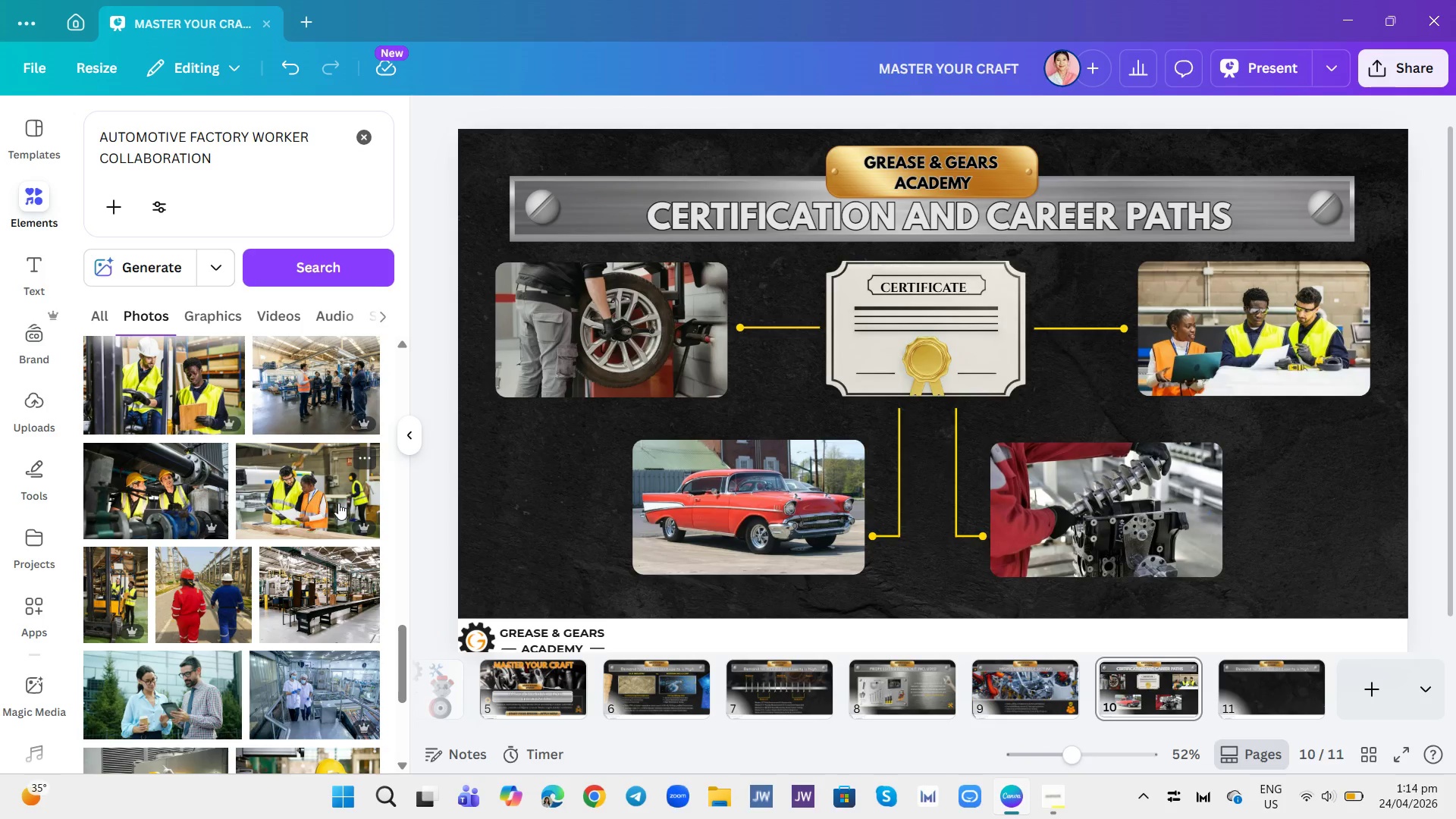 
scroll: coordinate [242, 600], scroll_direction: down, amount: 5.0
 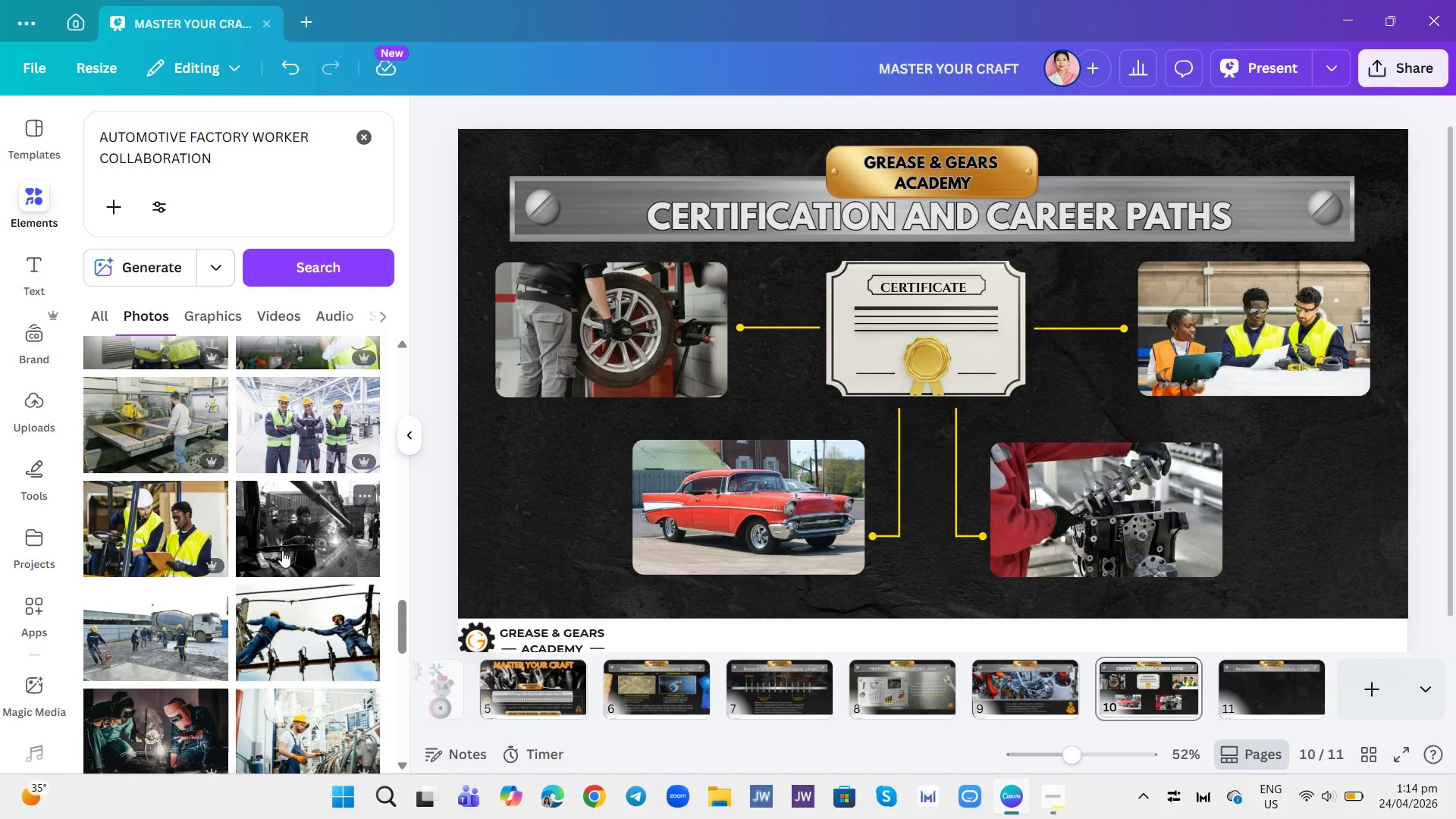 
scroll: coordinate [293, 515], scroll_direction: down, amount: 6.0
 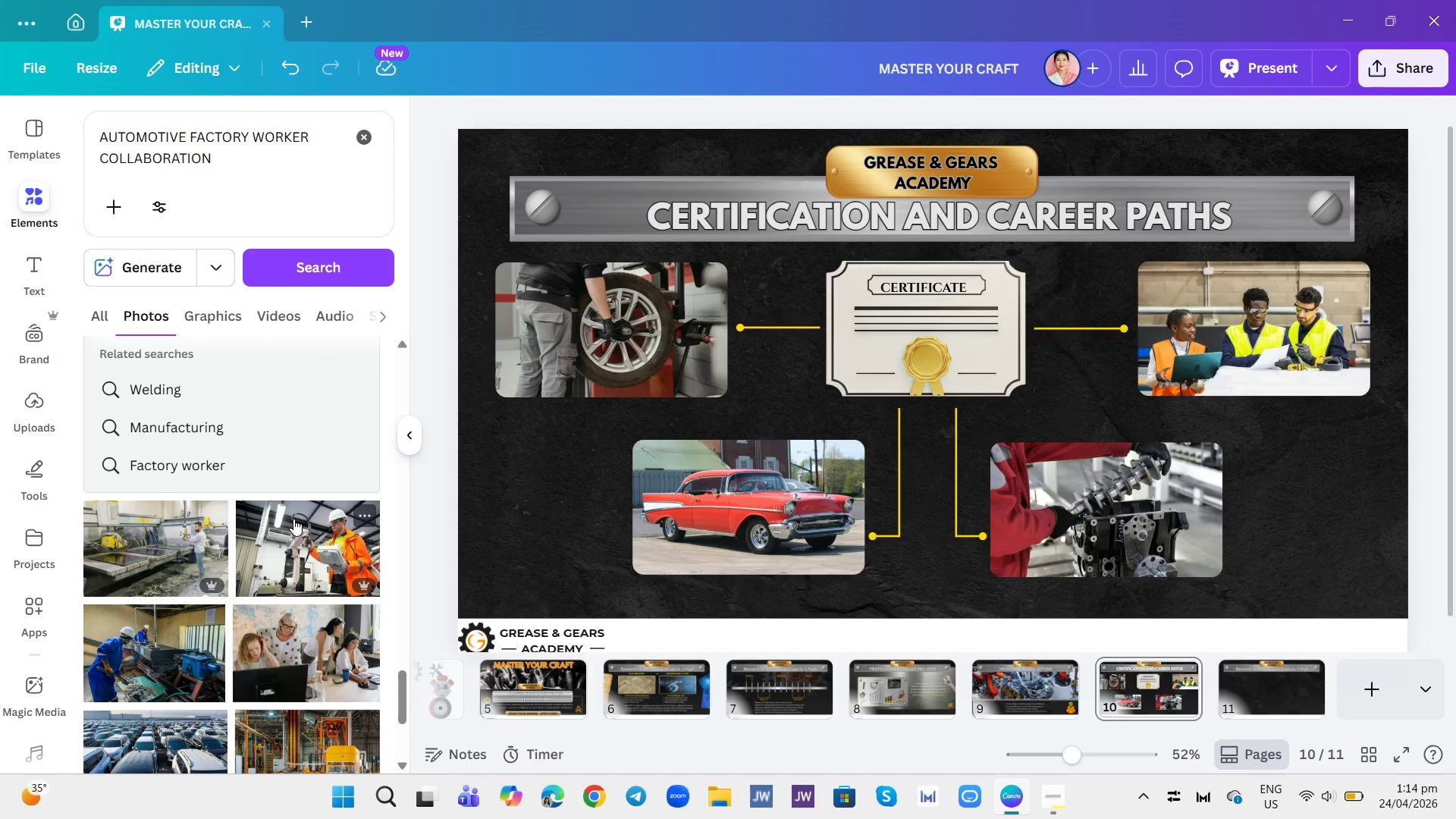 
scroll: coordinate [281, 593], scroll_direction: down, amount: 14.0
 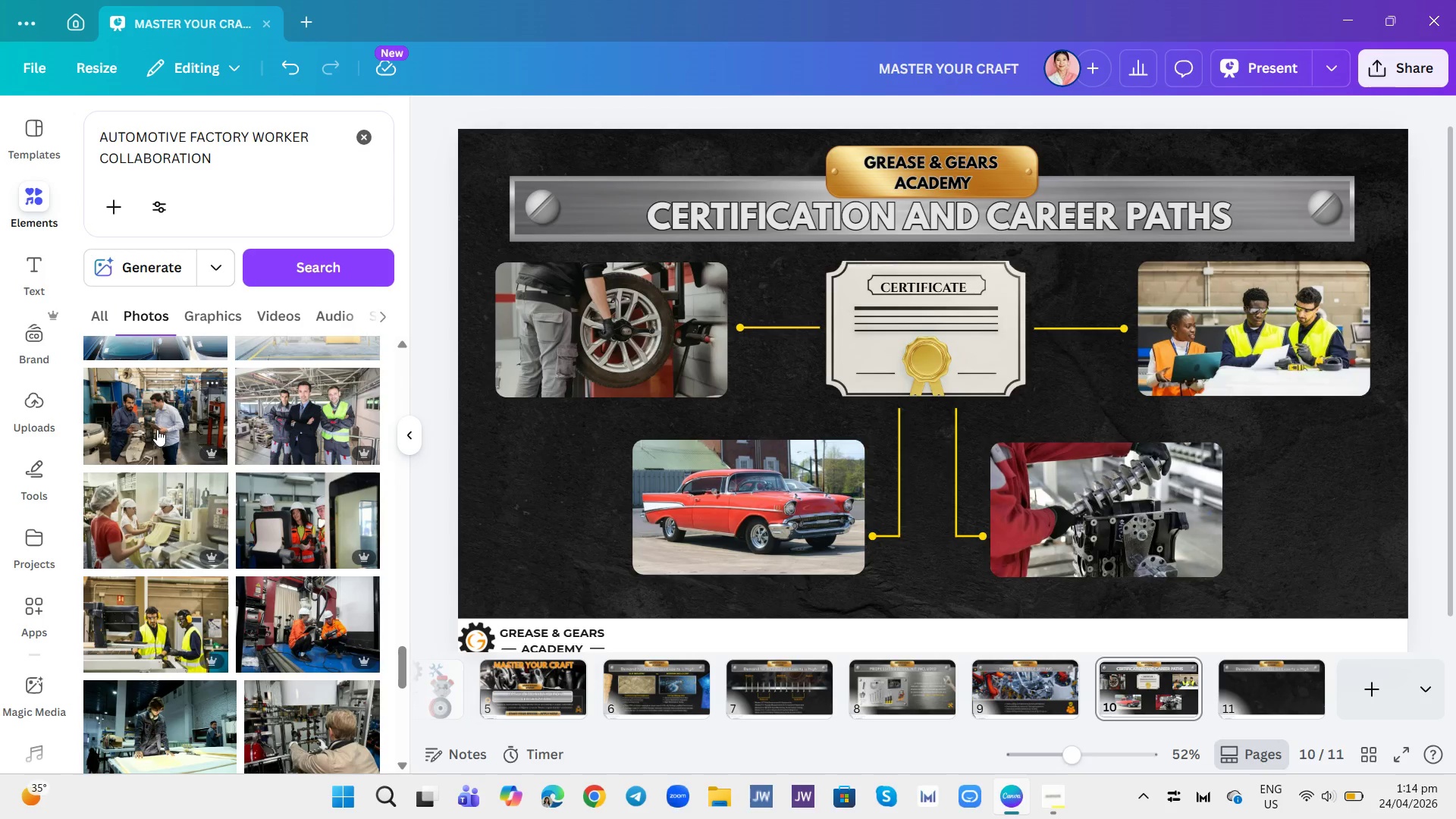 
left_click([153, 431])
 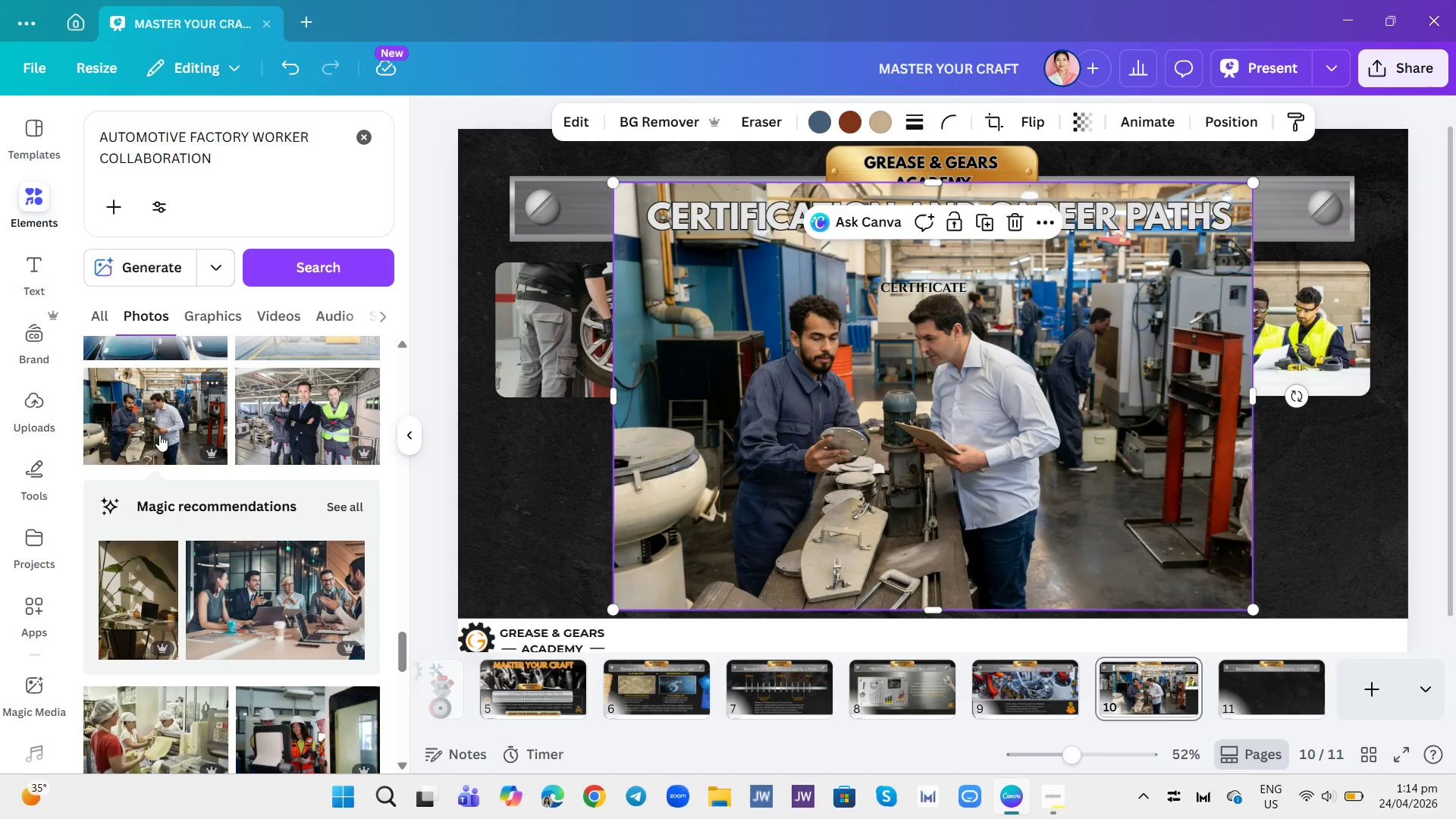 
scroll: coordinate [223, 450], scroll_direction: down, amount: 4.0
 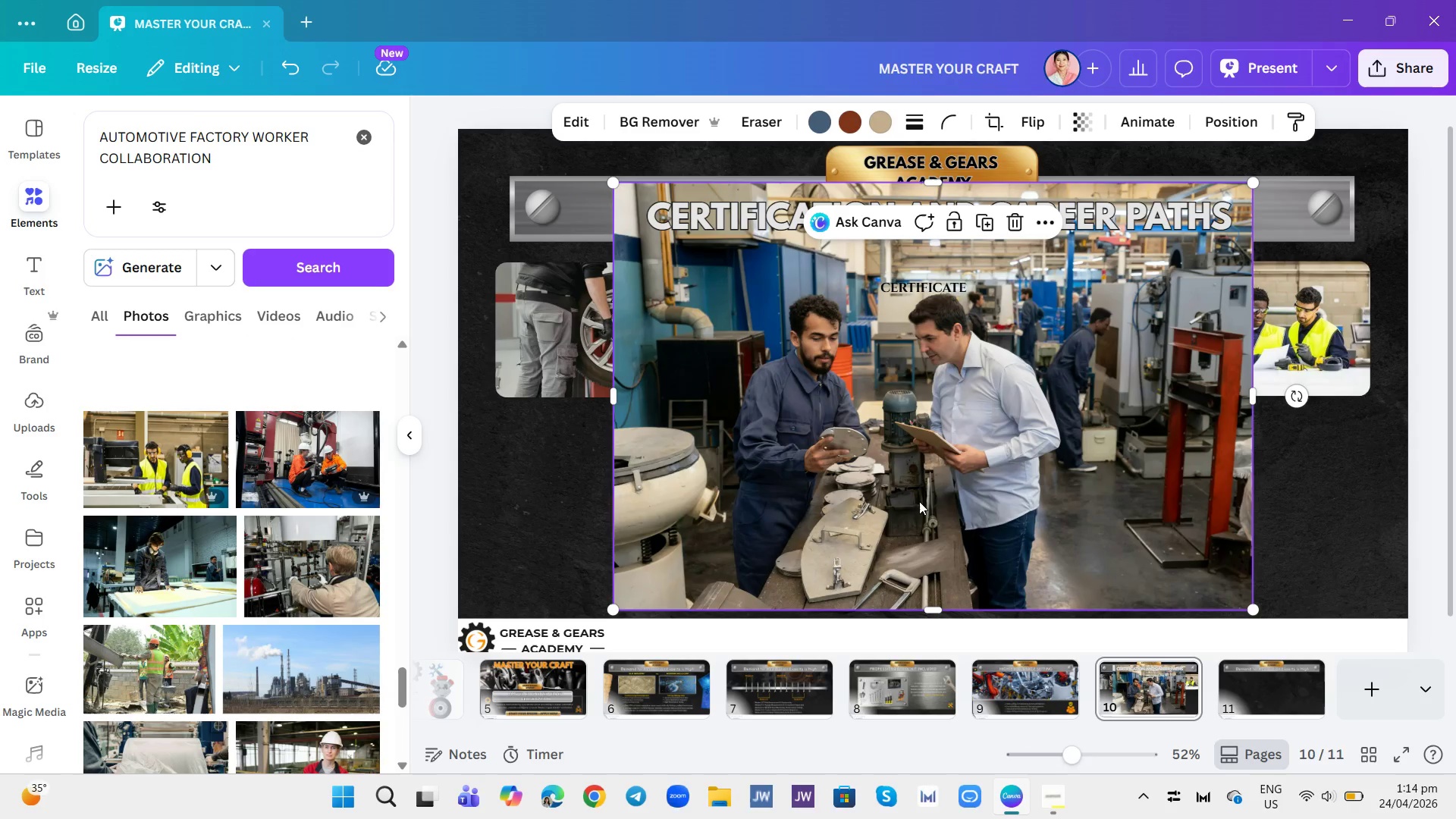 
left_click_drag(start_coordinate=[927, 445], to_coordinate=[1215, 350])
 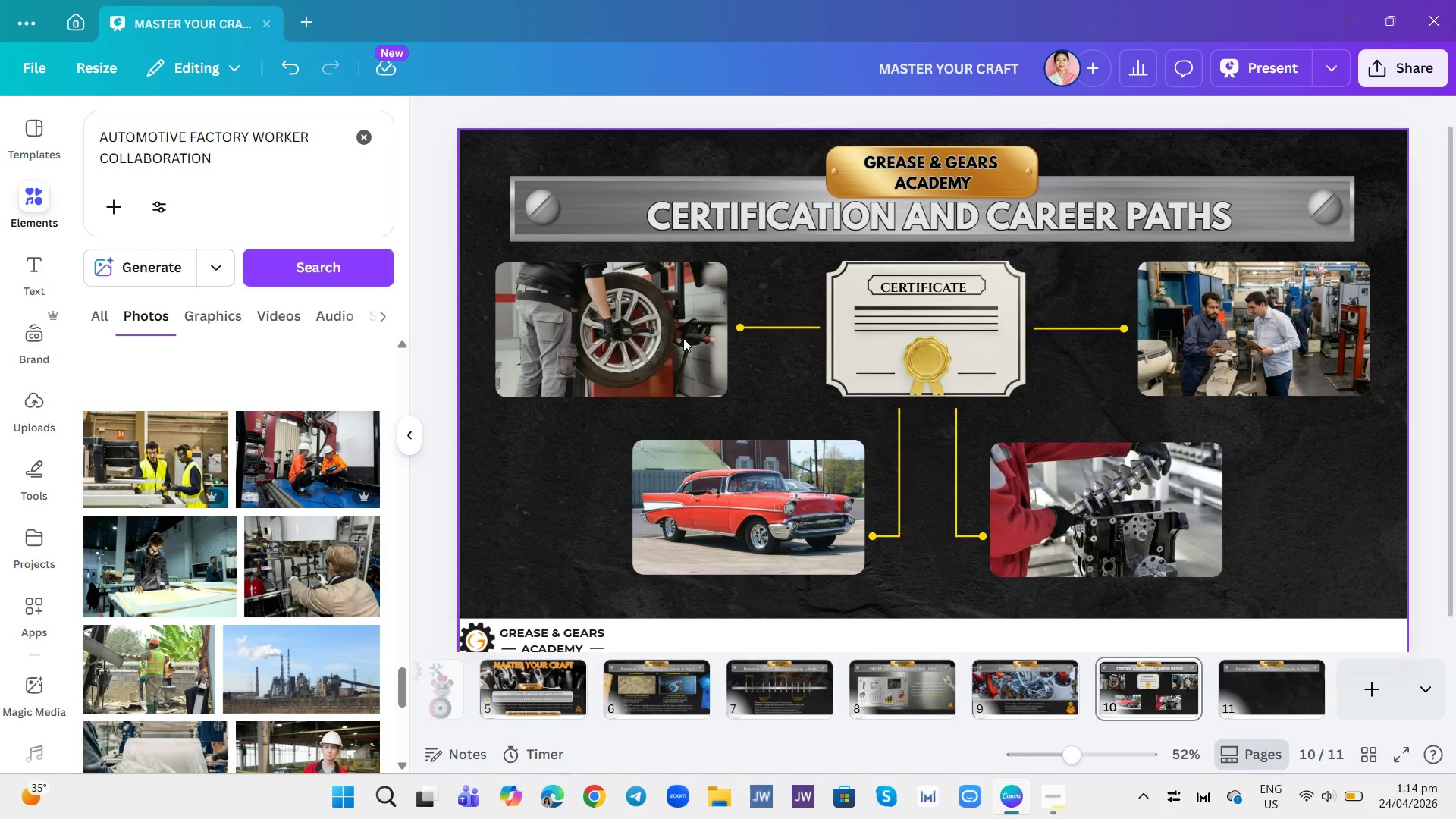 
wait(10.11)
 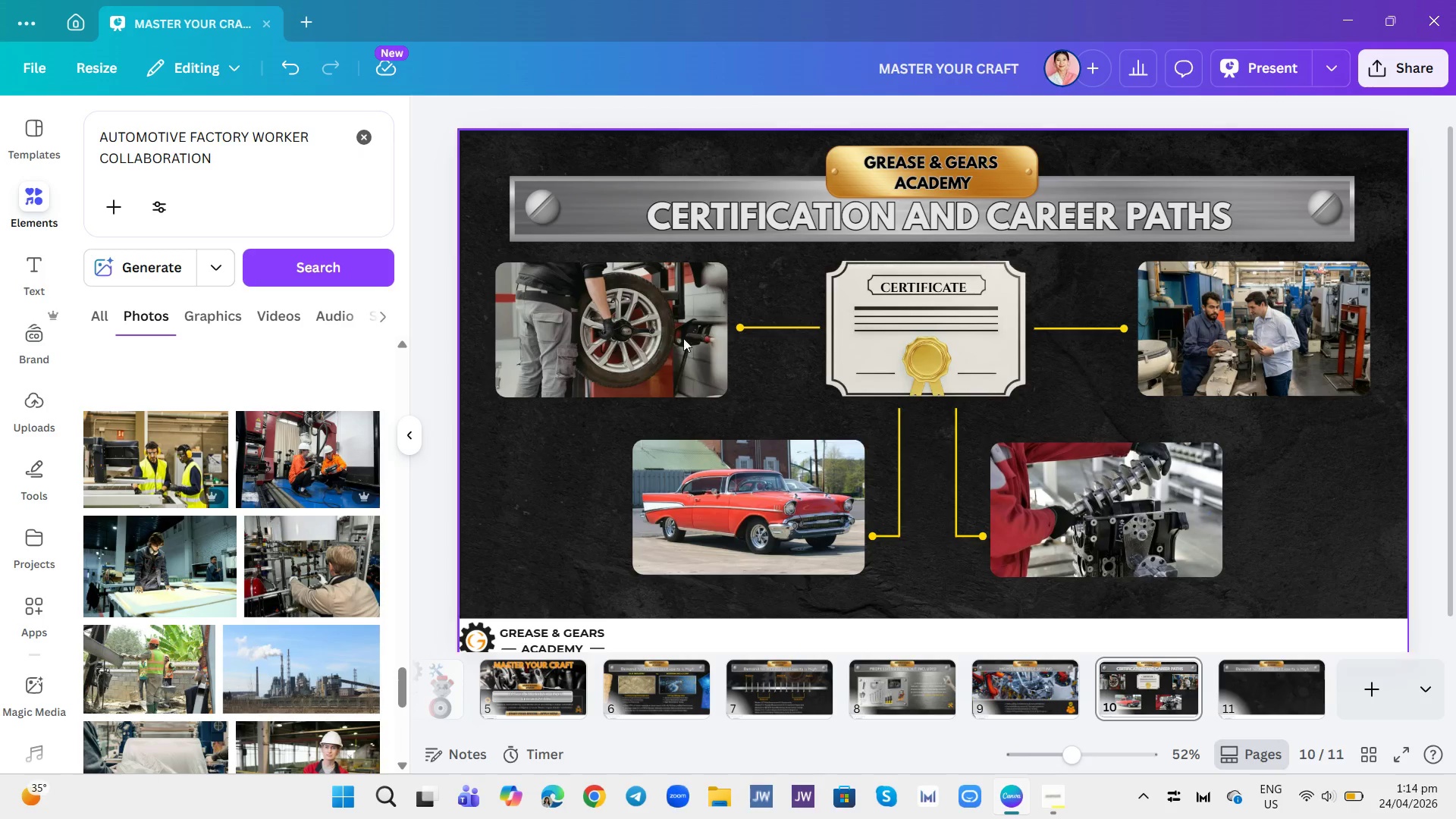 
left_click([720, 351])
 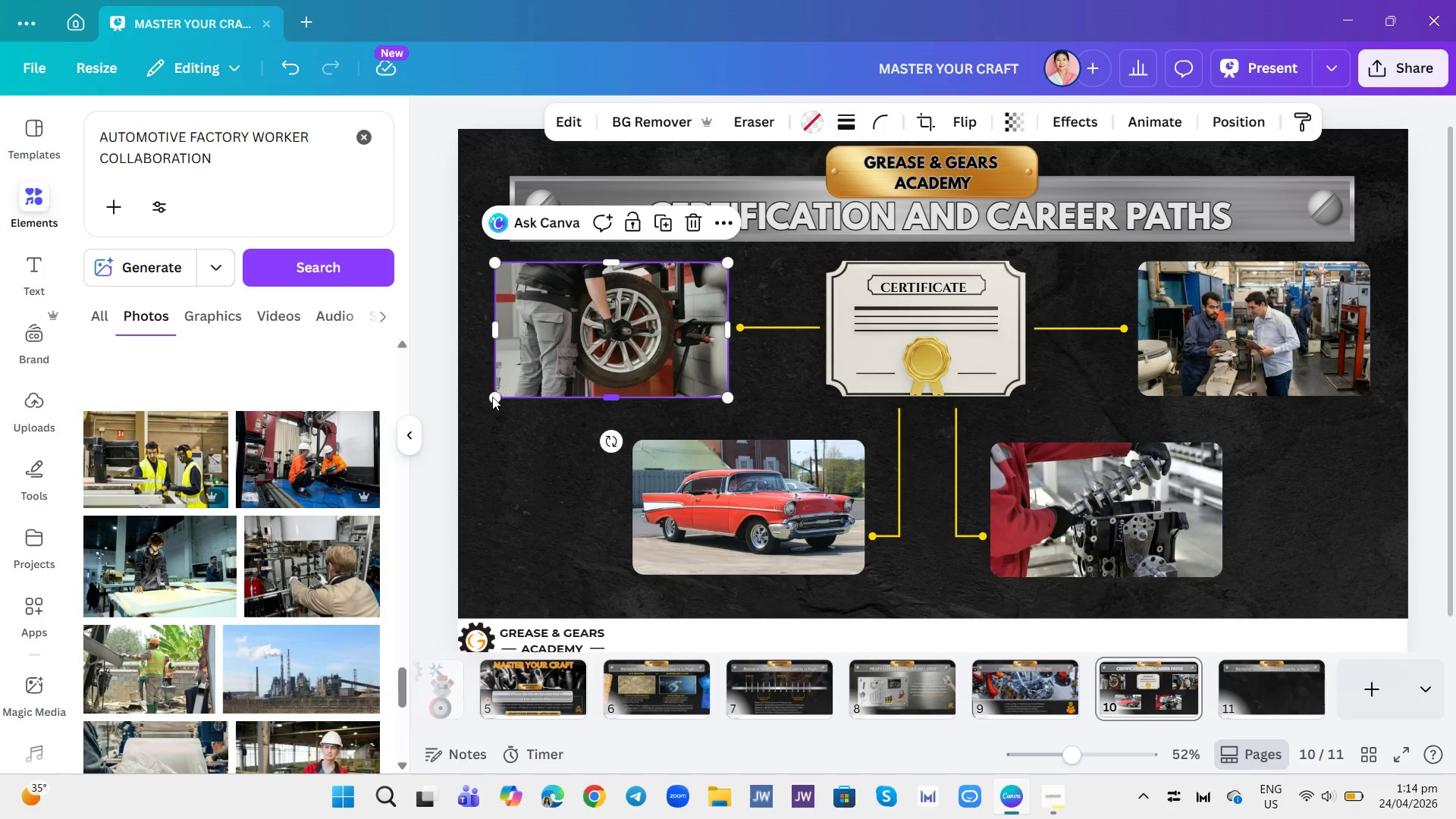 
left_click_drag(start_coordinate=[490, 397], to_coordinate=[502, 391])
 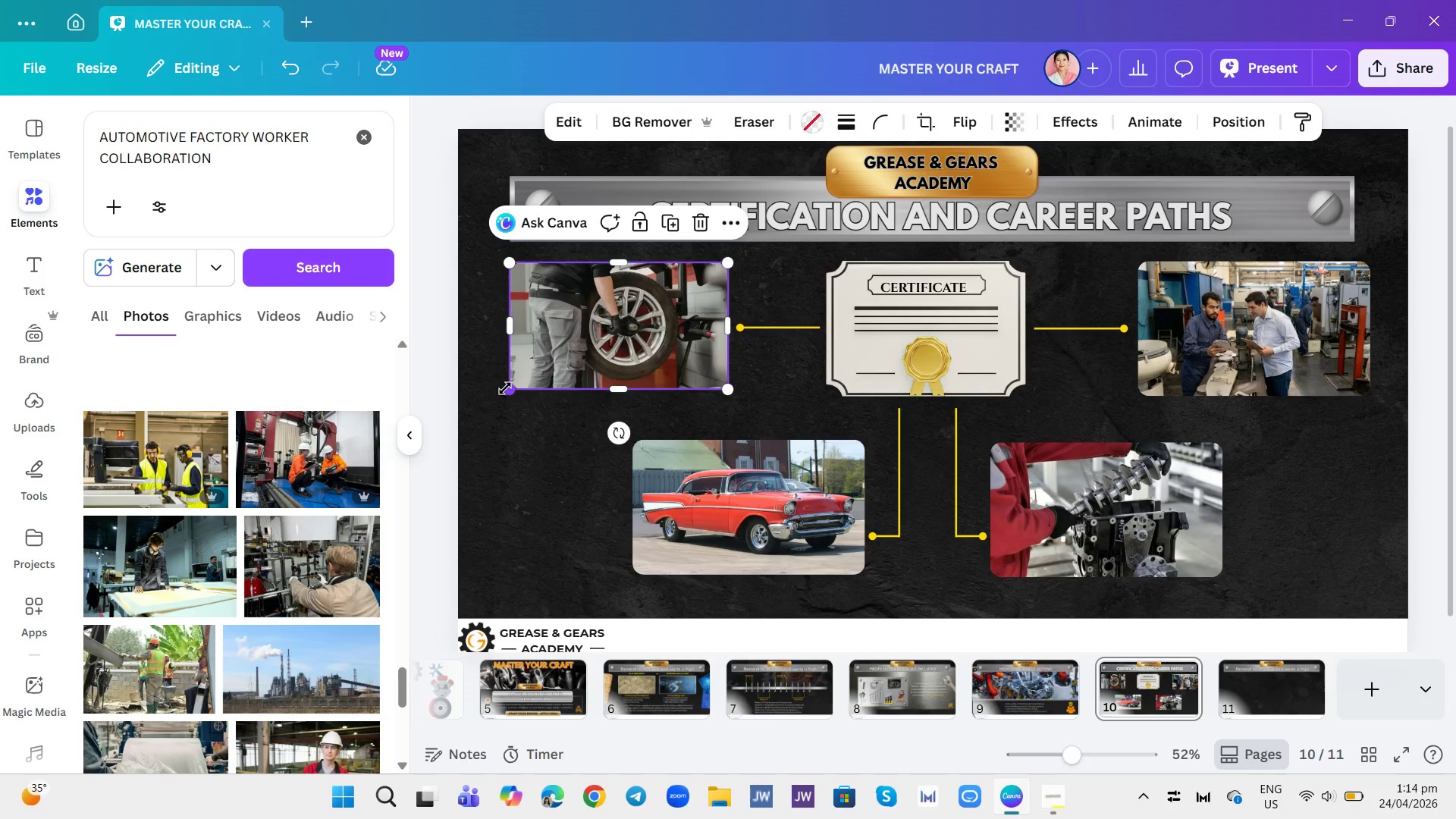 
left_click([505, 388])
 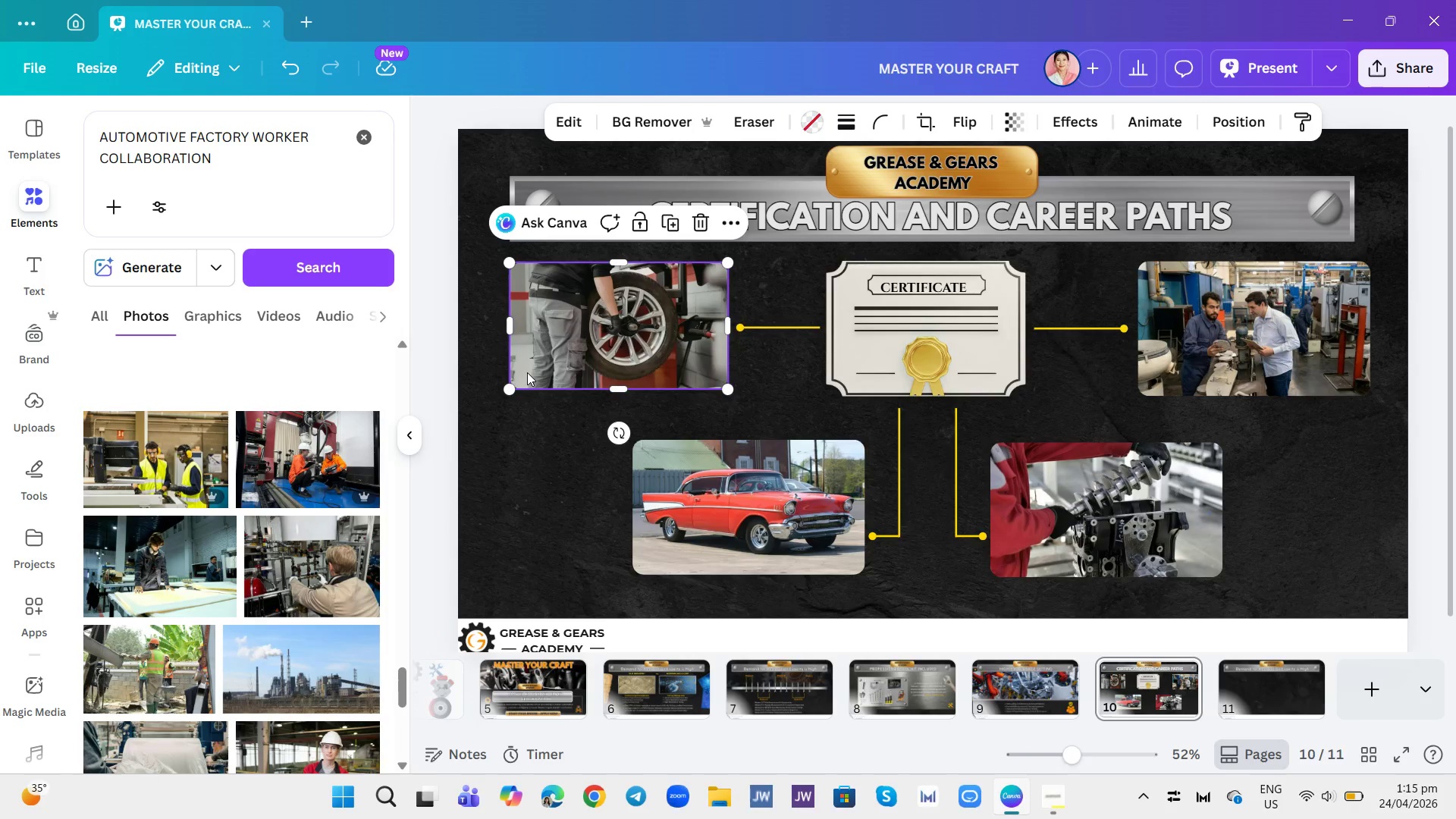 
left_click([777, 340])
 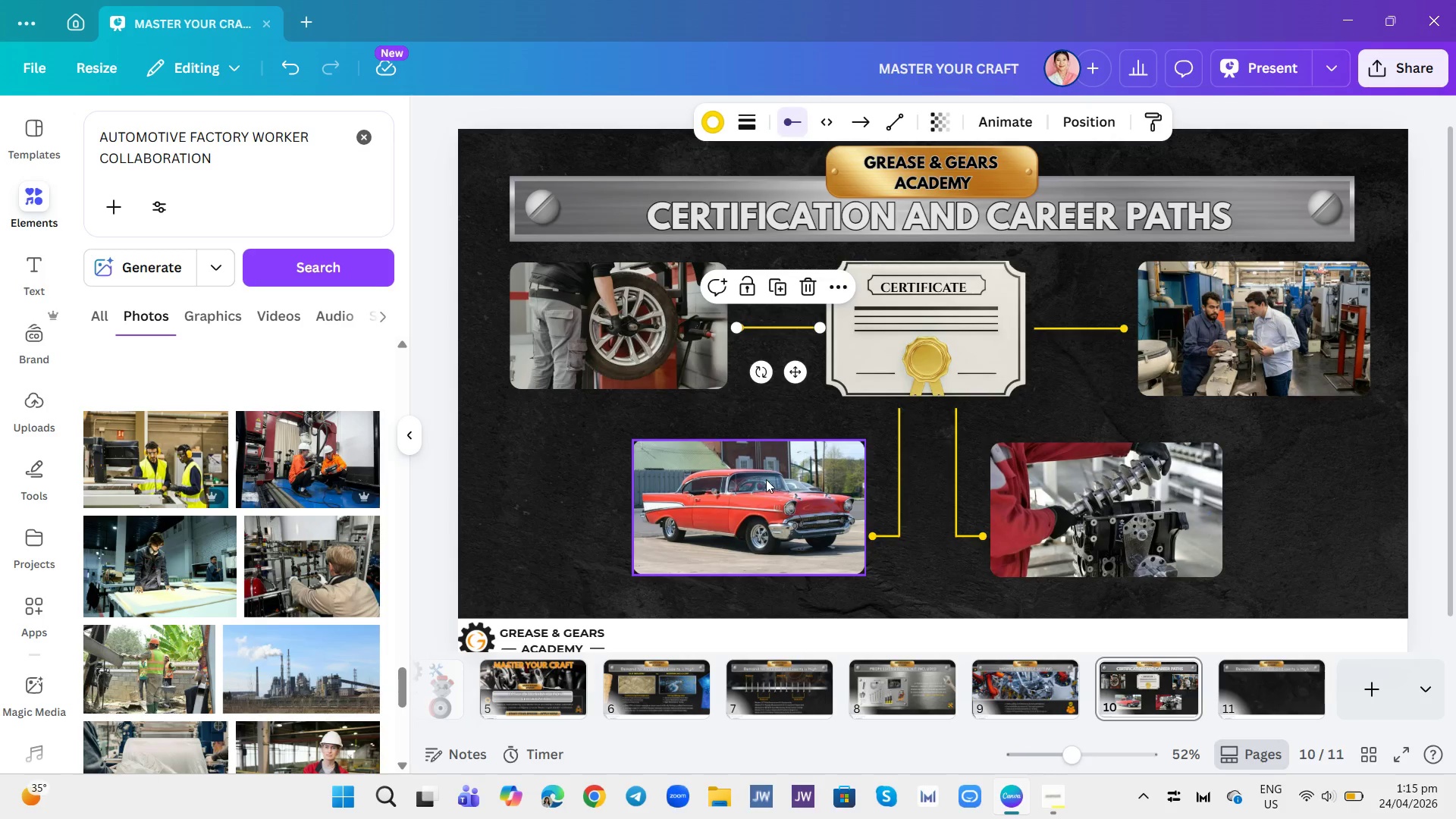 
left_click([767, 490])
 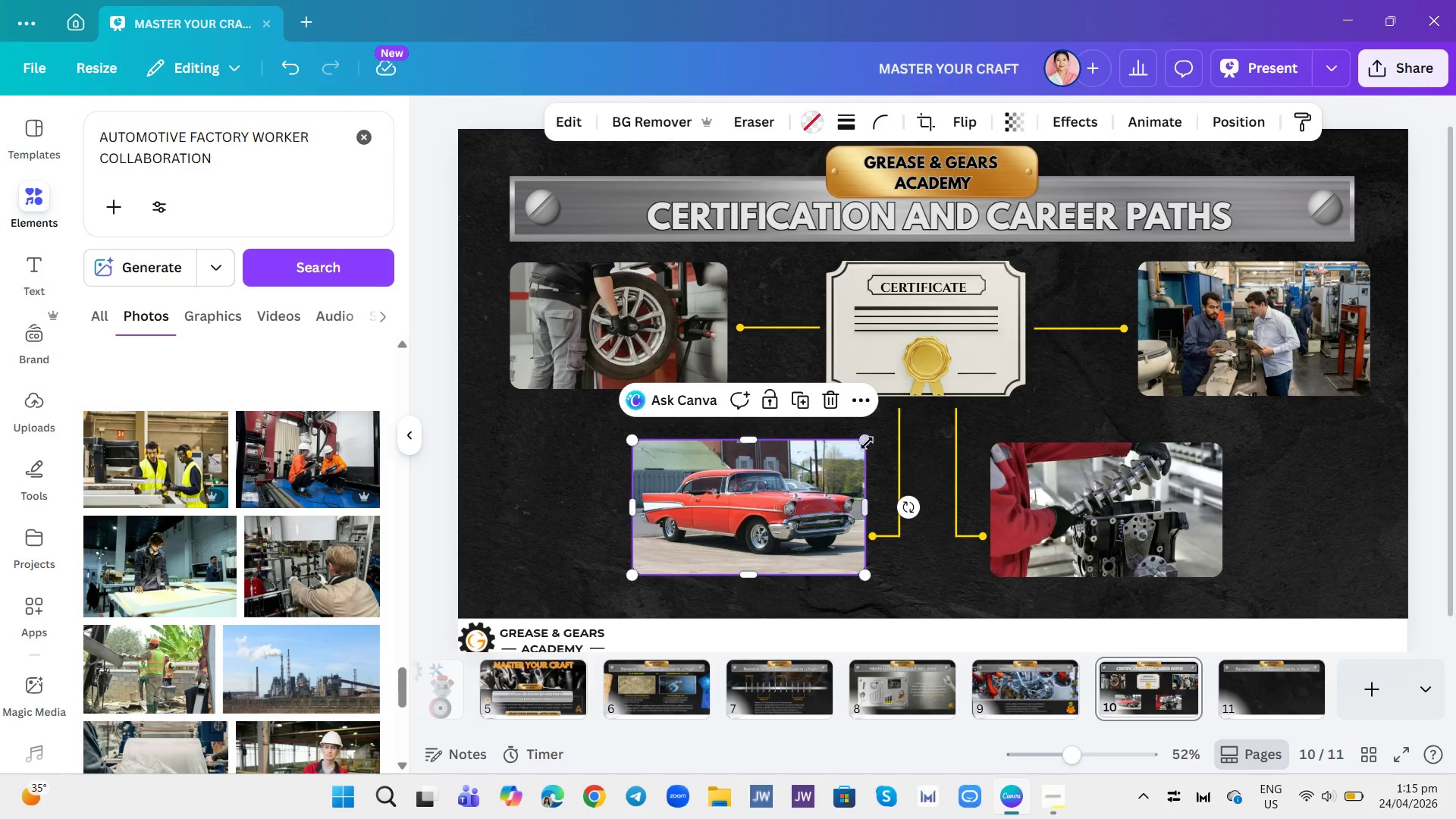 
left_click_drag(start_coordinate=[866, 444], to_coordinate=[860, 457])
 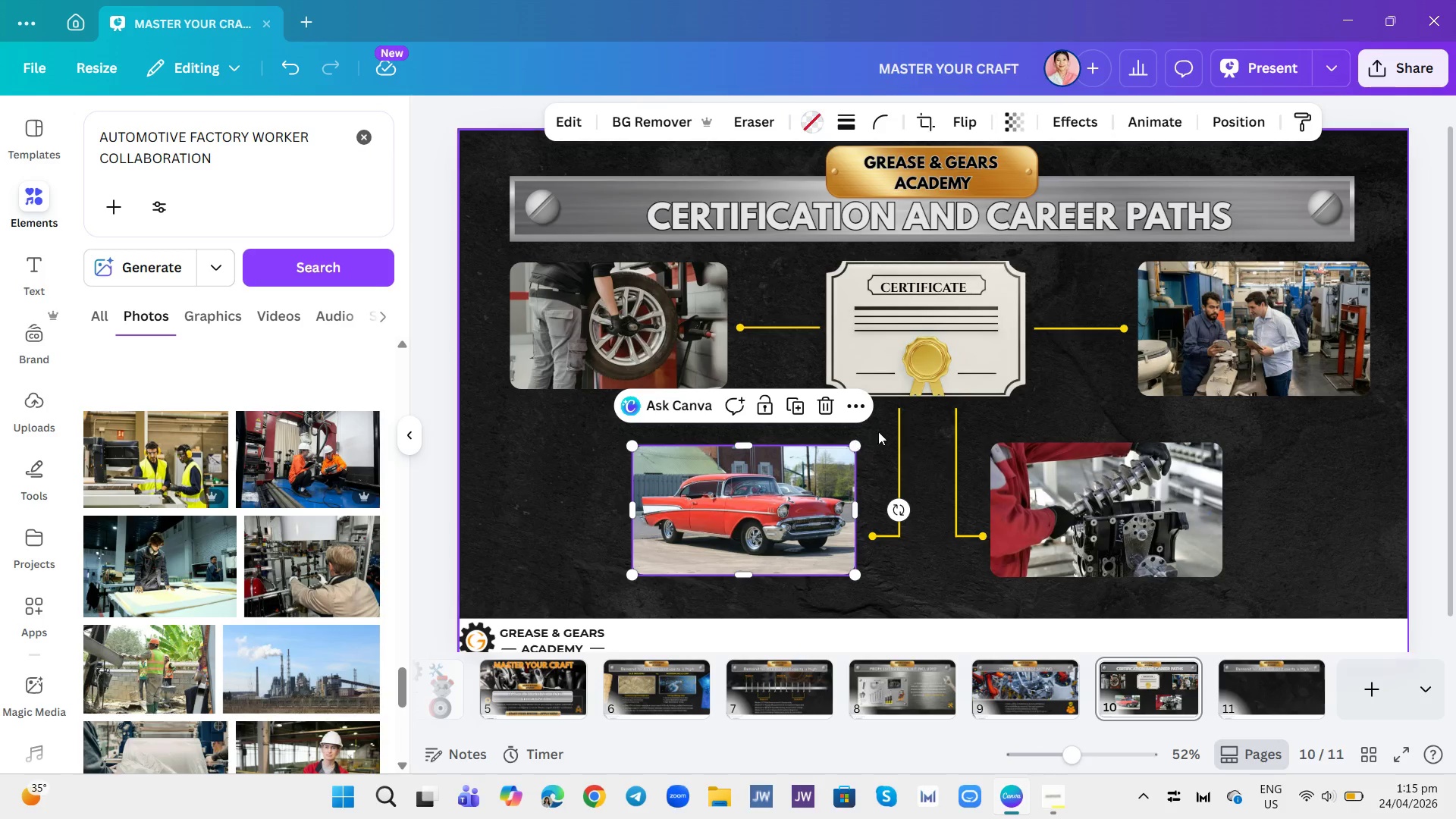 
left_click([1050, 362])
 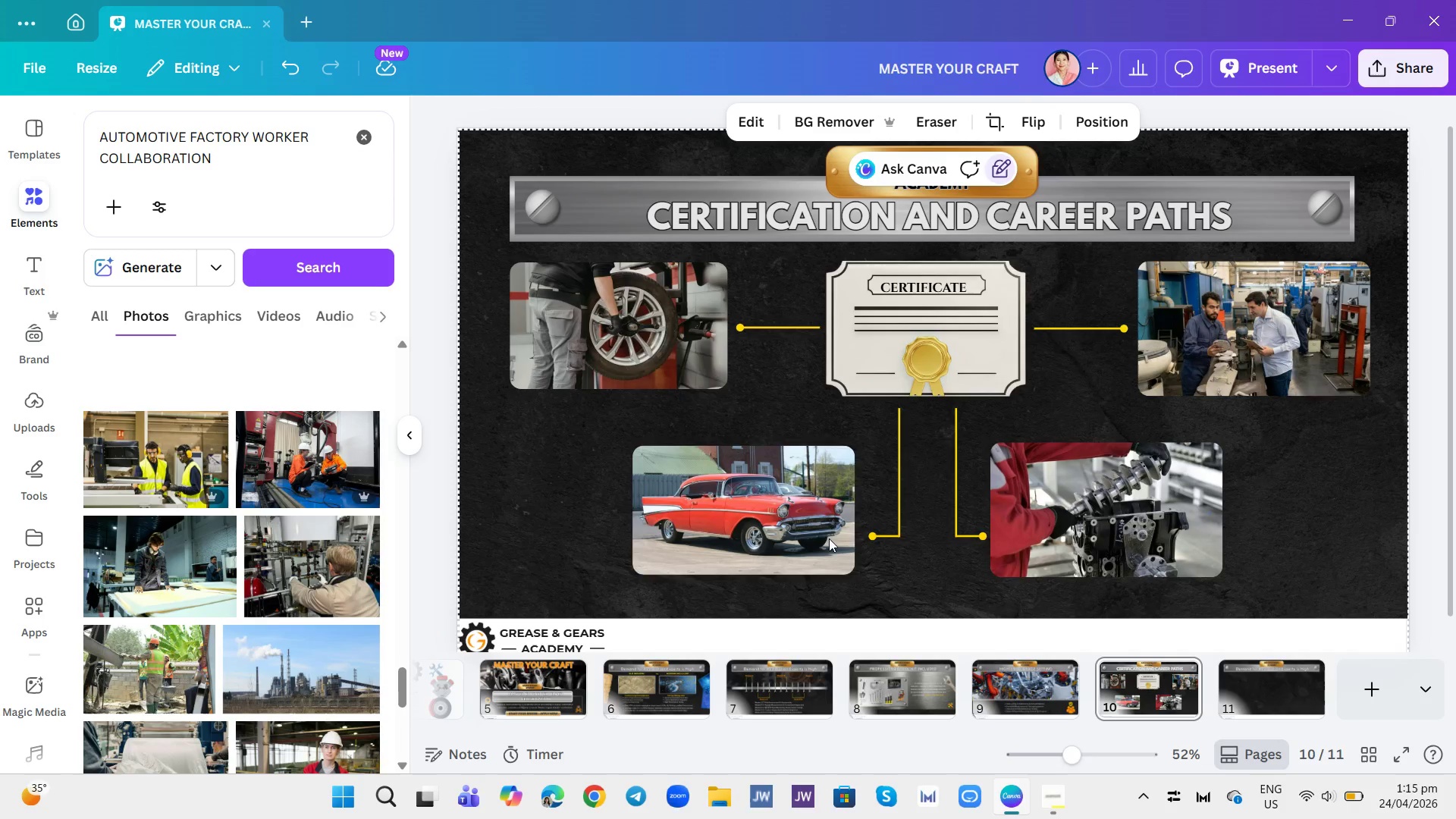 
left_click_drag(start_coordinate=[821, 538], to_coordinate=[821, 544])
 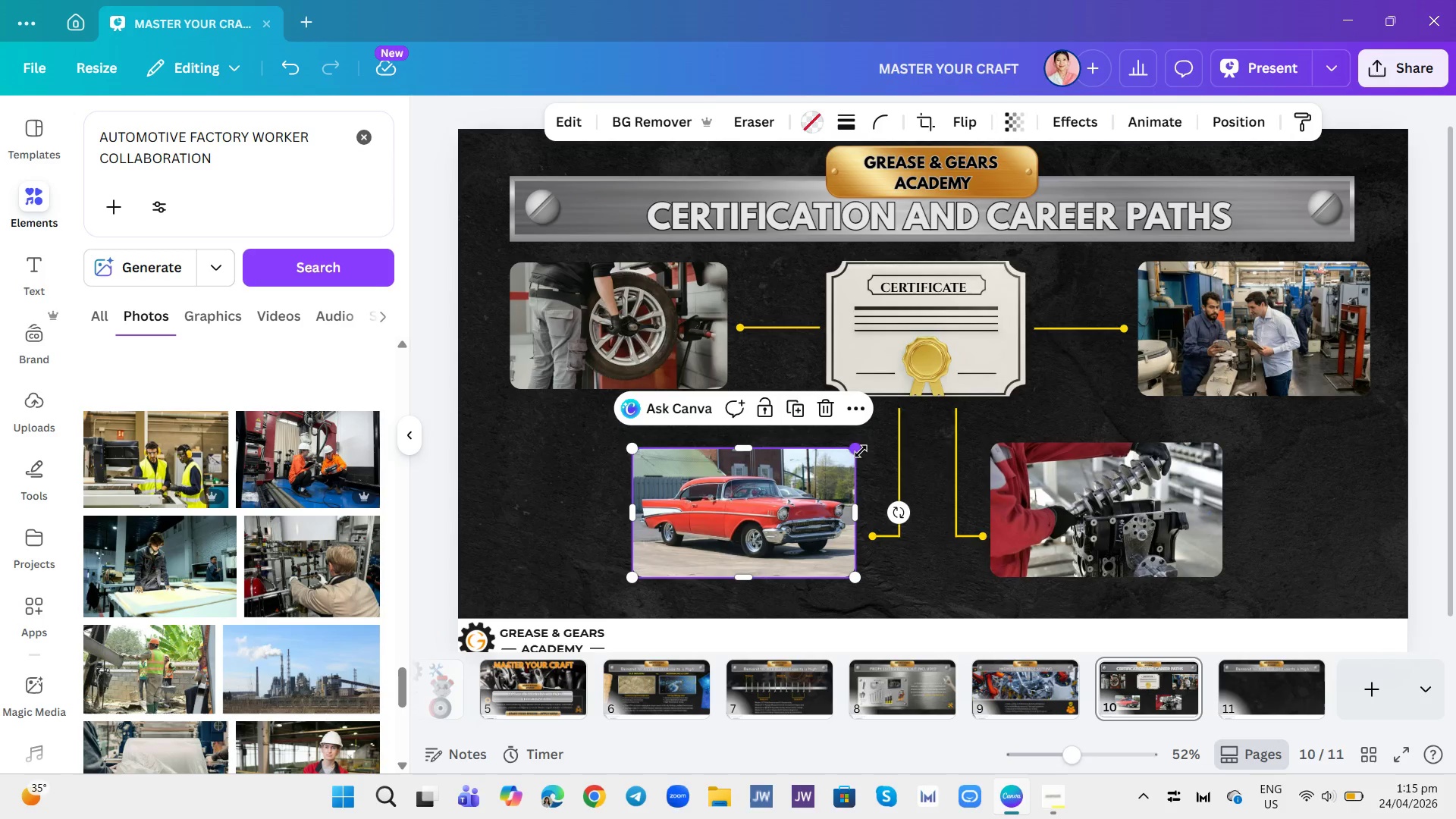 
left_click([864, 447])
 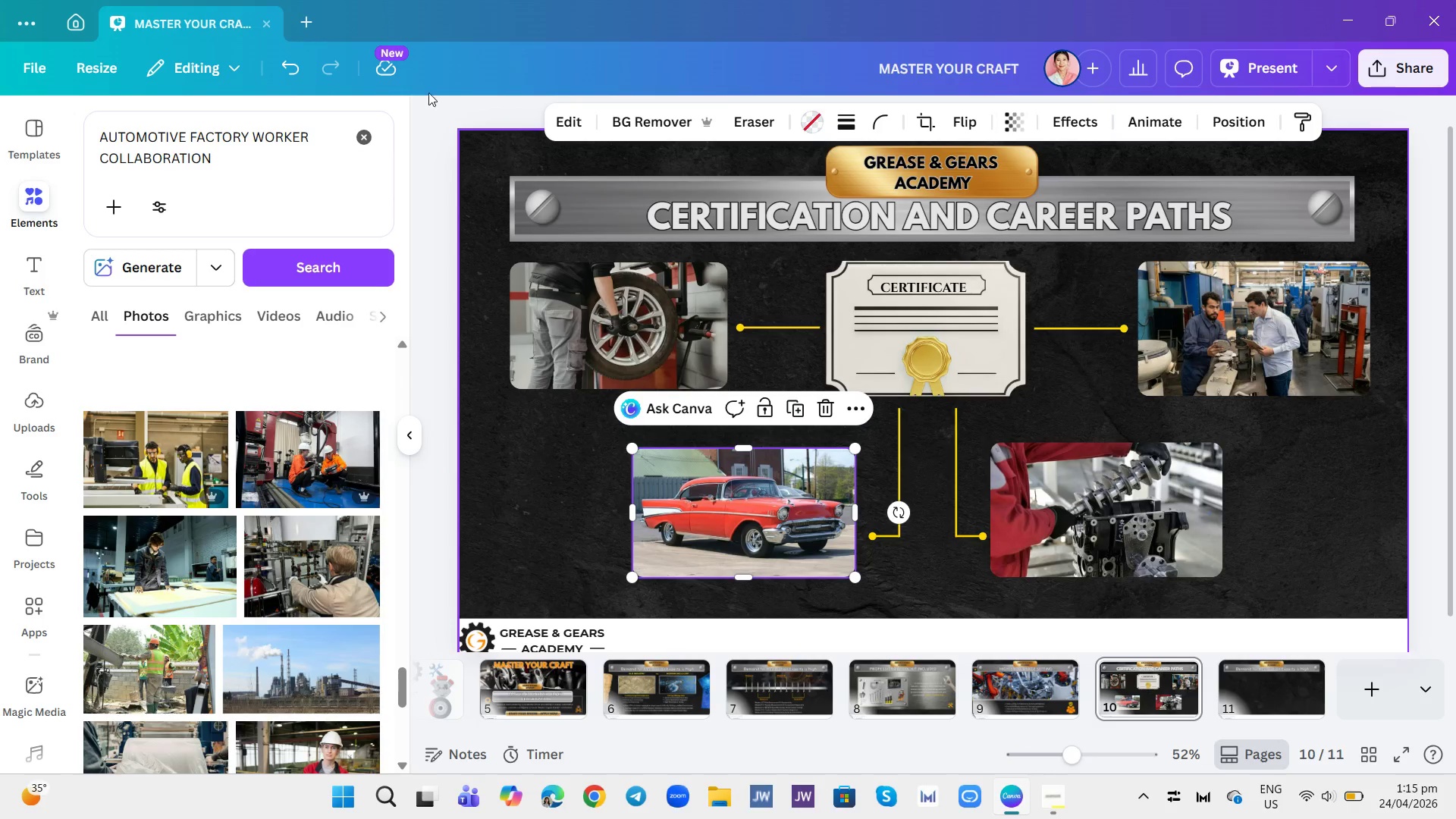 
key(Control+Z)
 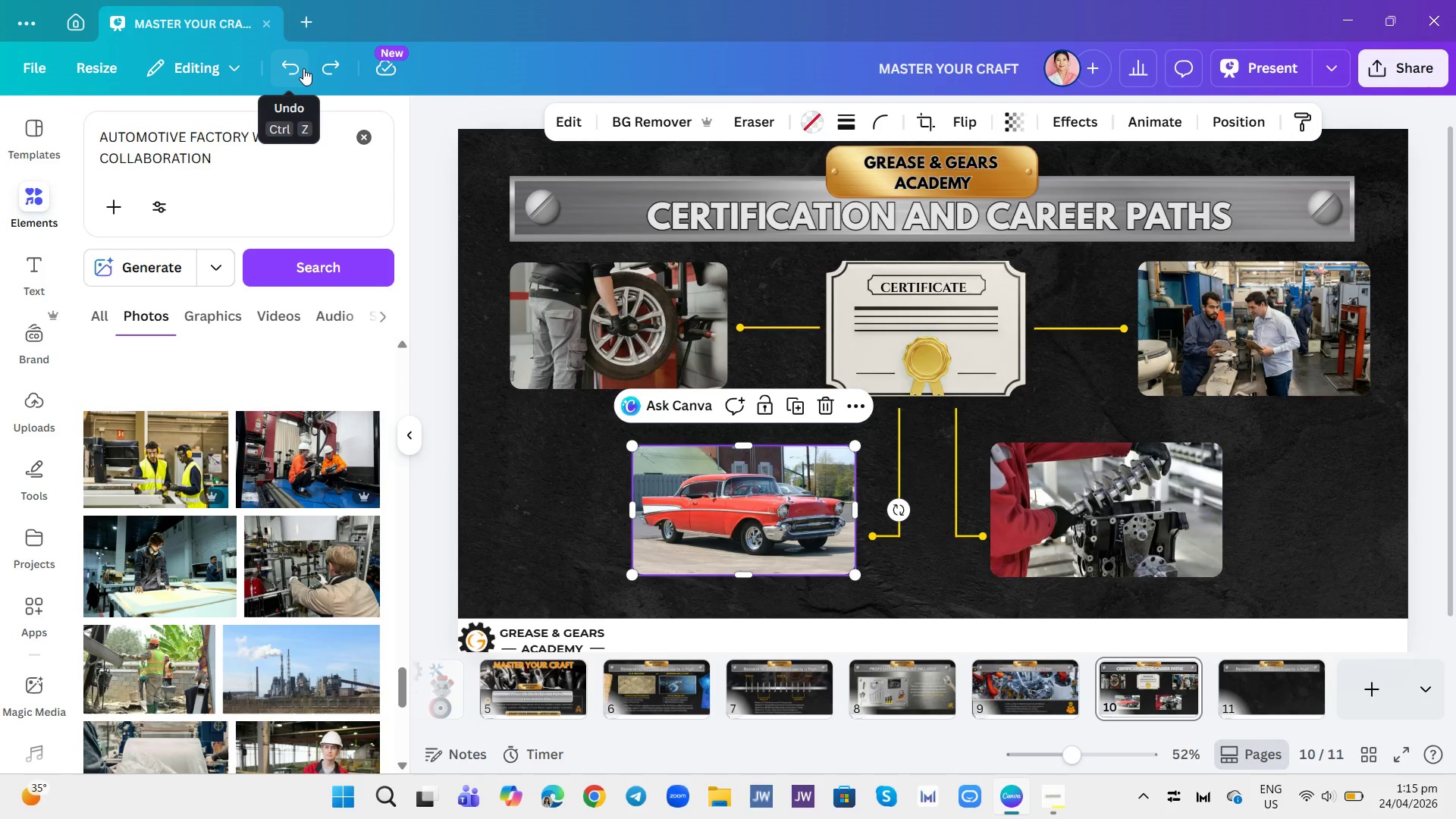 
key(Control+ControlLeft)
 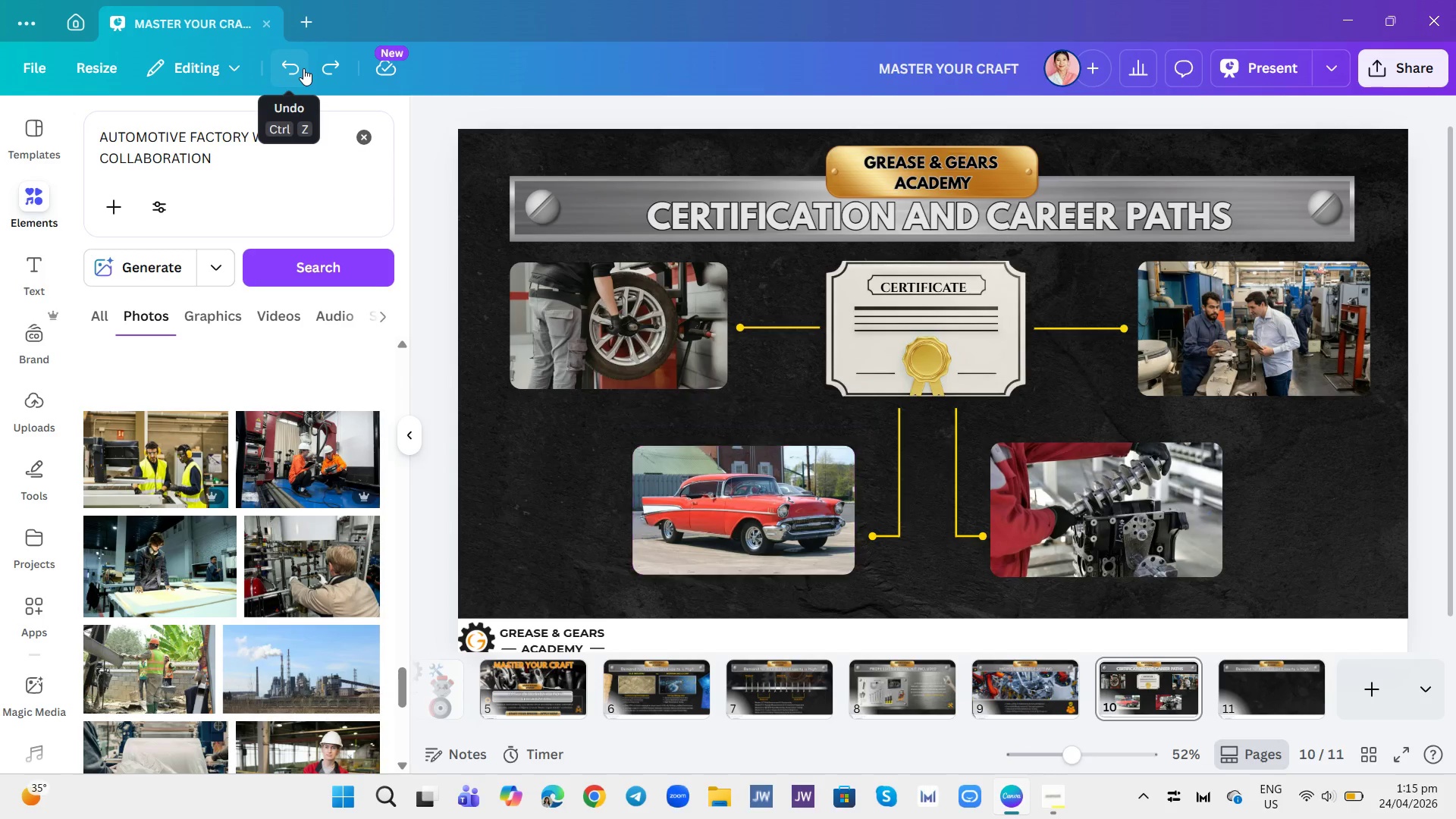 
key(Control+X)
 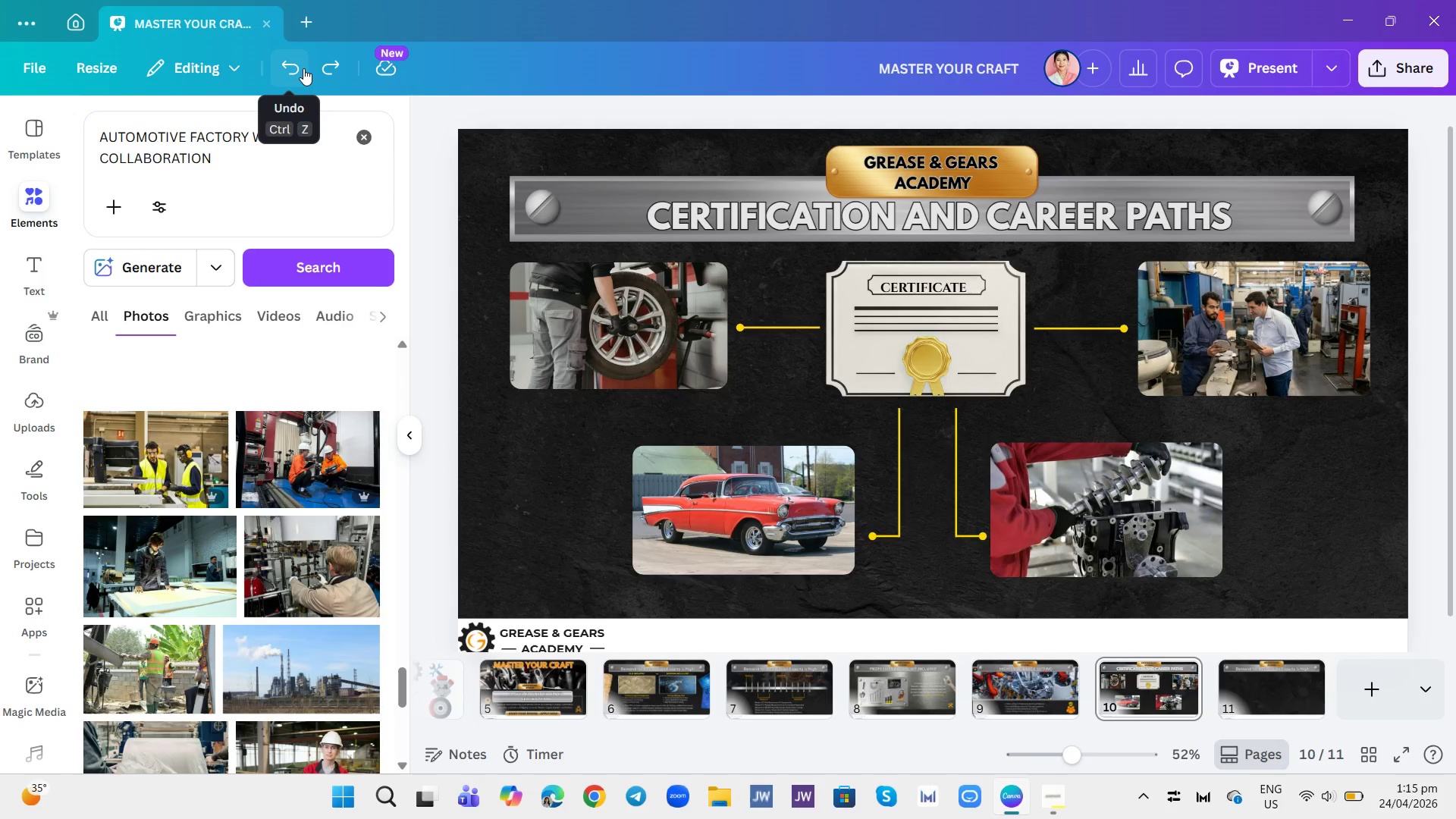 
key(Control+Z)
 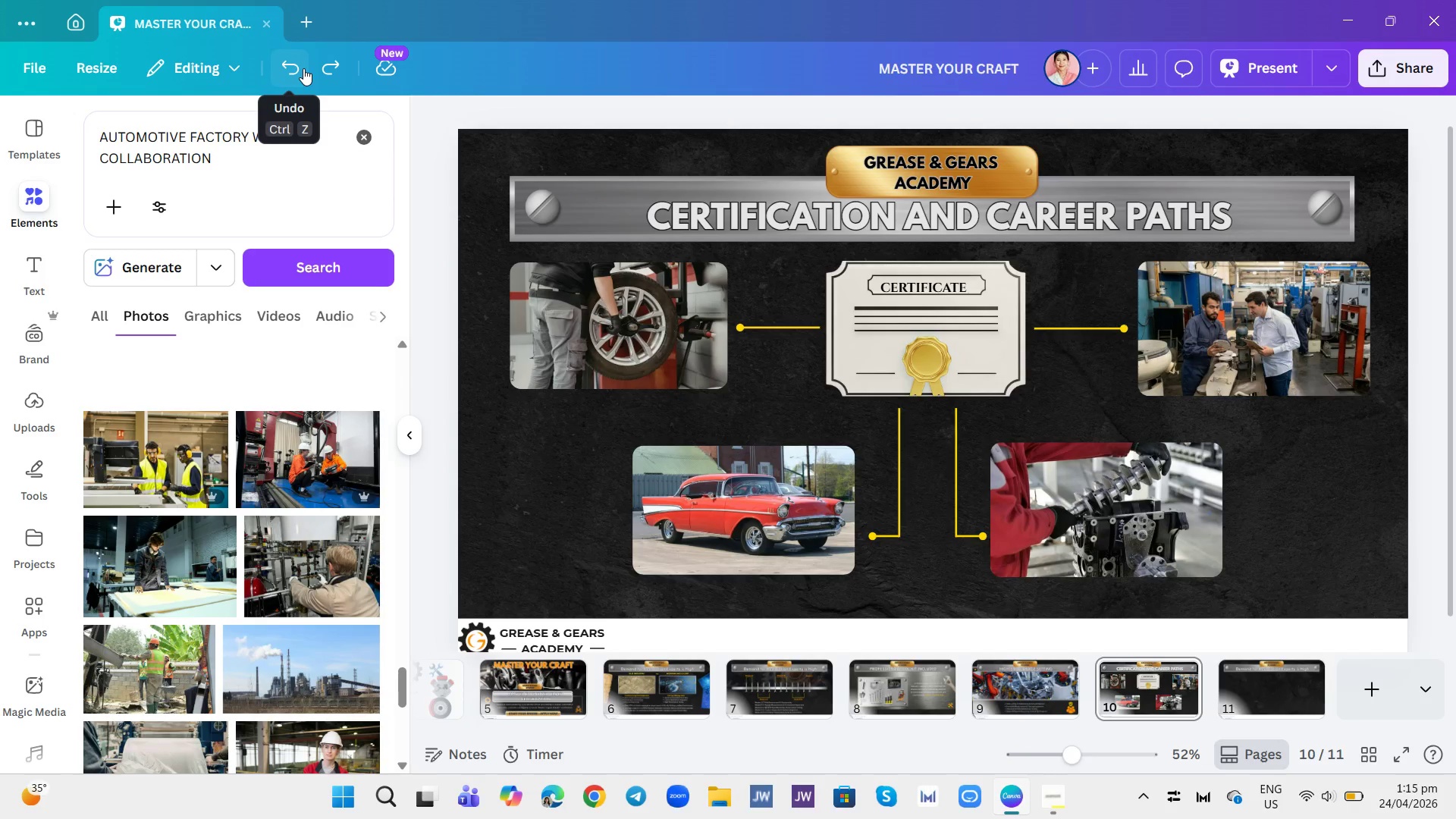 
key(Control+Z)
 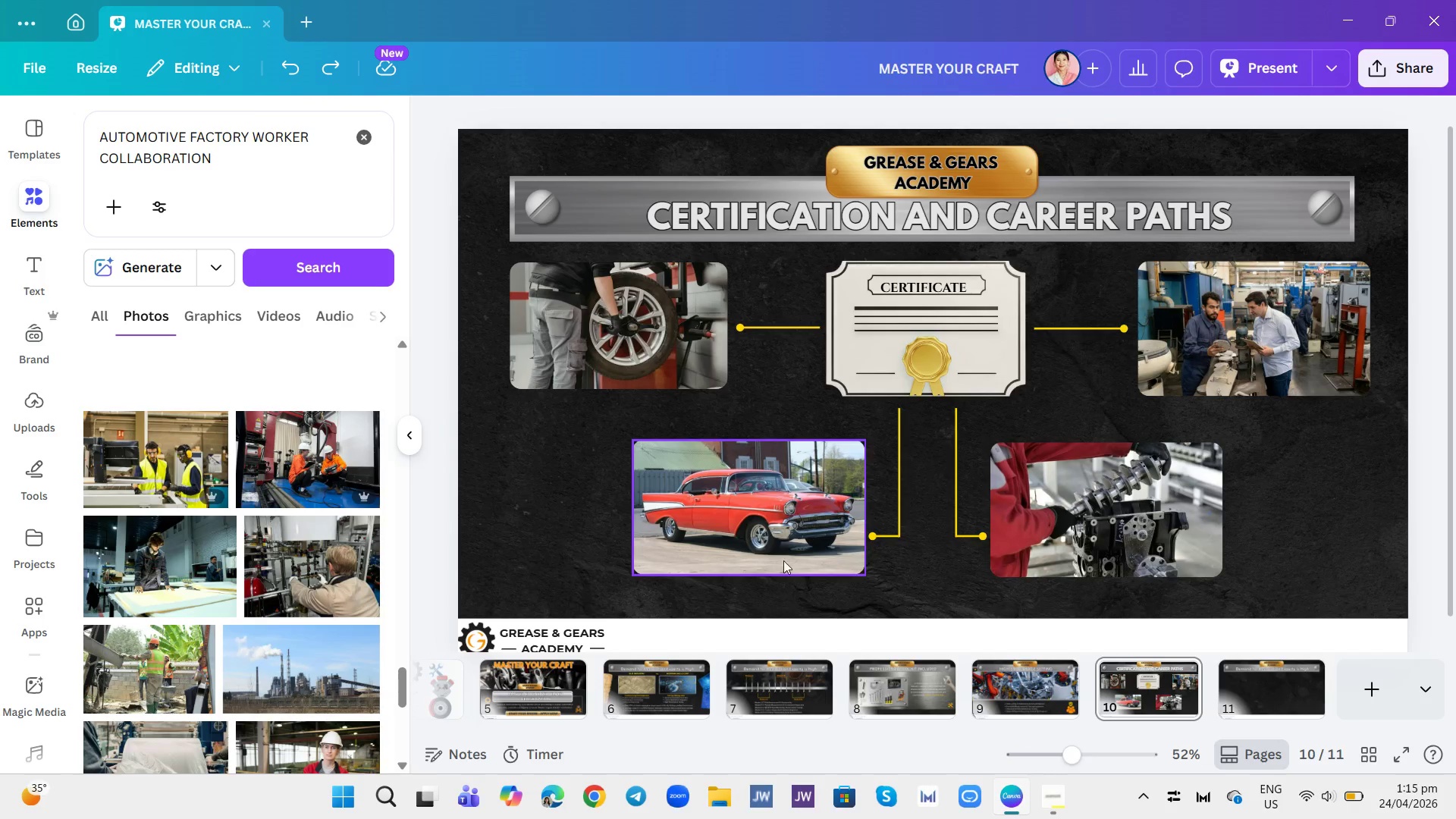 
left_click([776, 561])
 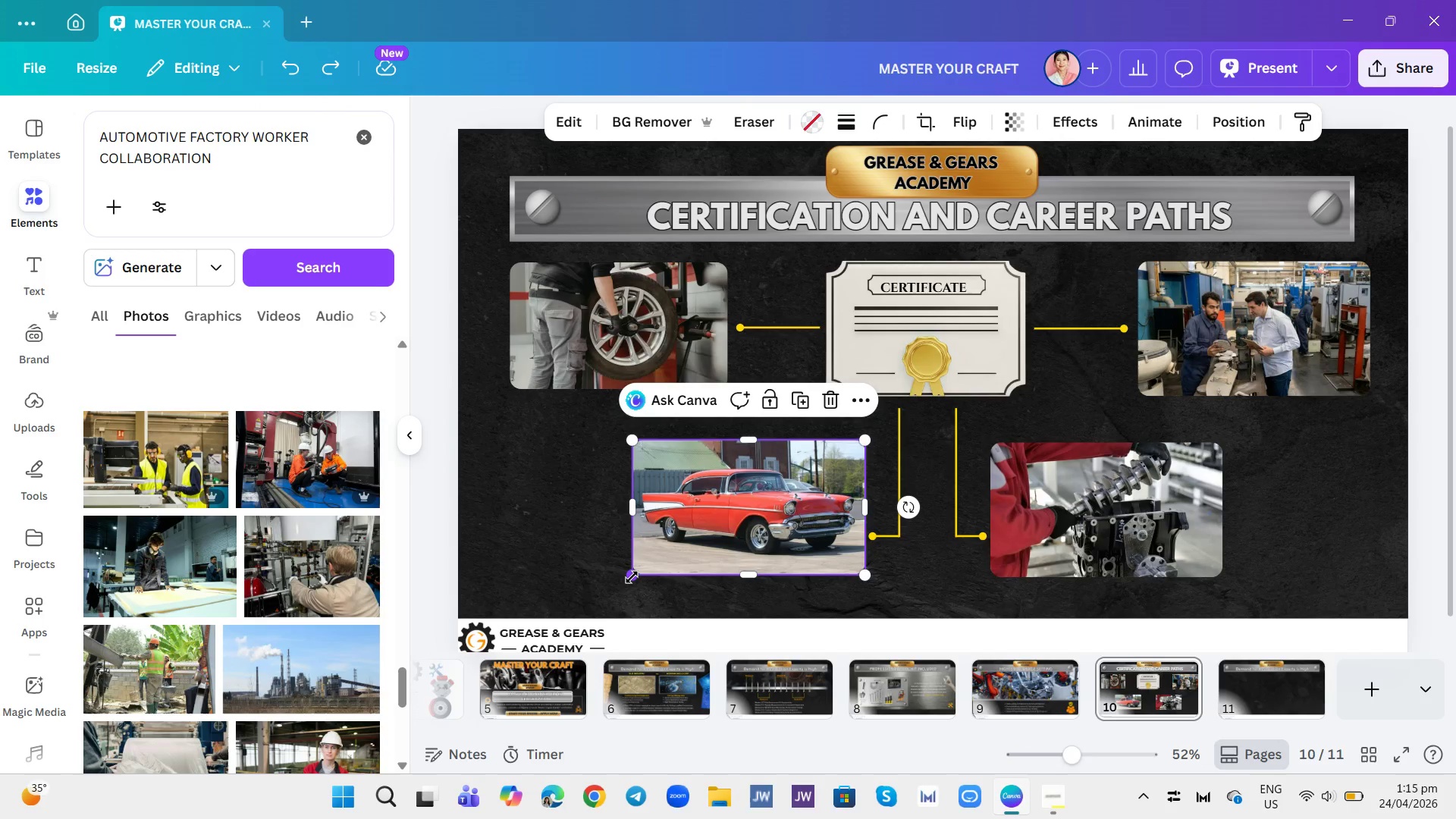 
left_click_drag(start_coordinate=[632, 577], to_coordinate=[659, 560])
 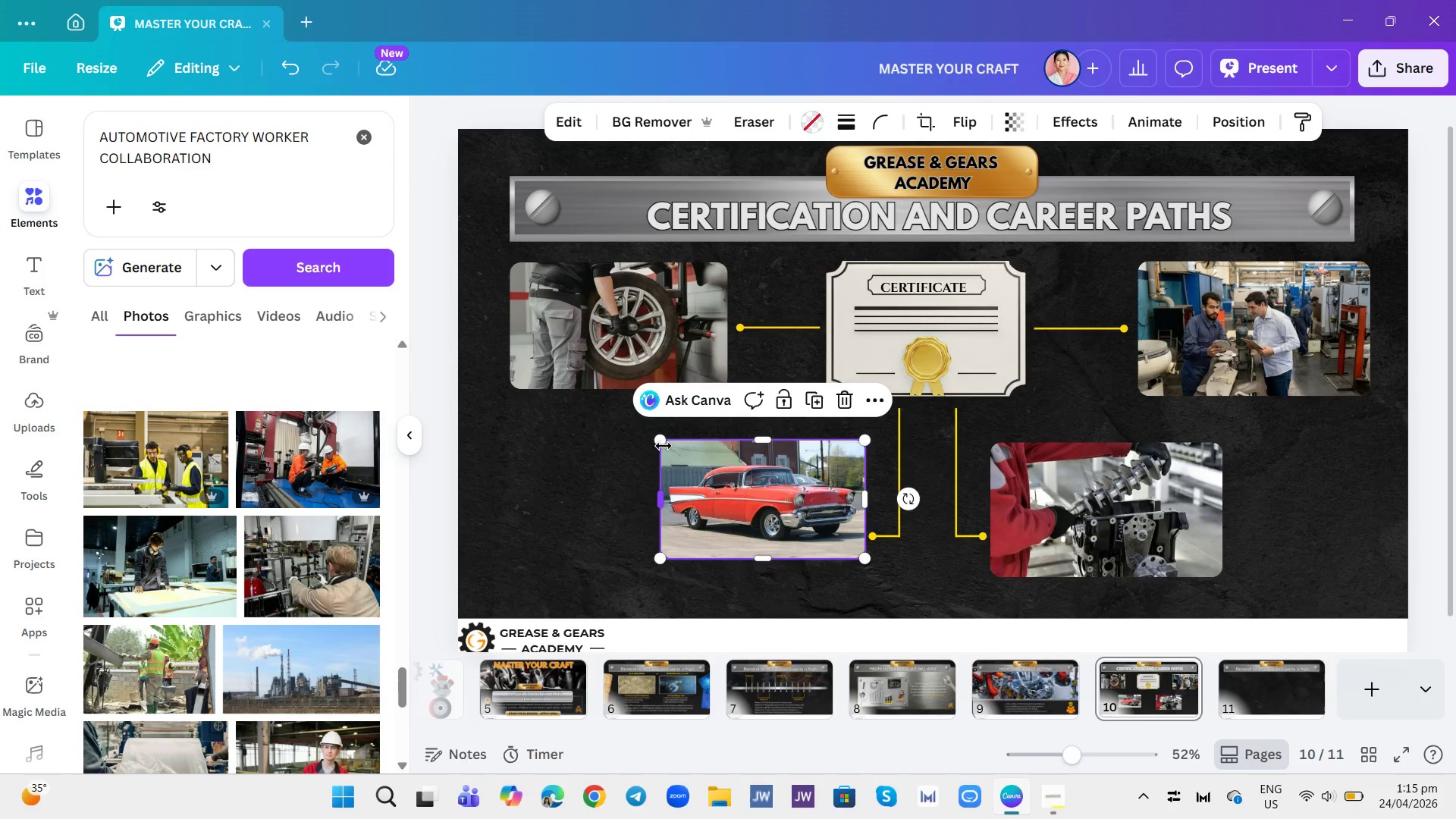 
left_click_drag(start_coordinate=[664, 444], to_coordinate=[674, 463])
 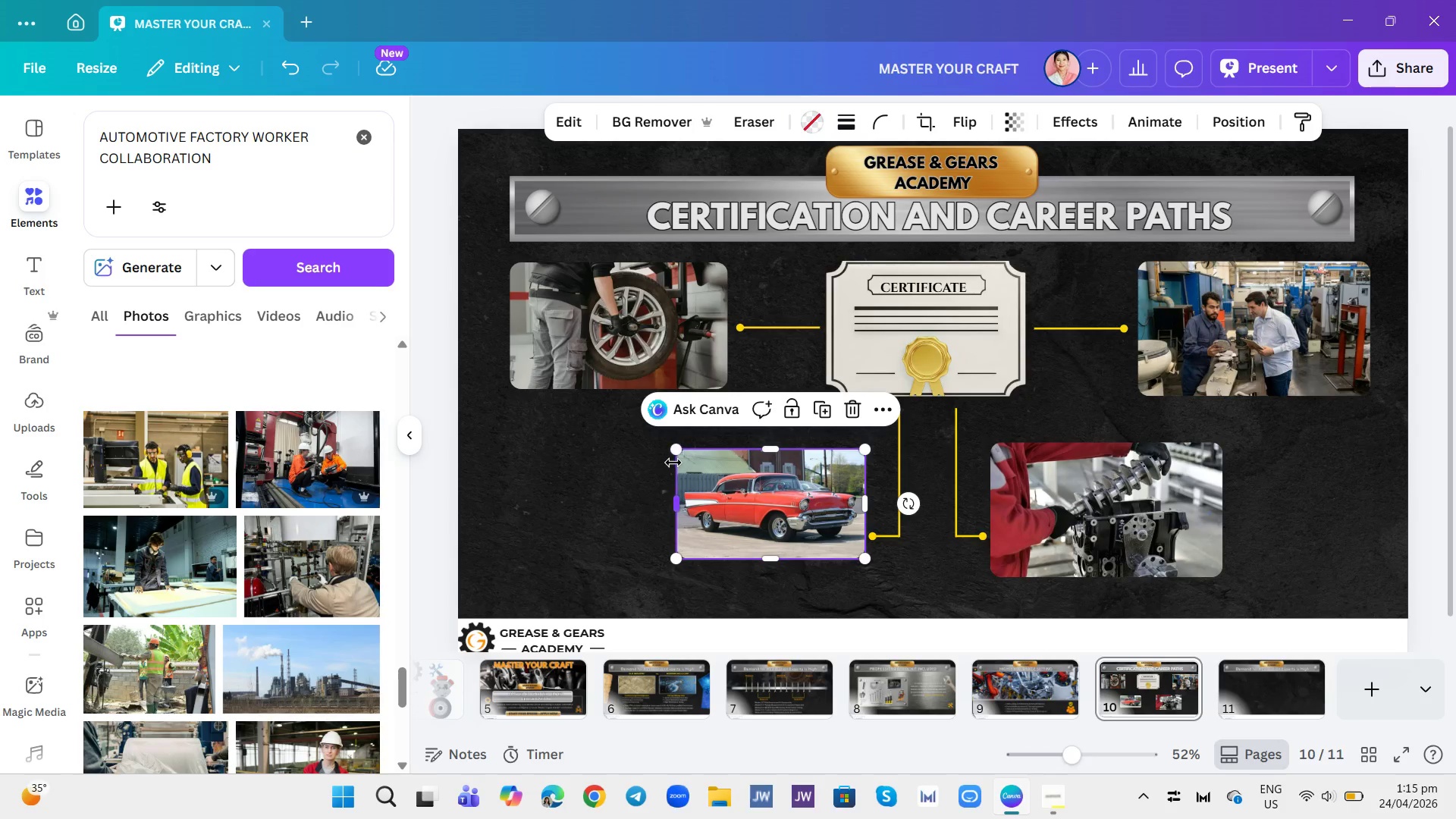 
left_click_drag(start_coordinate=[673, 463], to_coordinate=[654, 453])
 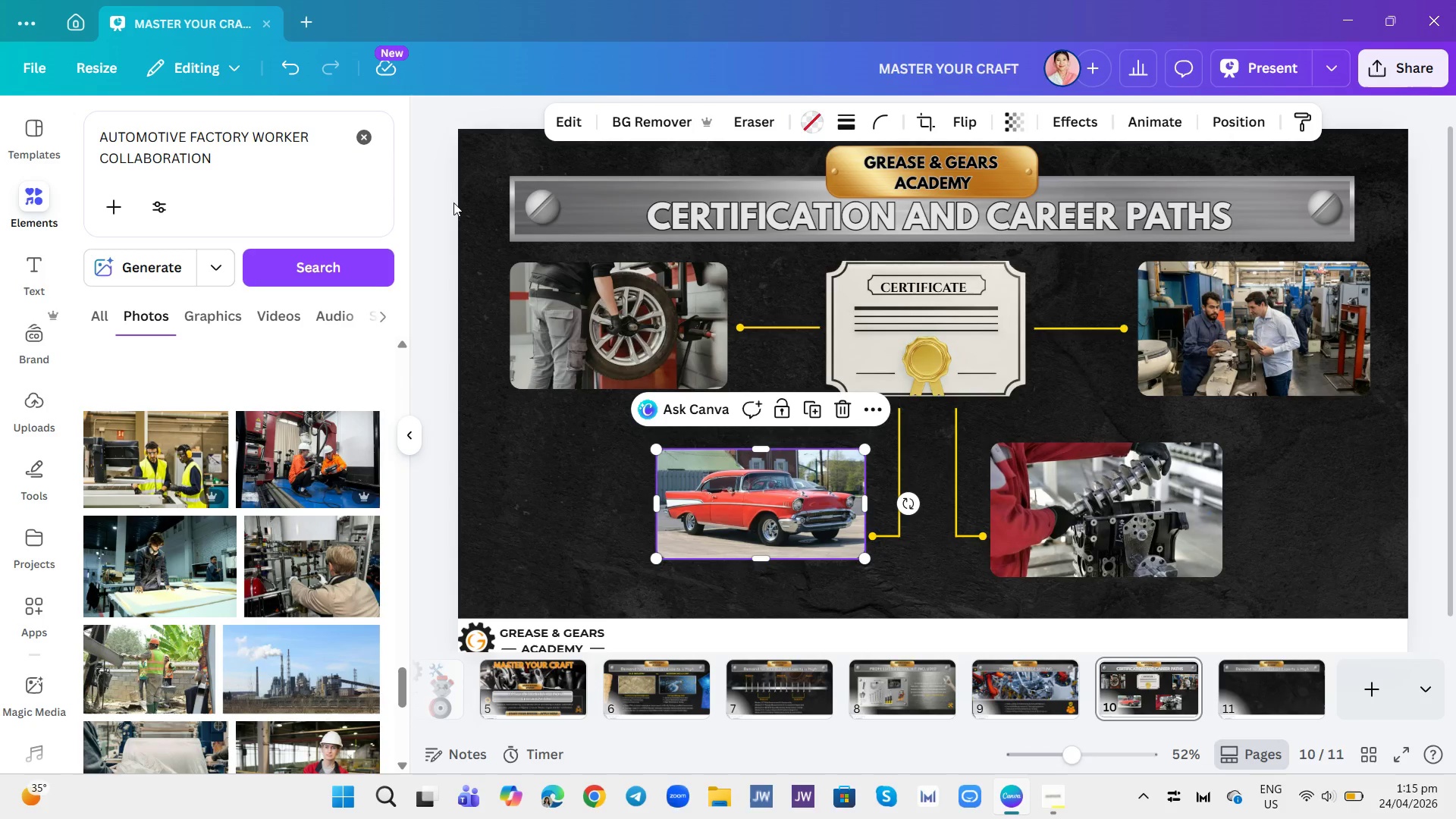 
key(Control+Z)
 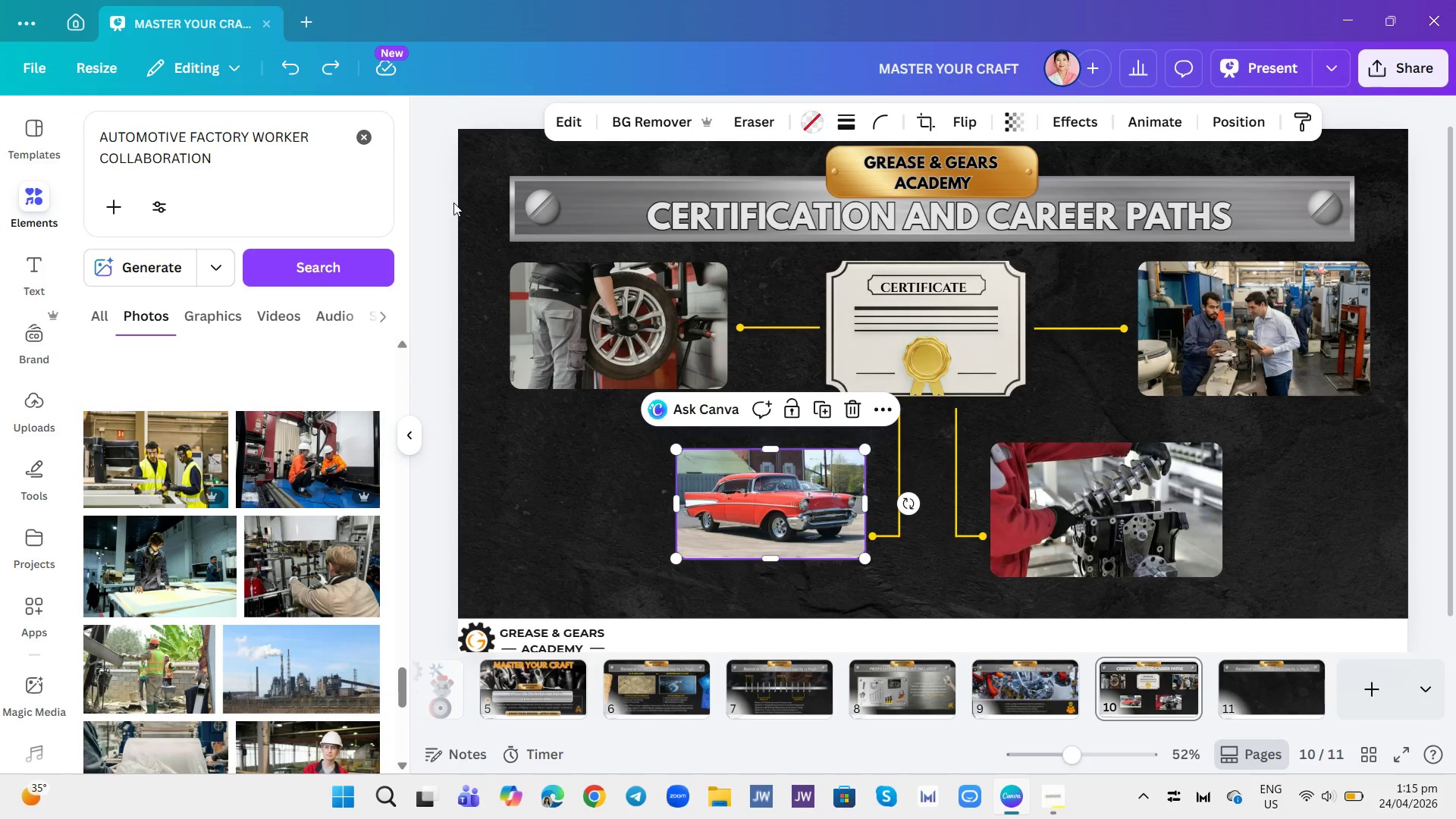 
key(Control+Z)
 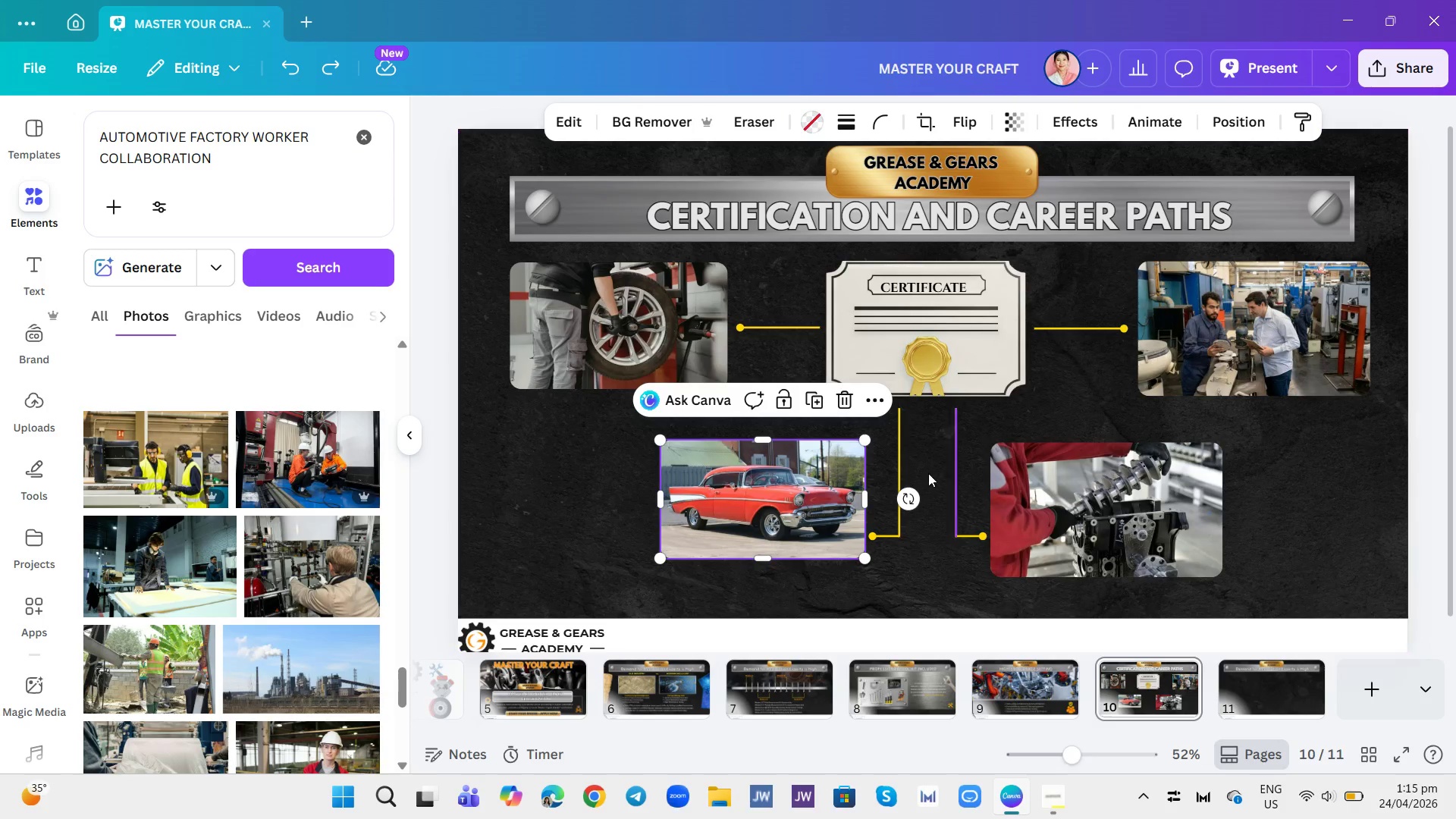 
left_click([909, 460])
 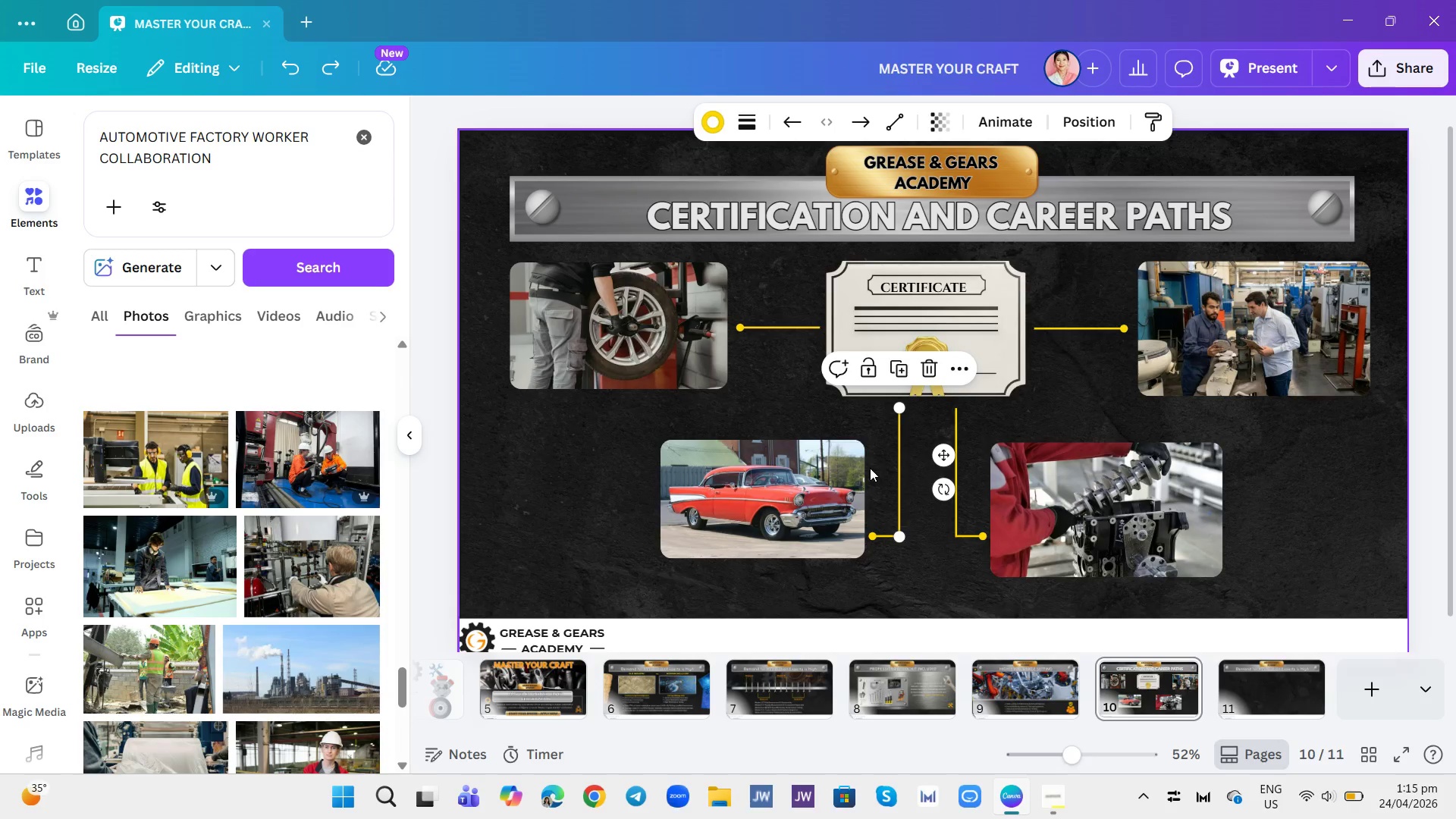 
left_click([861, 470])
 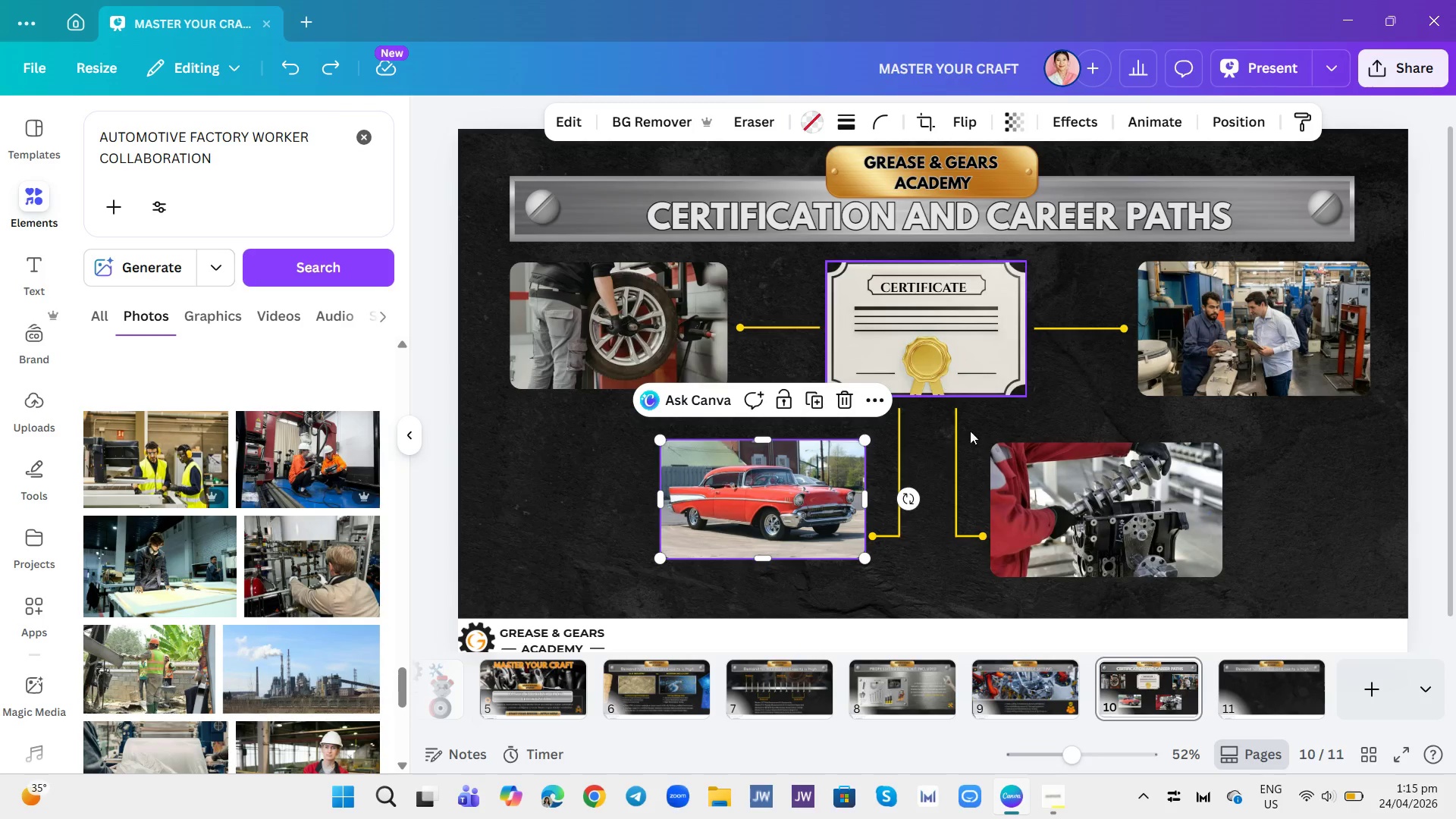 
left_click([962, 527])
 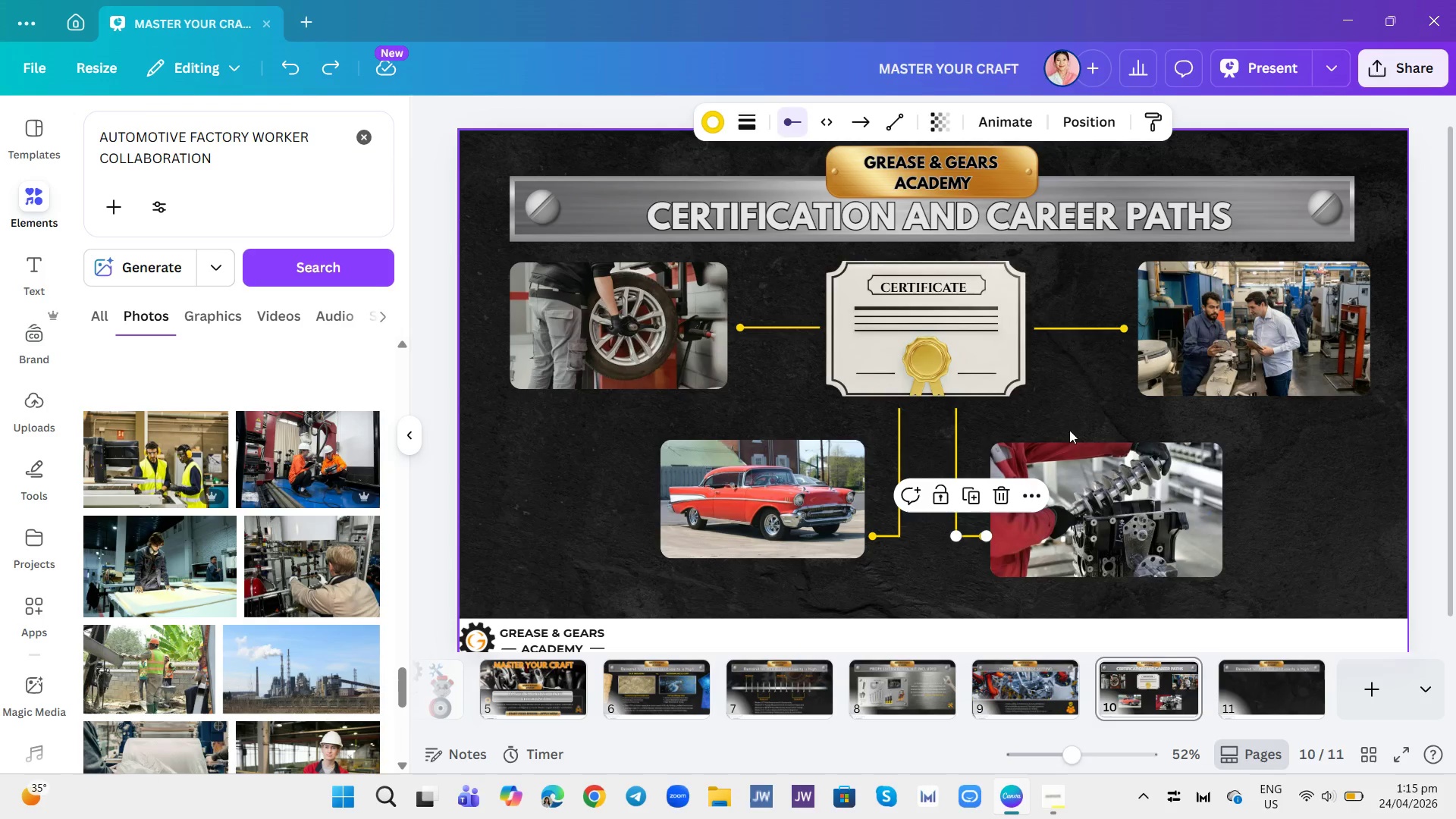 
left_click([1088, 453])
 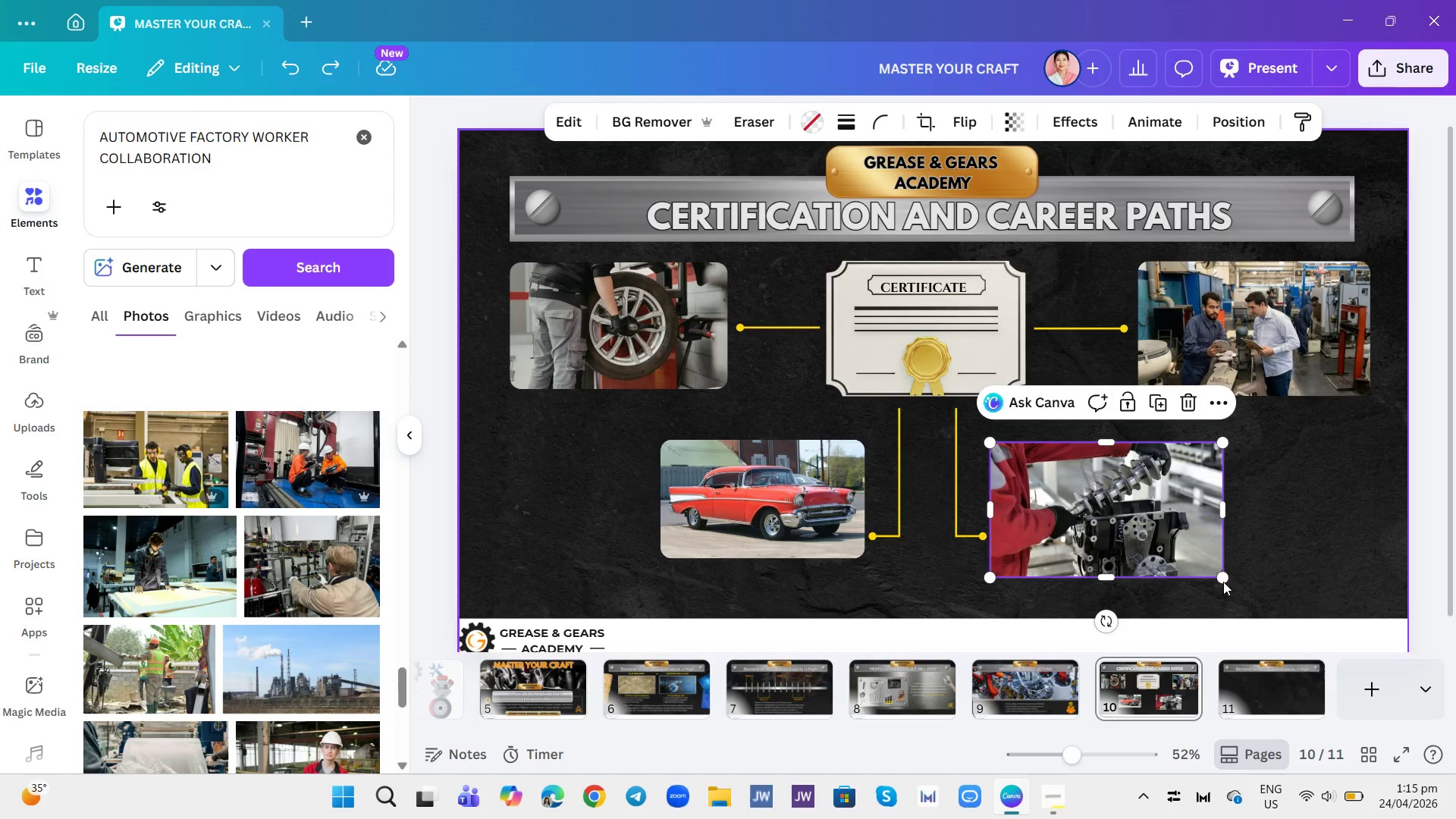 
left_click_drag(start_coordinate=[1223, 580], to_coordinate=[1192, 557])
 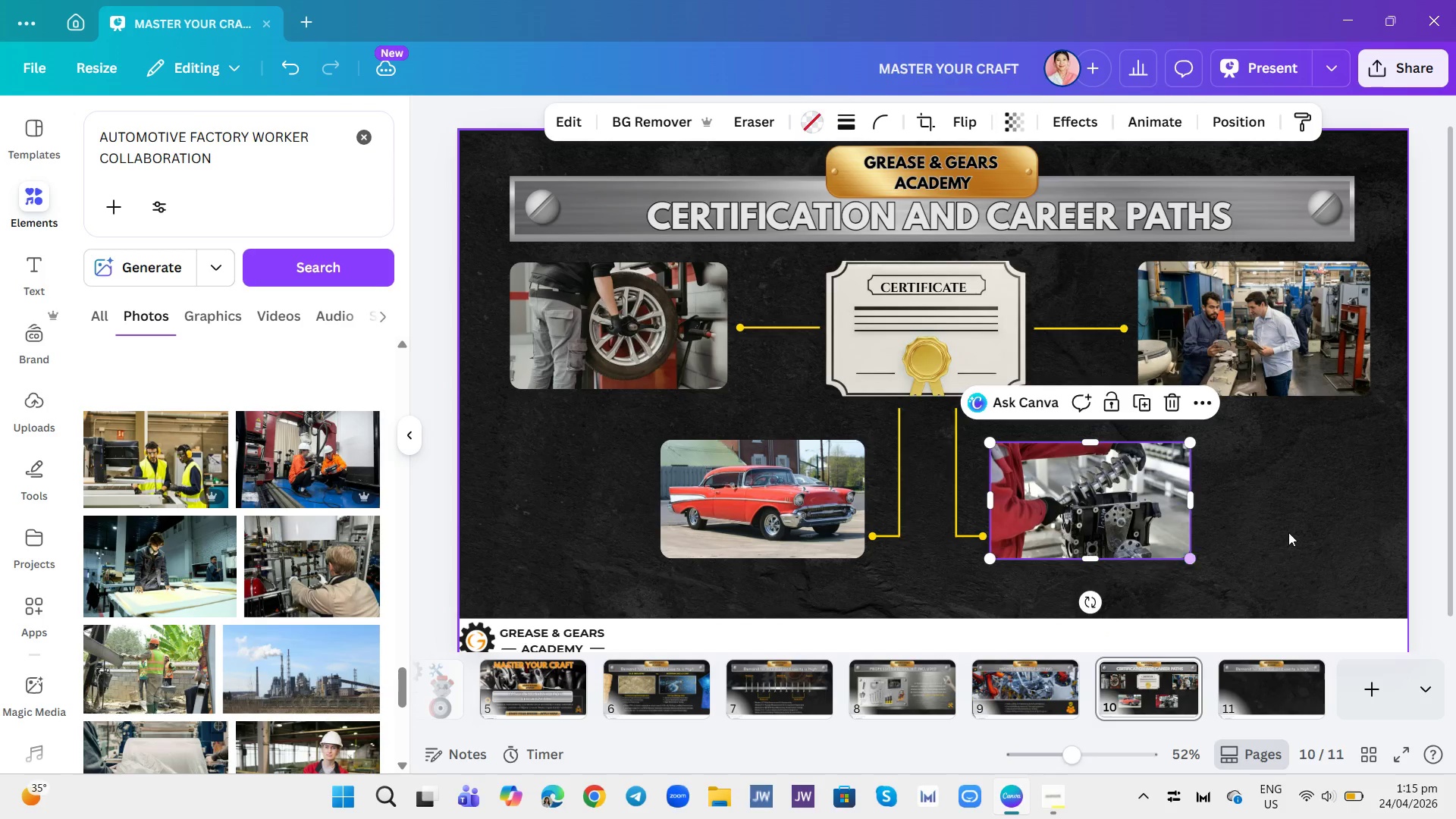 
left_click([1288, 532])
 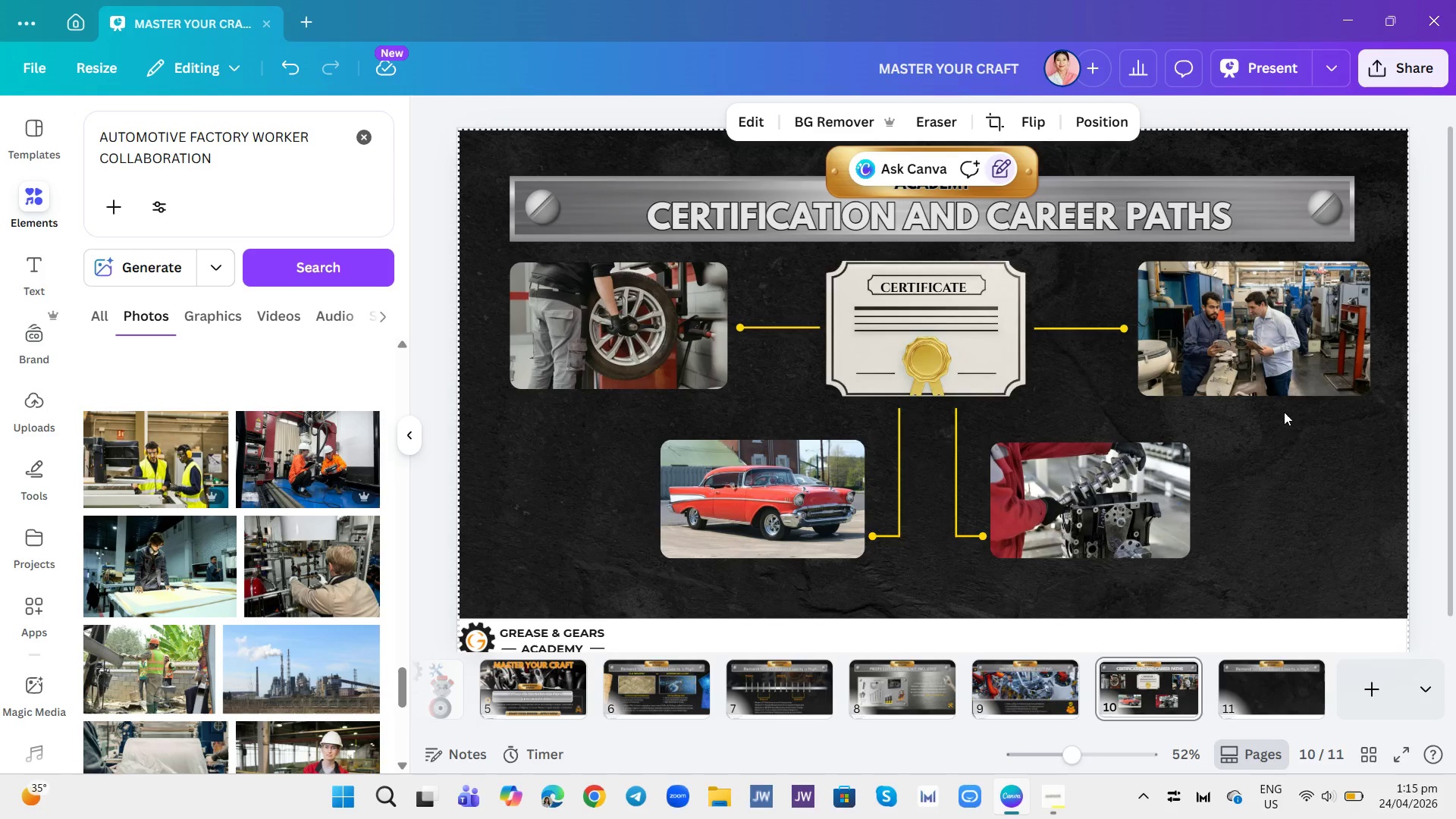 
left_click([1282, 381])
 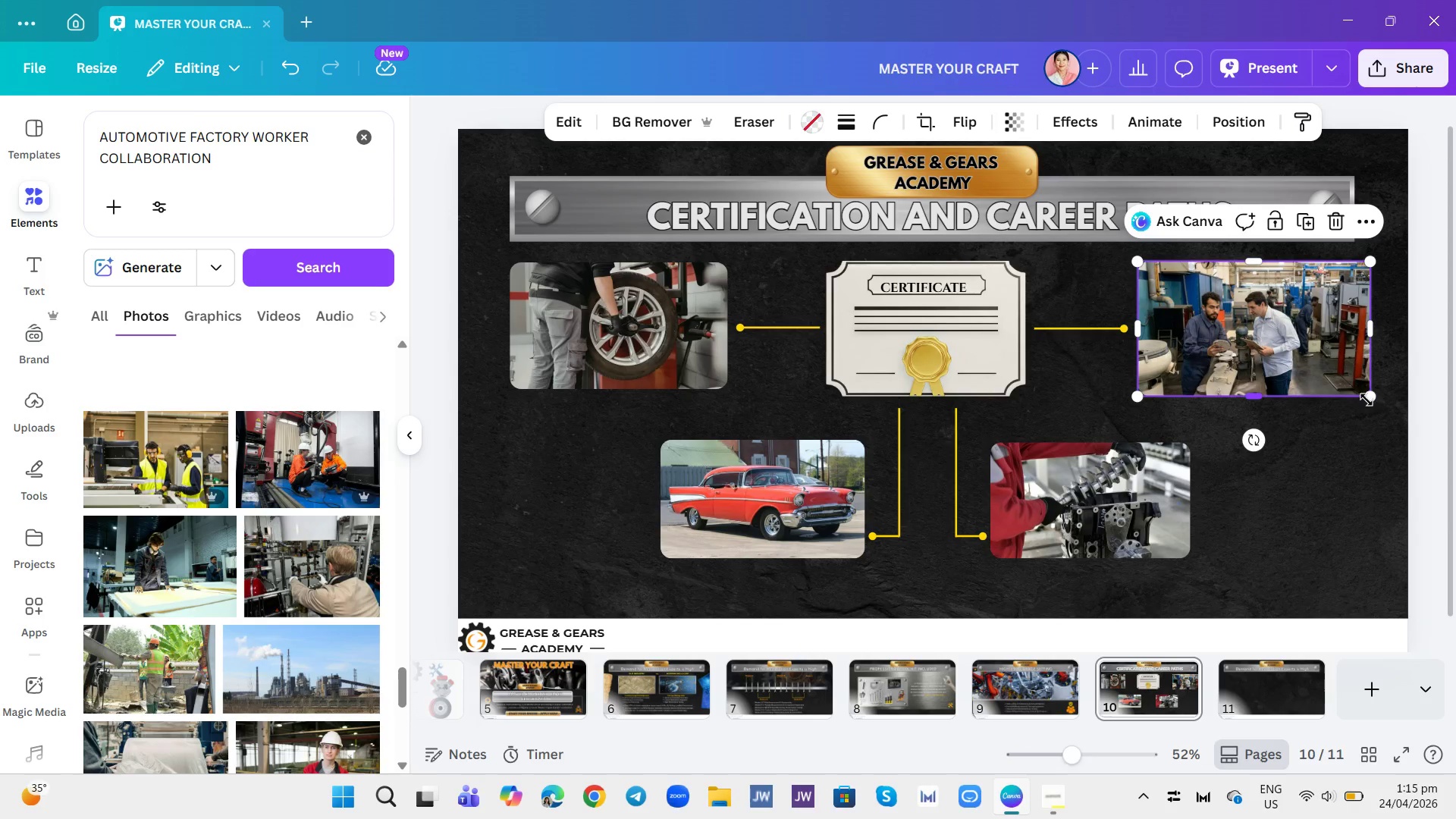 
left_click_drag(start_coordinate=[1375, 403], to_coordinate=[1352, 394])
 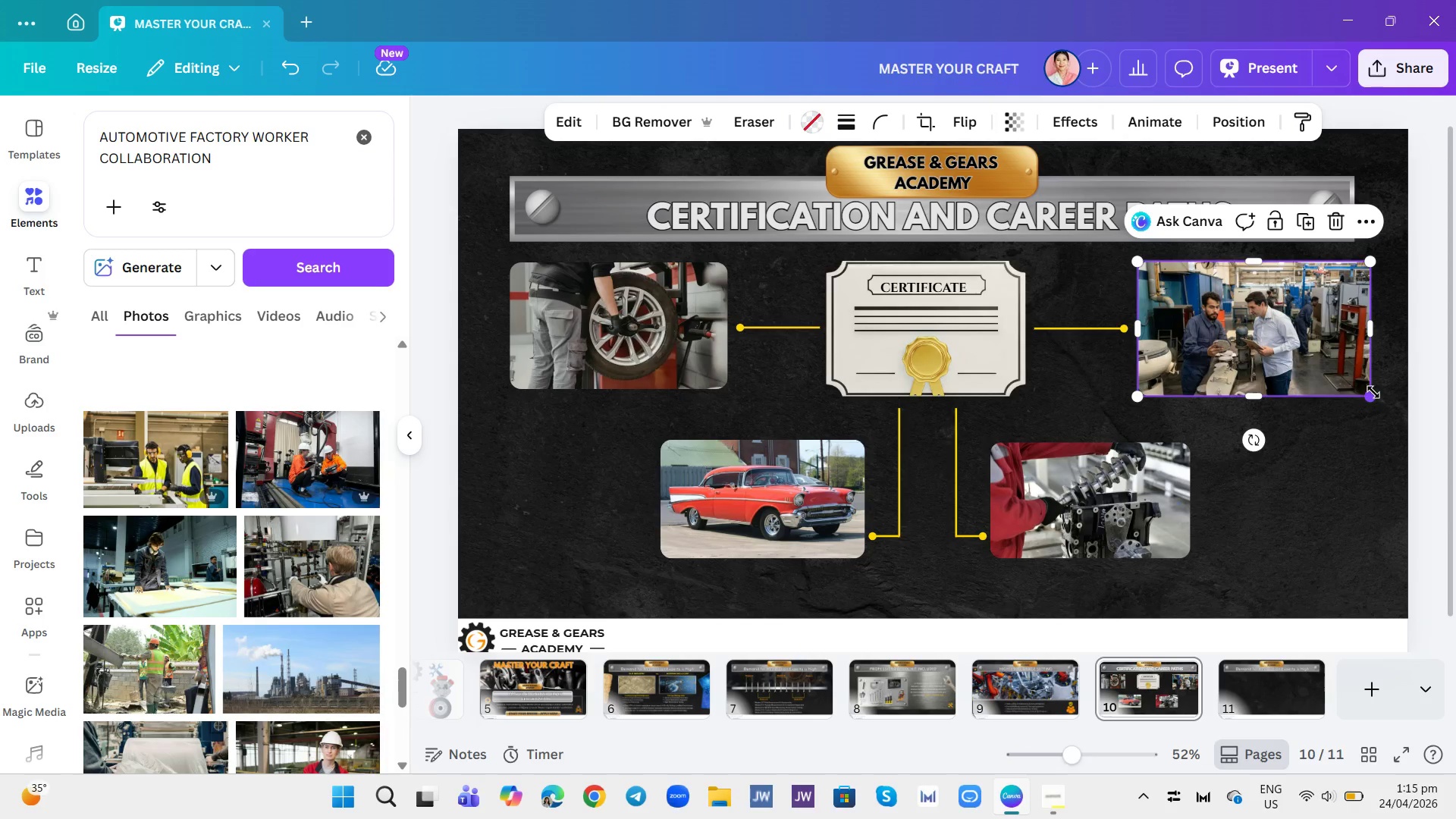 
left_click_drag(start_coordinate=[1373, 392], to_coordinate=[1362, 385])
 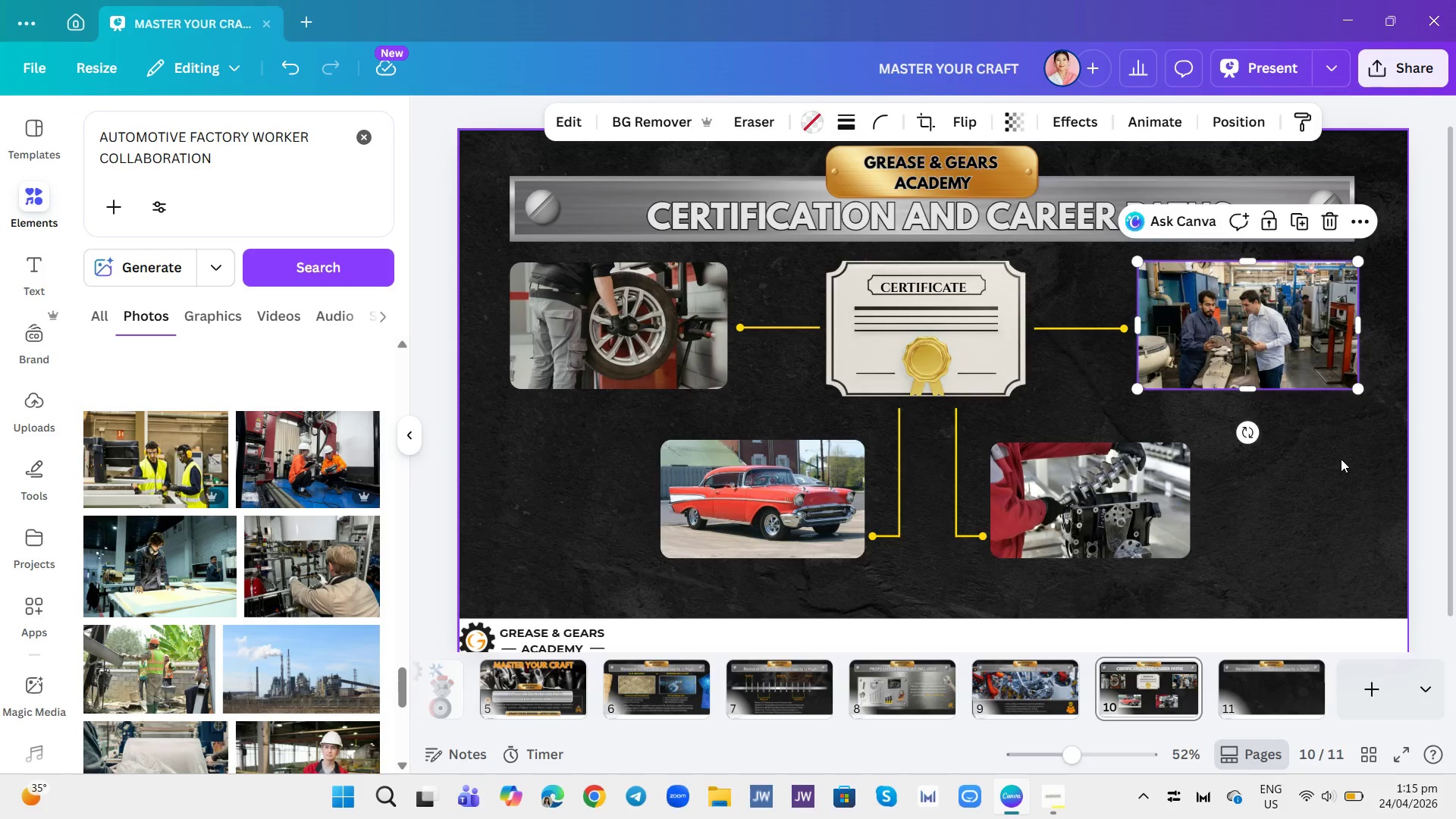 
left_click([1341, 459])
 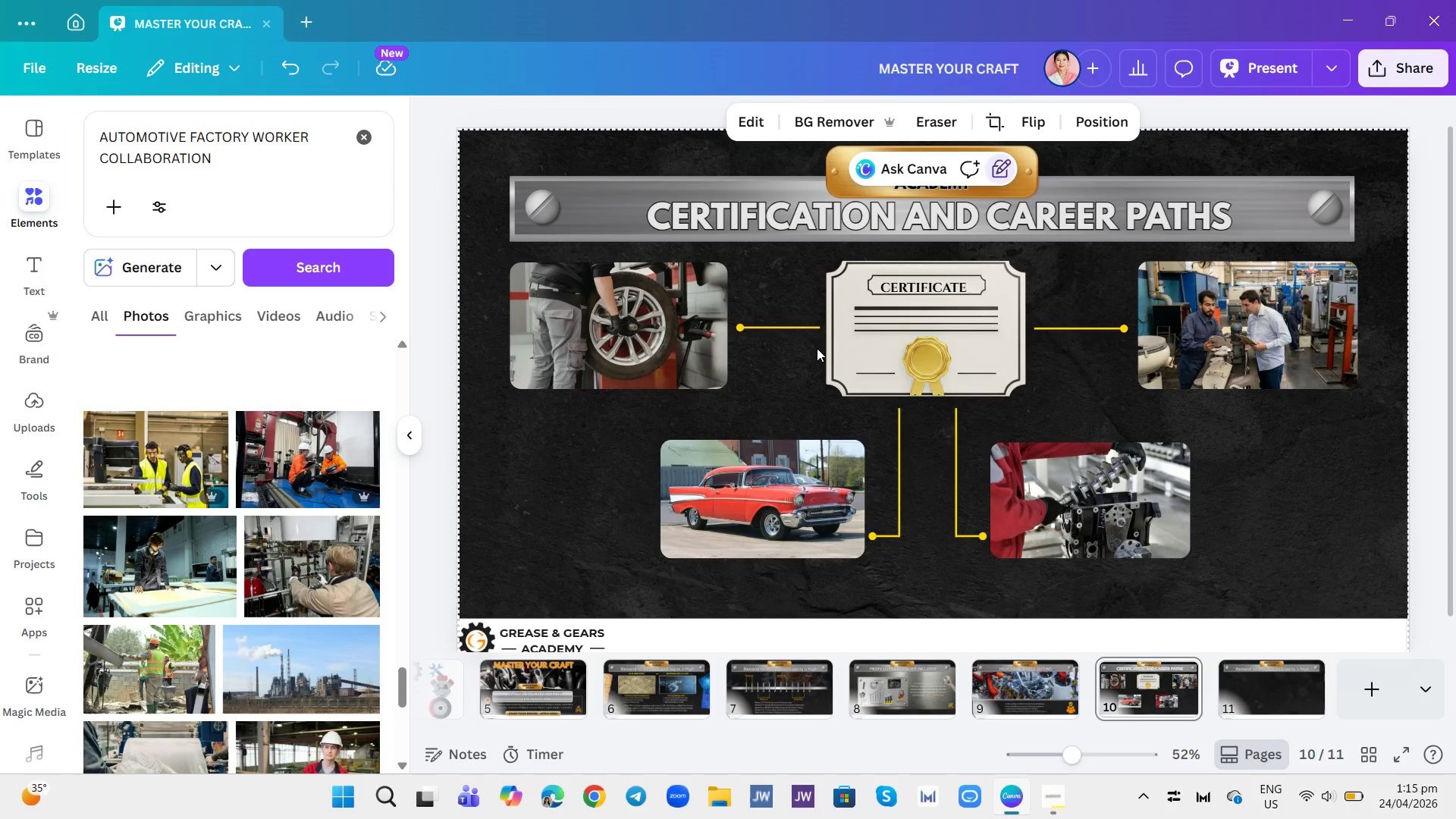 
left_click([713, 335])
 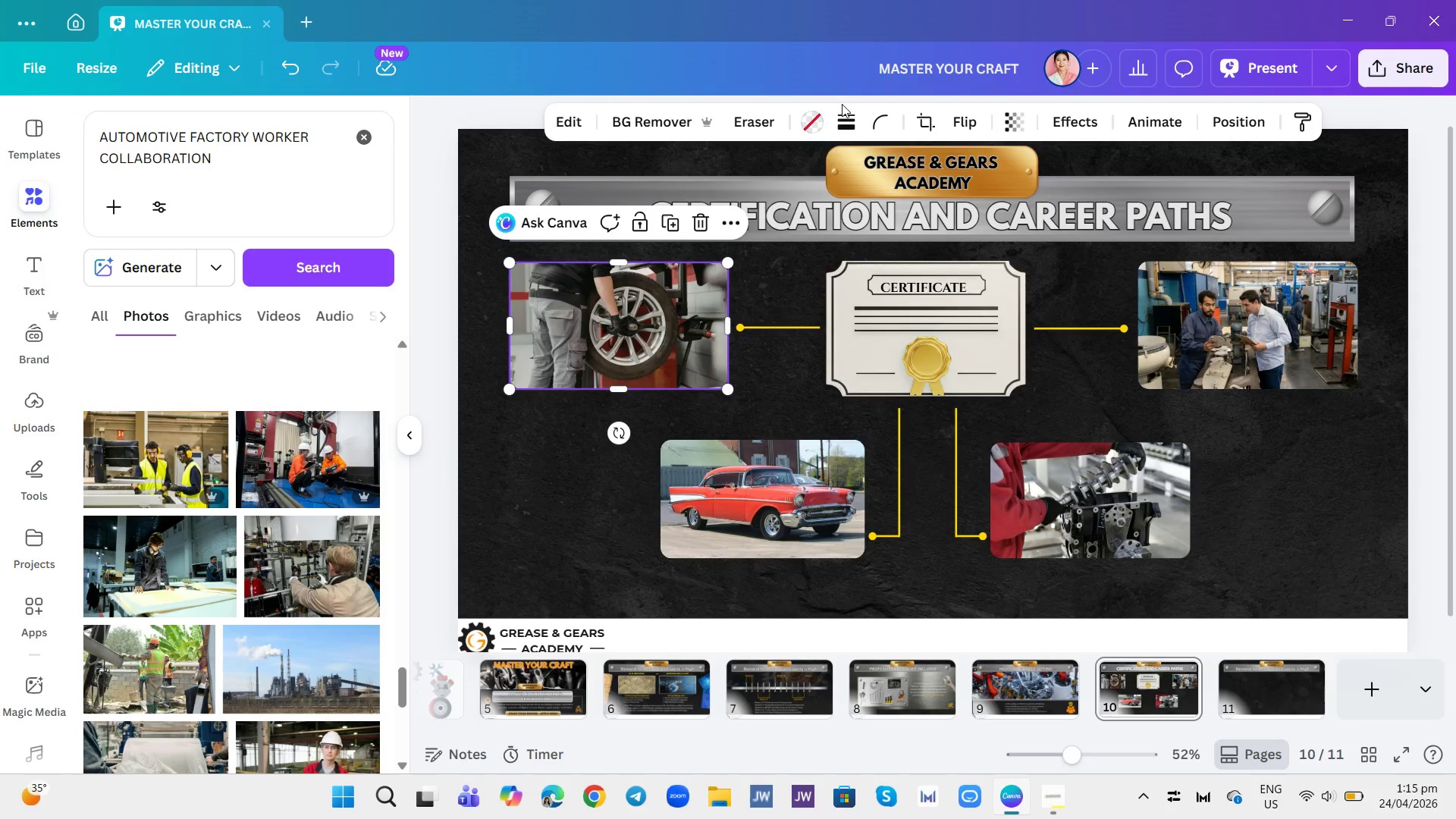 
left_click([838, 118])
 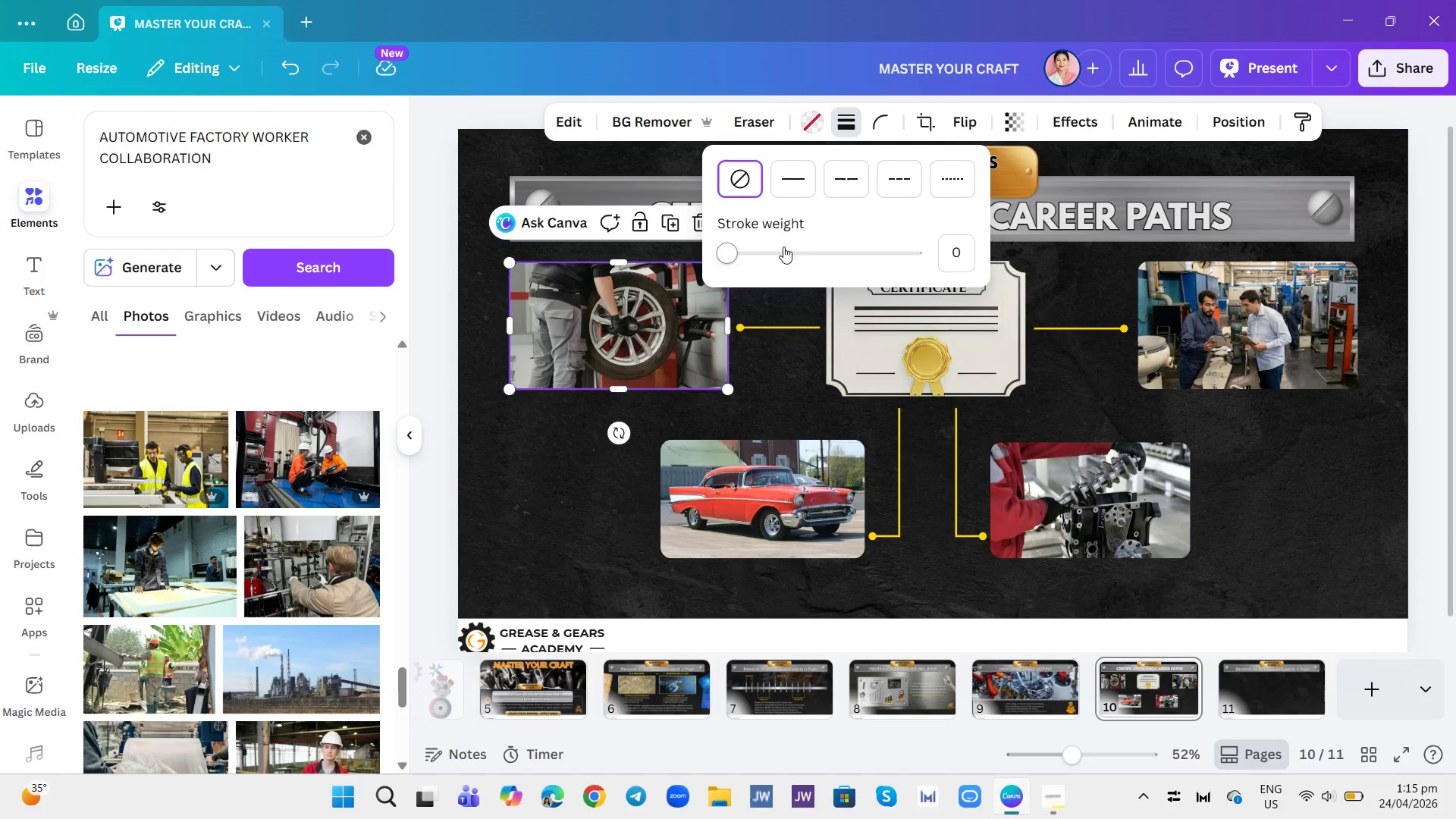 
left_click([778, 186])
 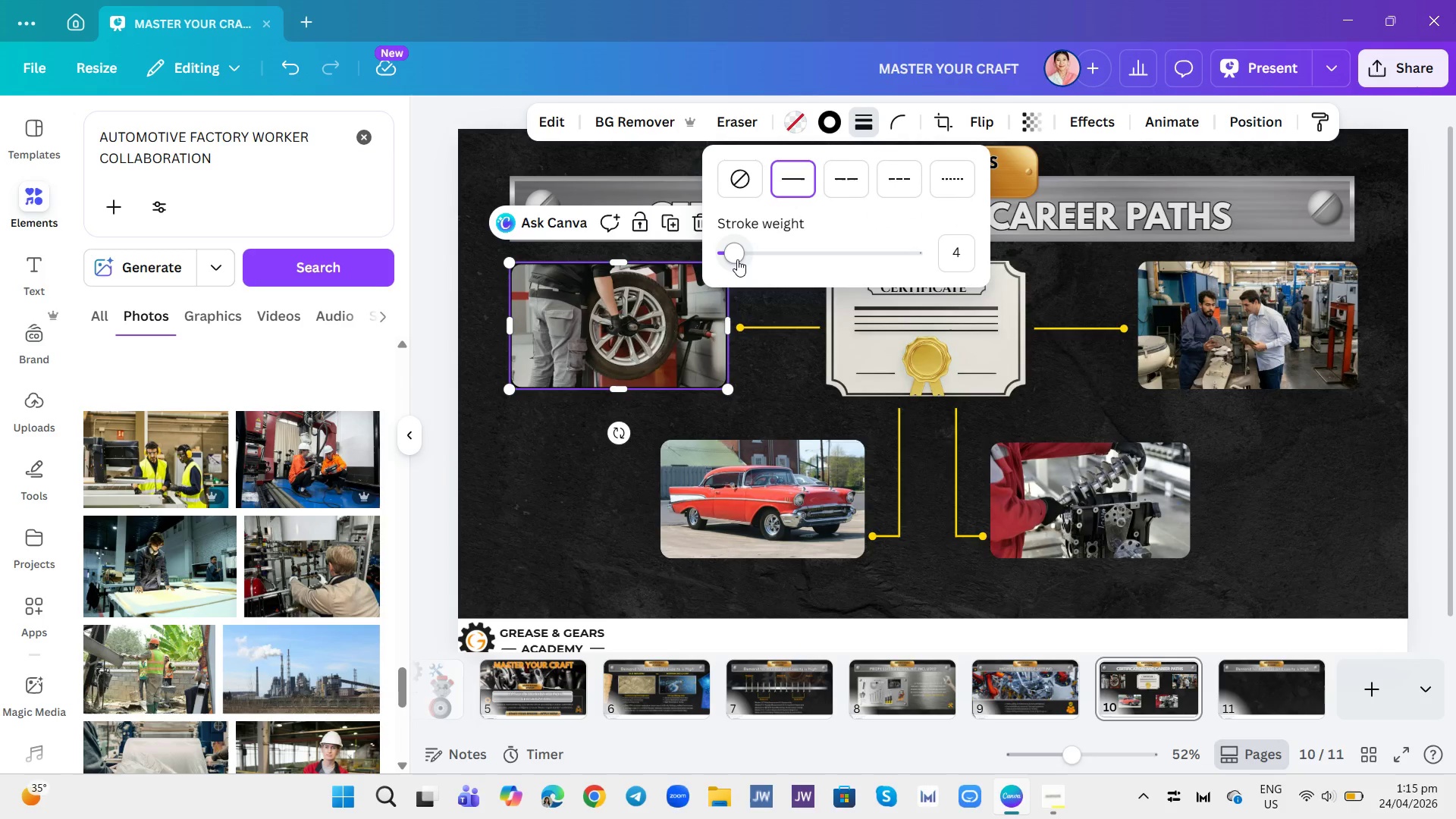 
left_click_drag(start_coordinate=[737, 259], to_coordinate=[762, 259])
 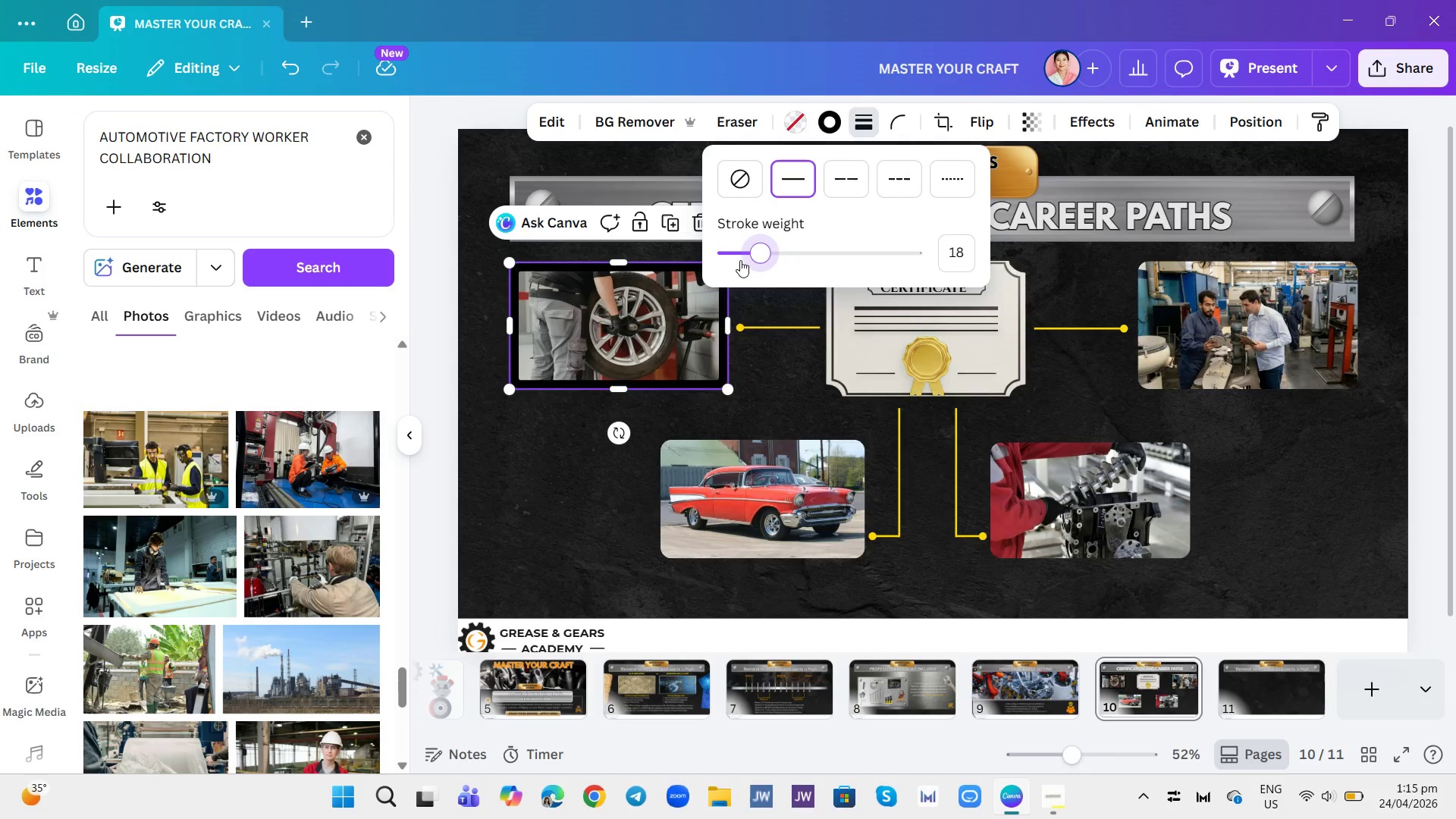 
left_click_drag(start_coordinate=[736, 259], to_coordinate=[733, 257])
 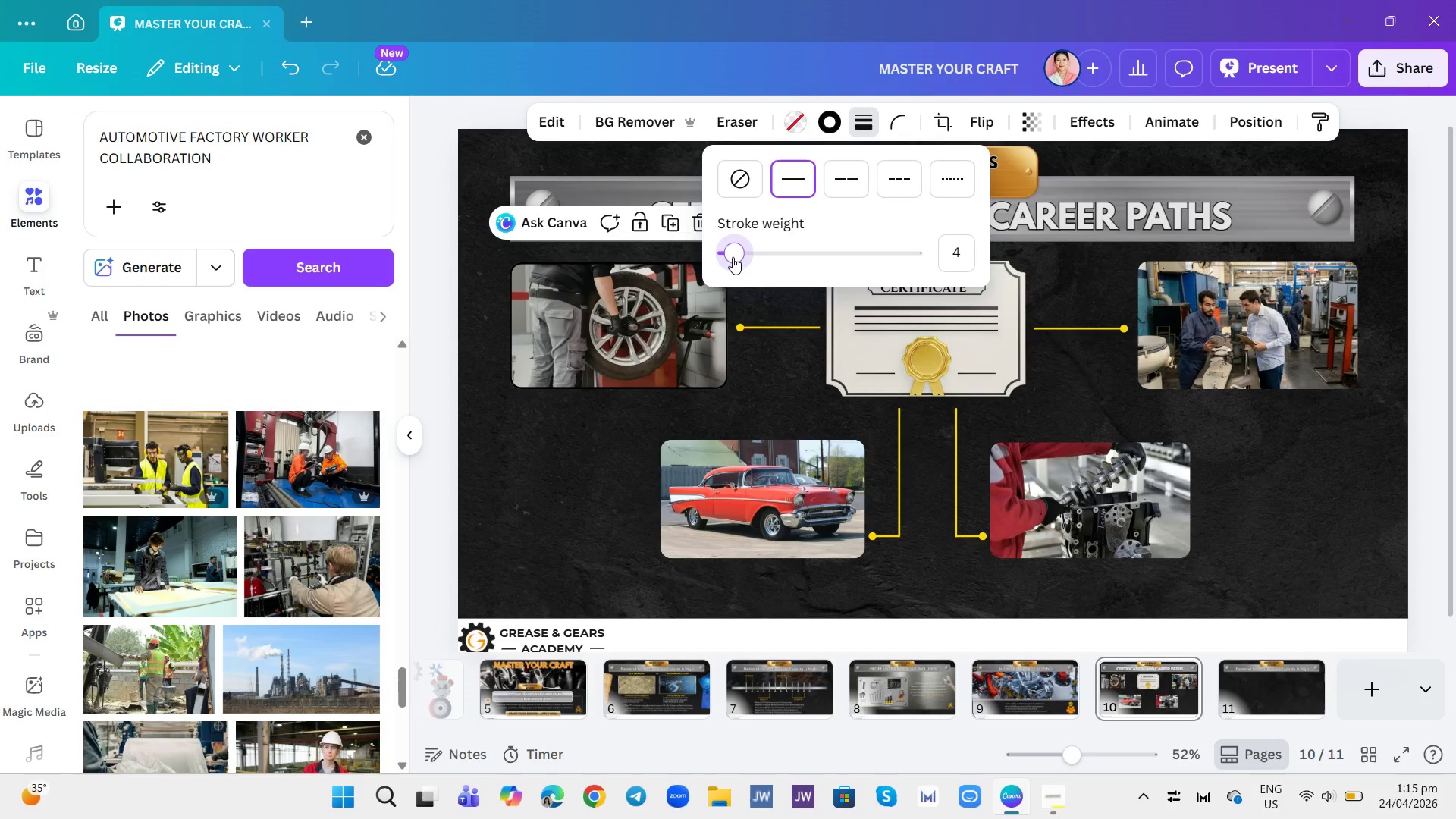 
double_click([733, 257])
 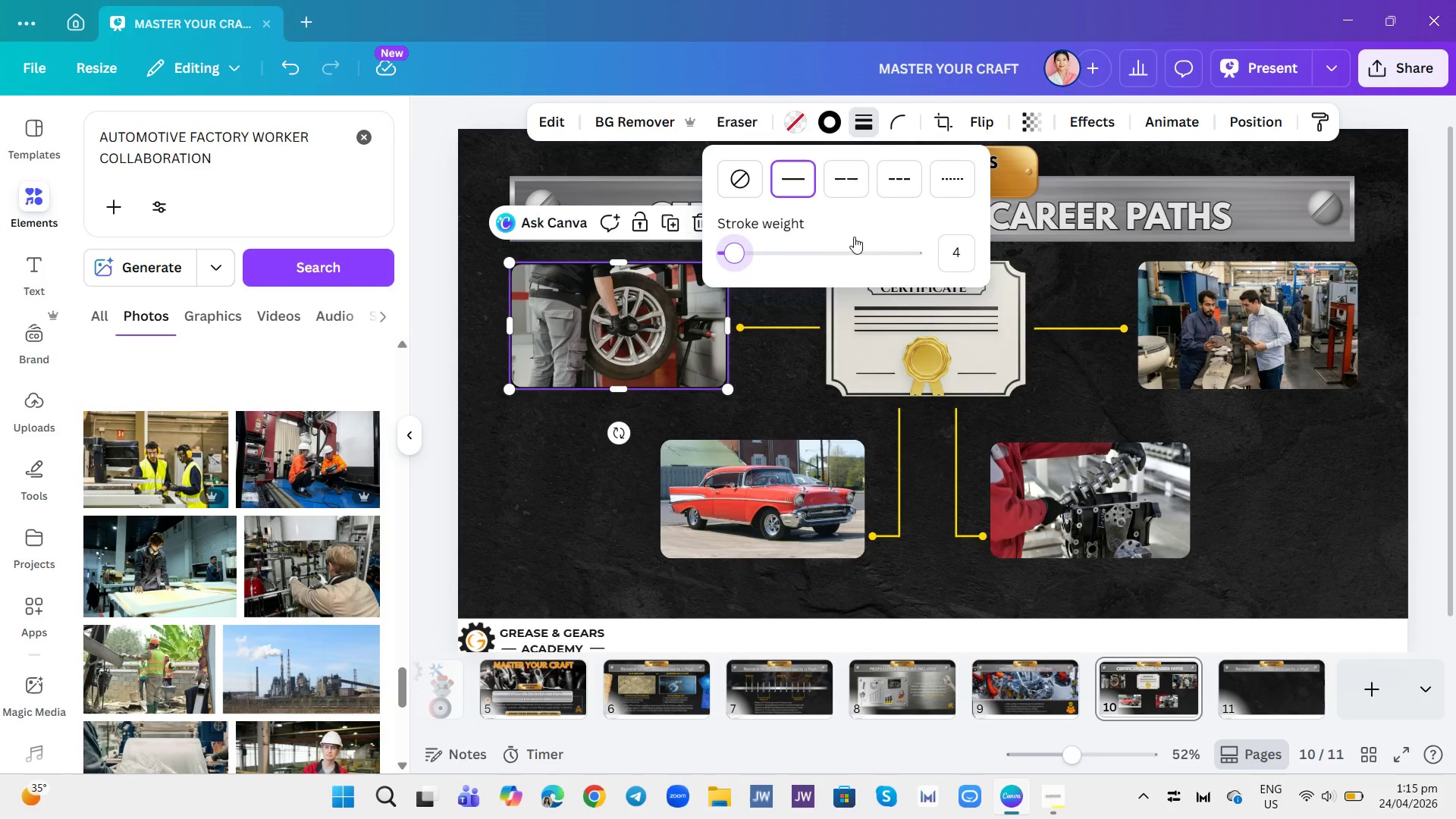 
left_click([944, 244])
 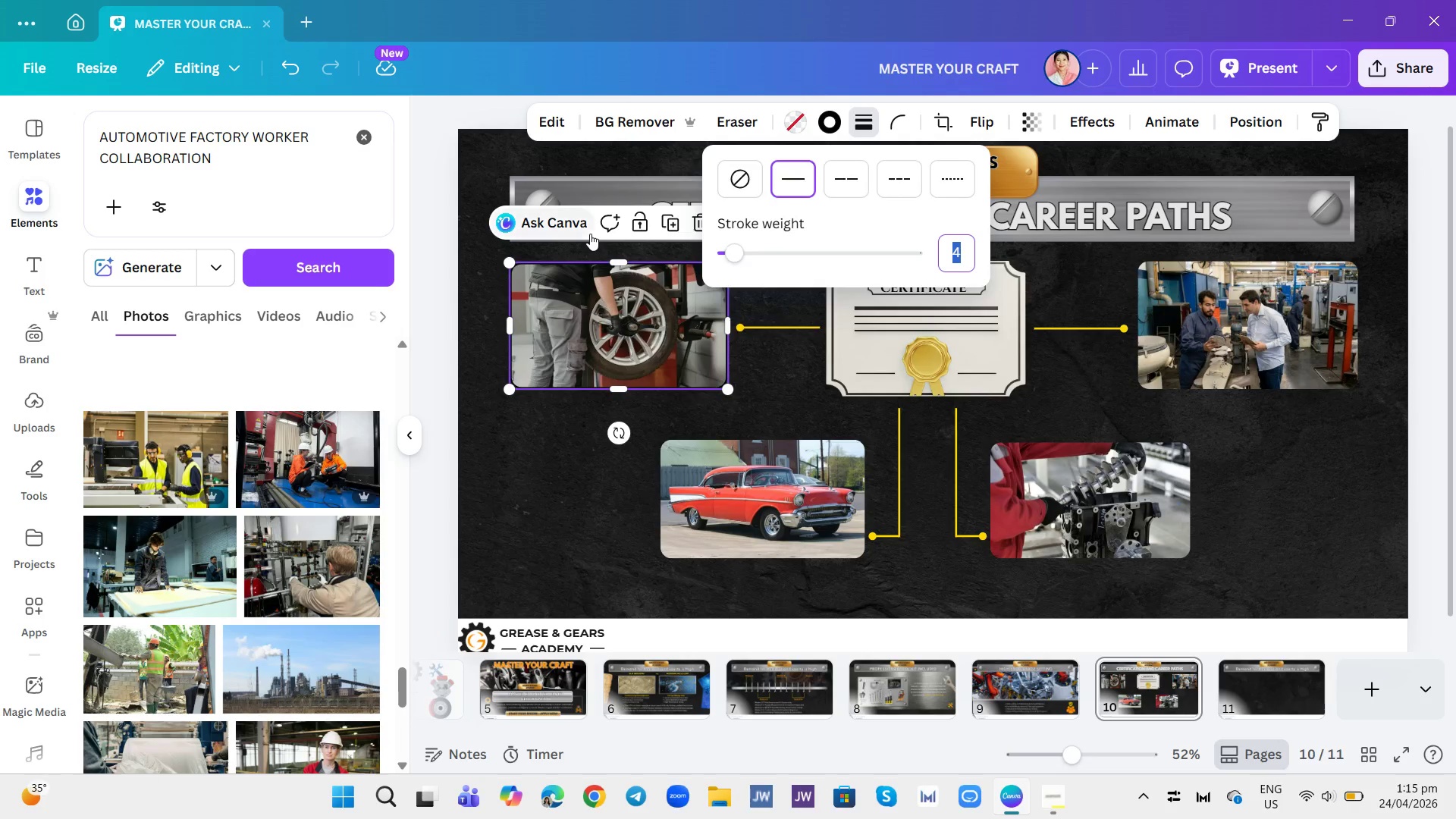 
type(10)
 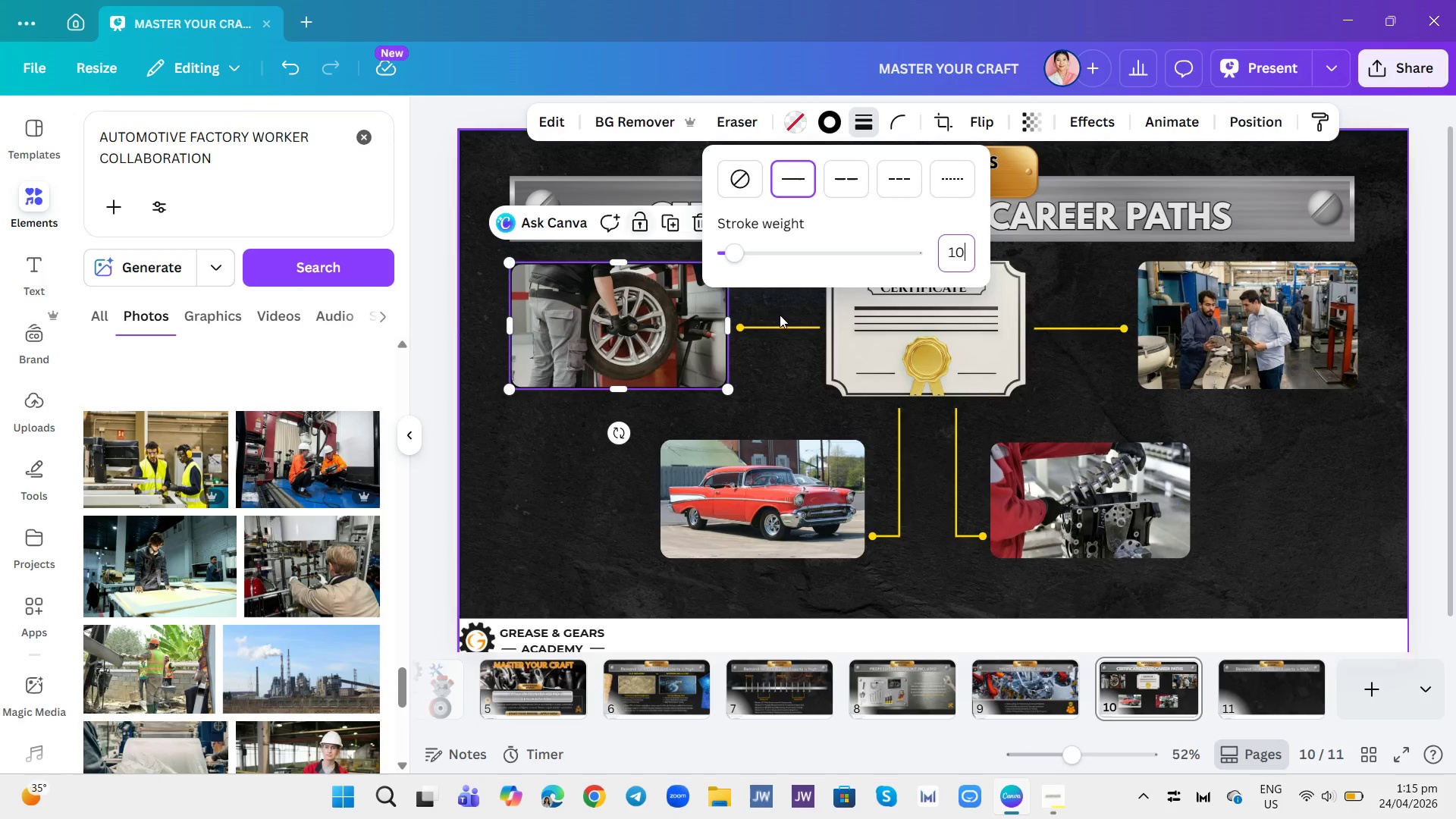 
left_click([767, 462])
 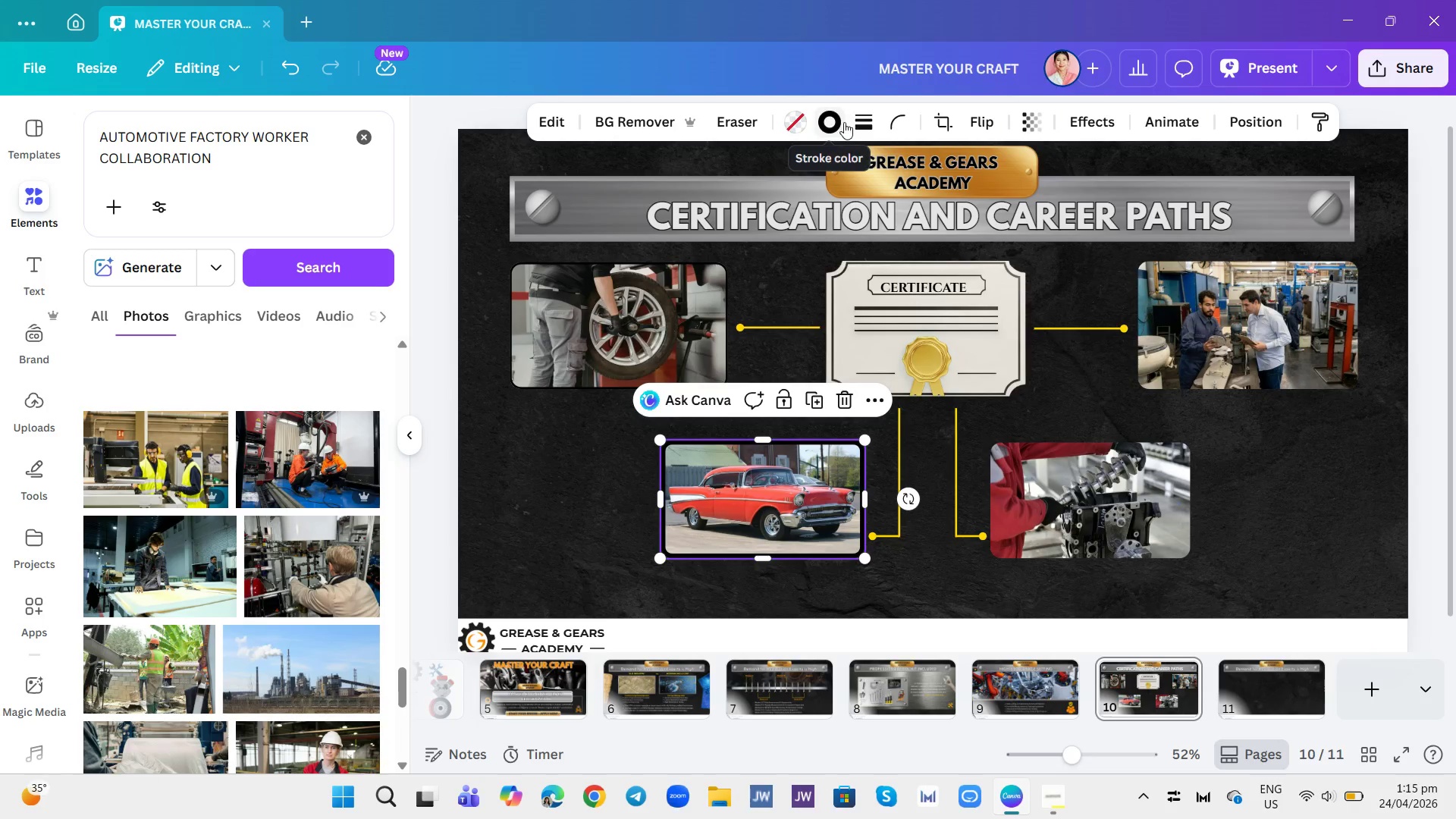 
left_click([855, 122])
 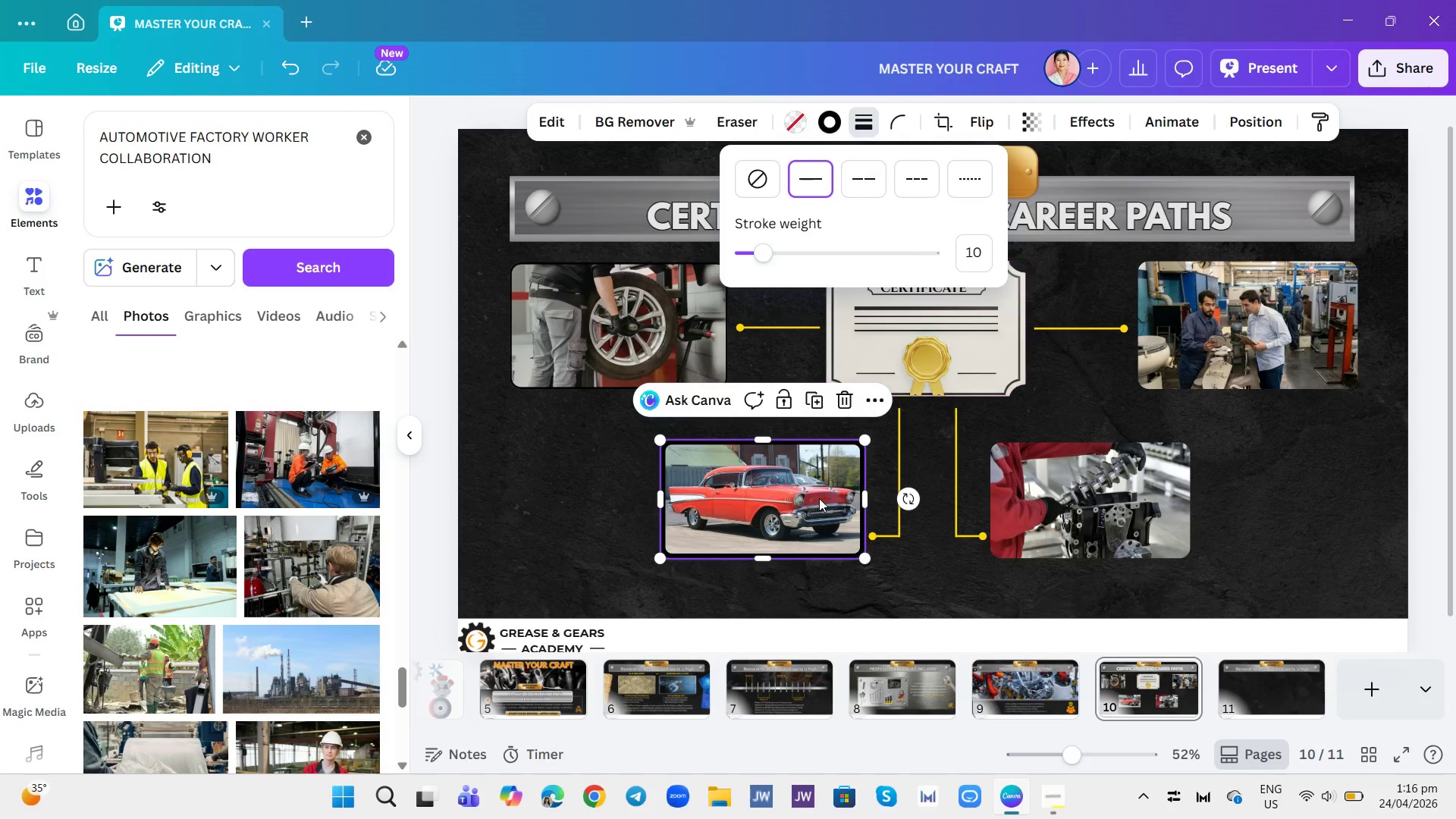 
left_click([663, 359])
 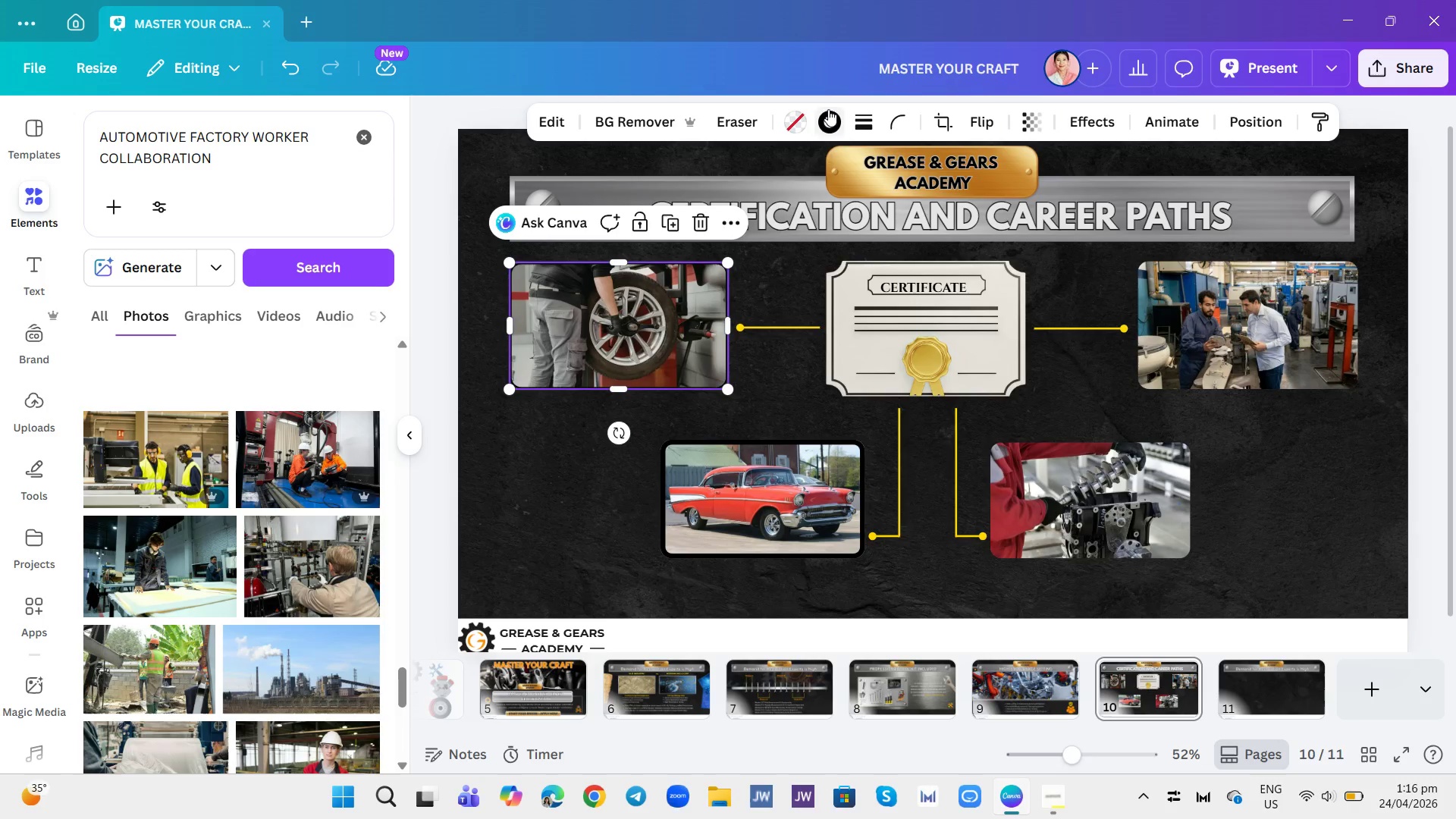 
left_click([861, 112])
 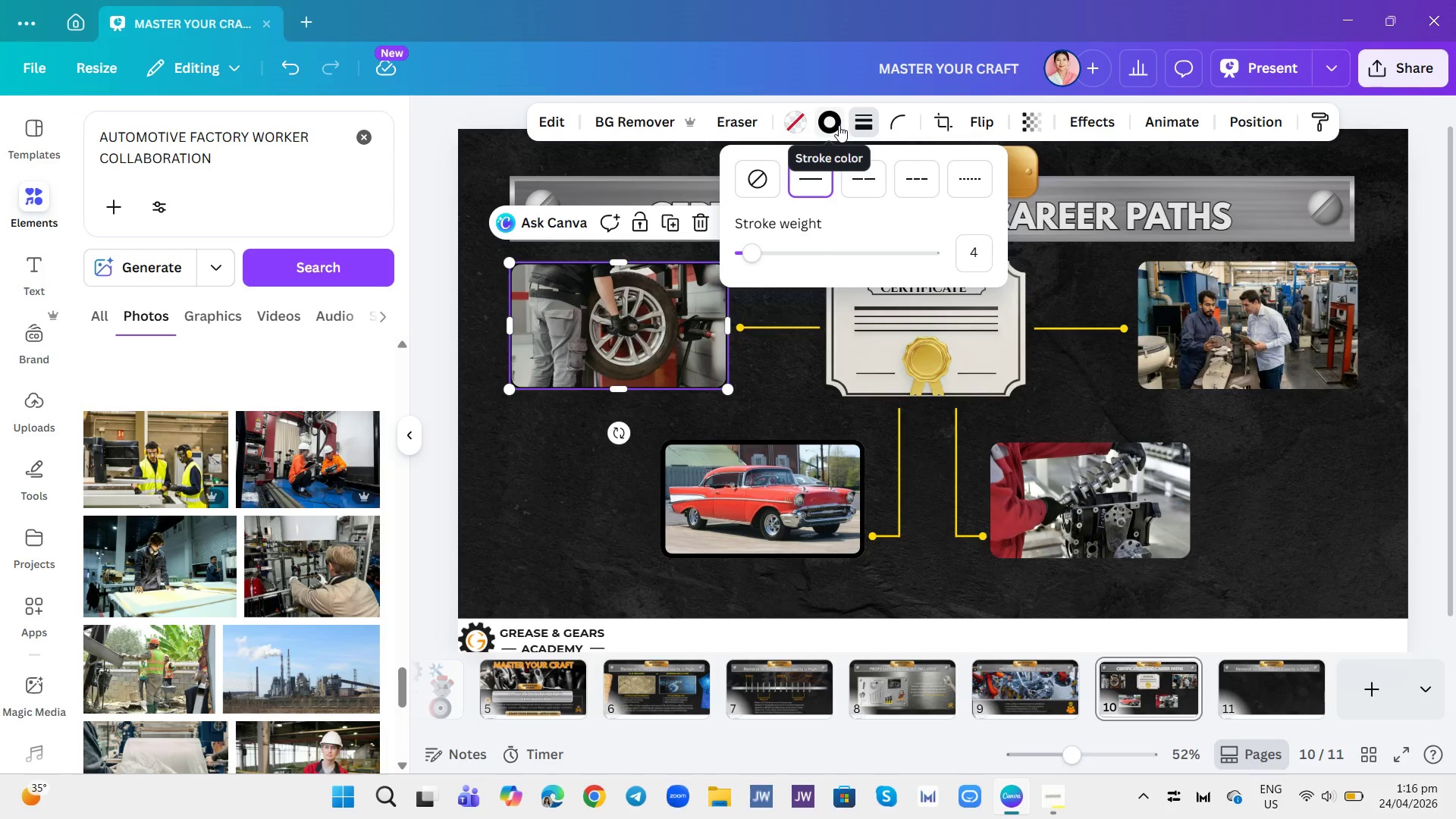 
left_click([839, 125])
 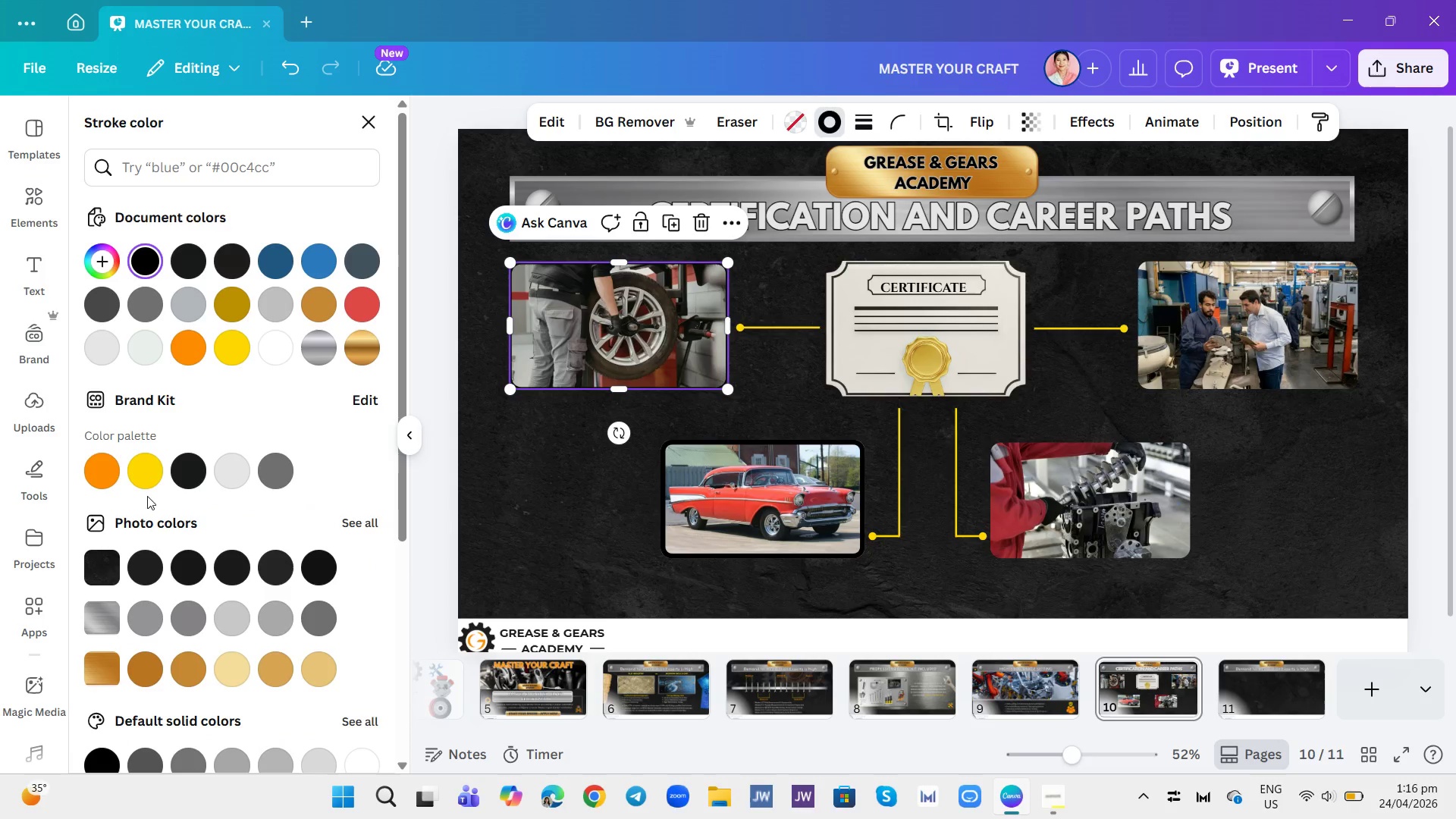 
left_click([313, 357])
 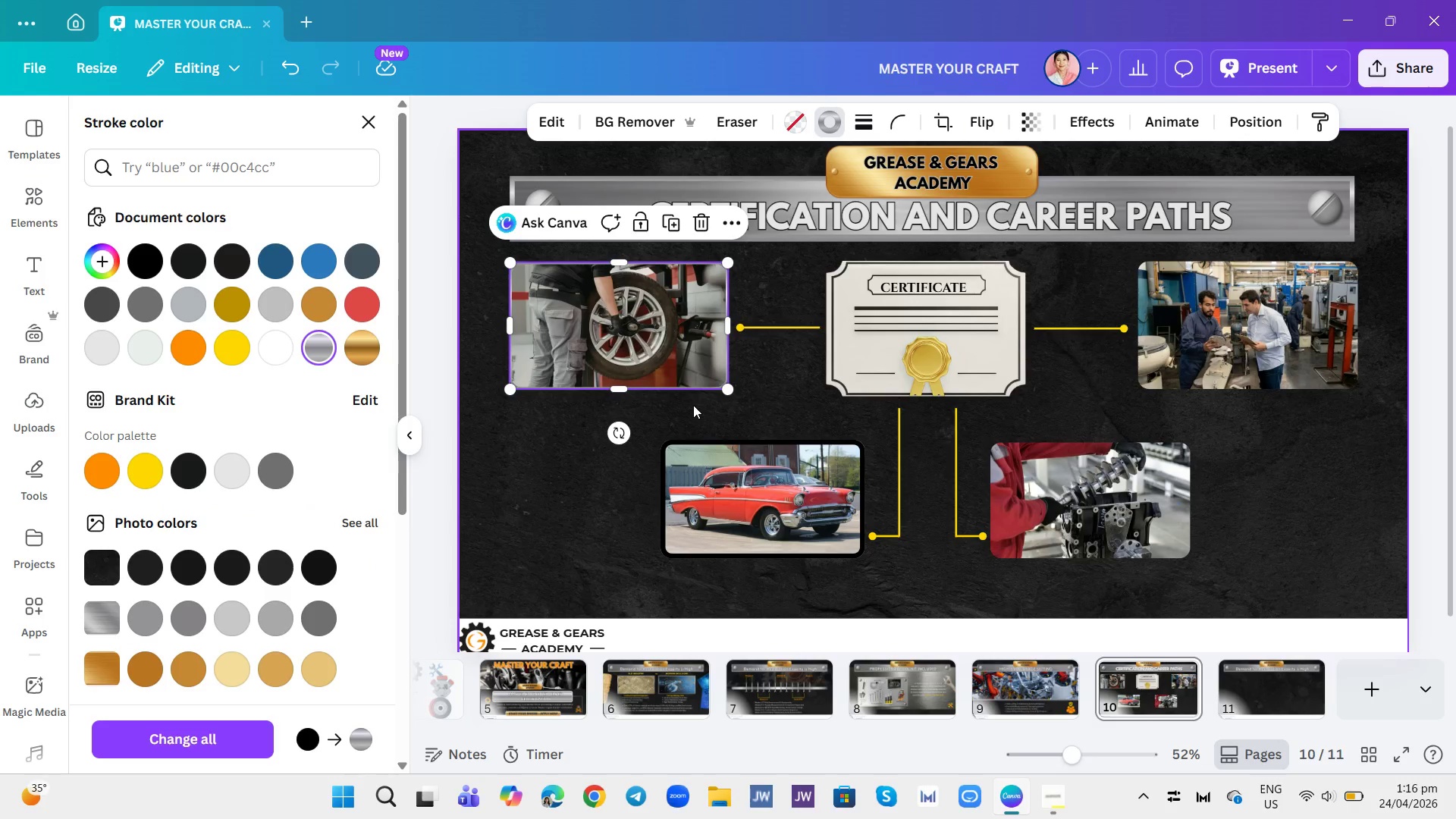 
left_click([726, 445])
 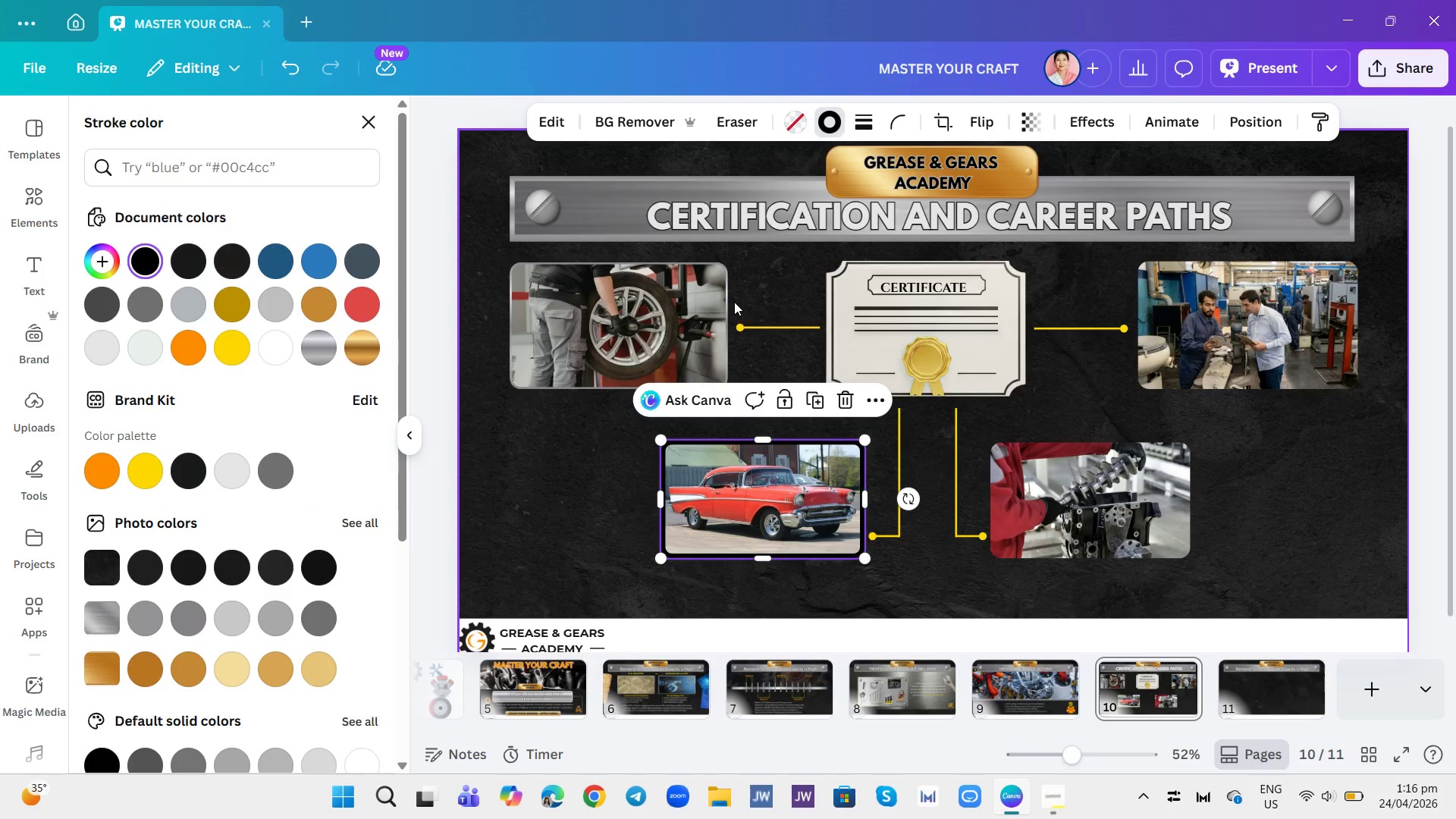 
left_click([724, 294])
 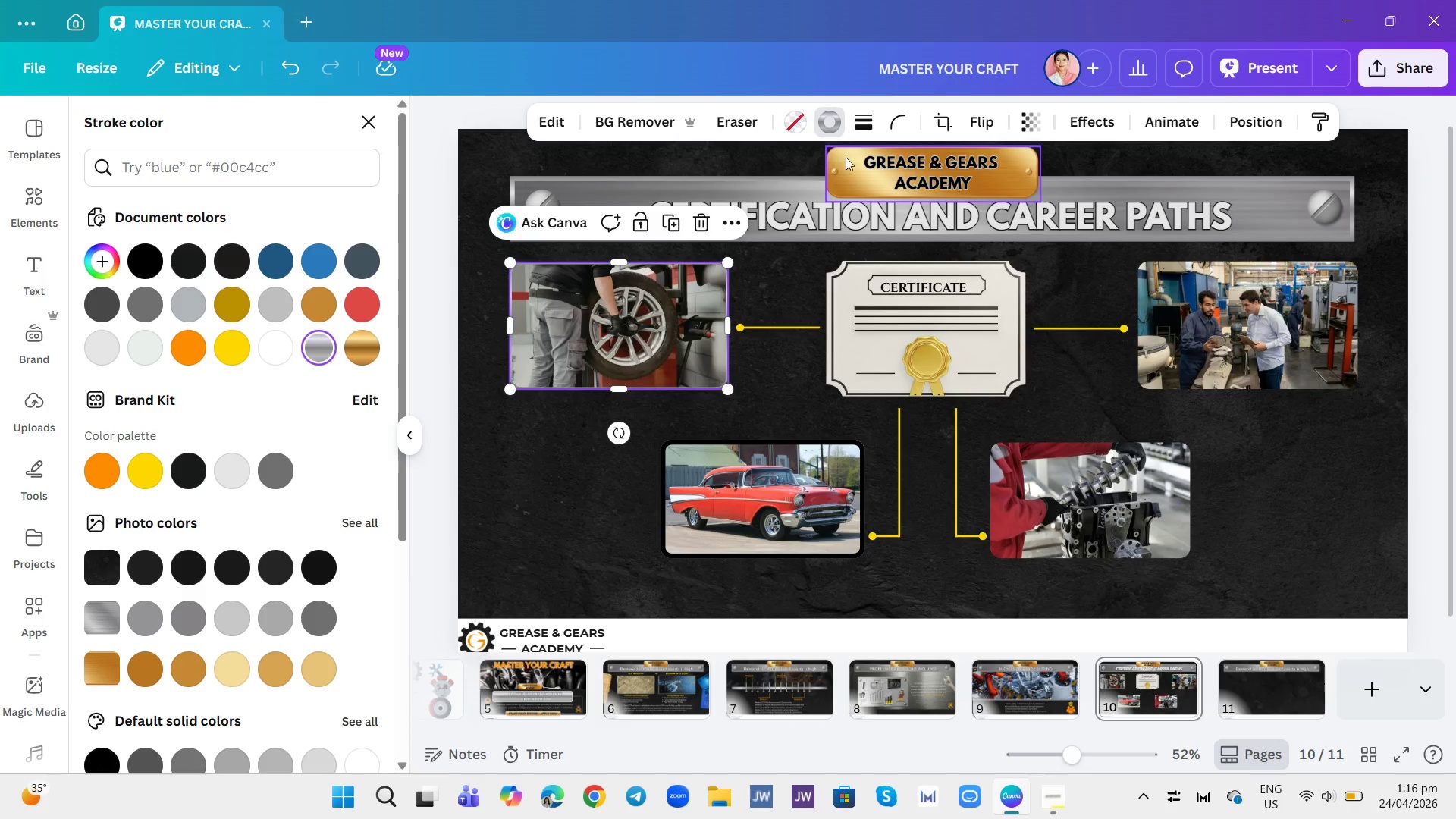 
left_click([871, 121])
 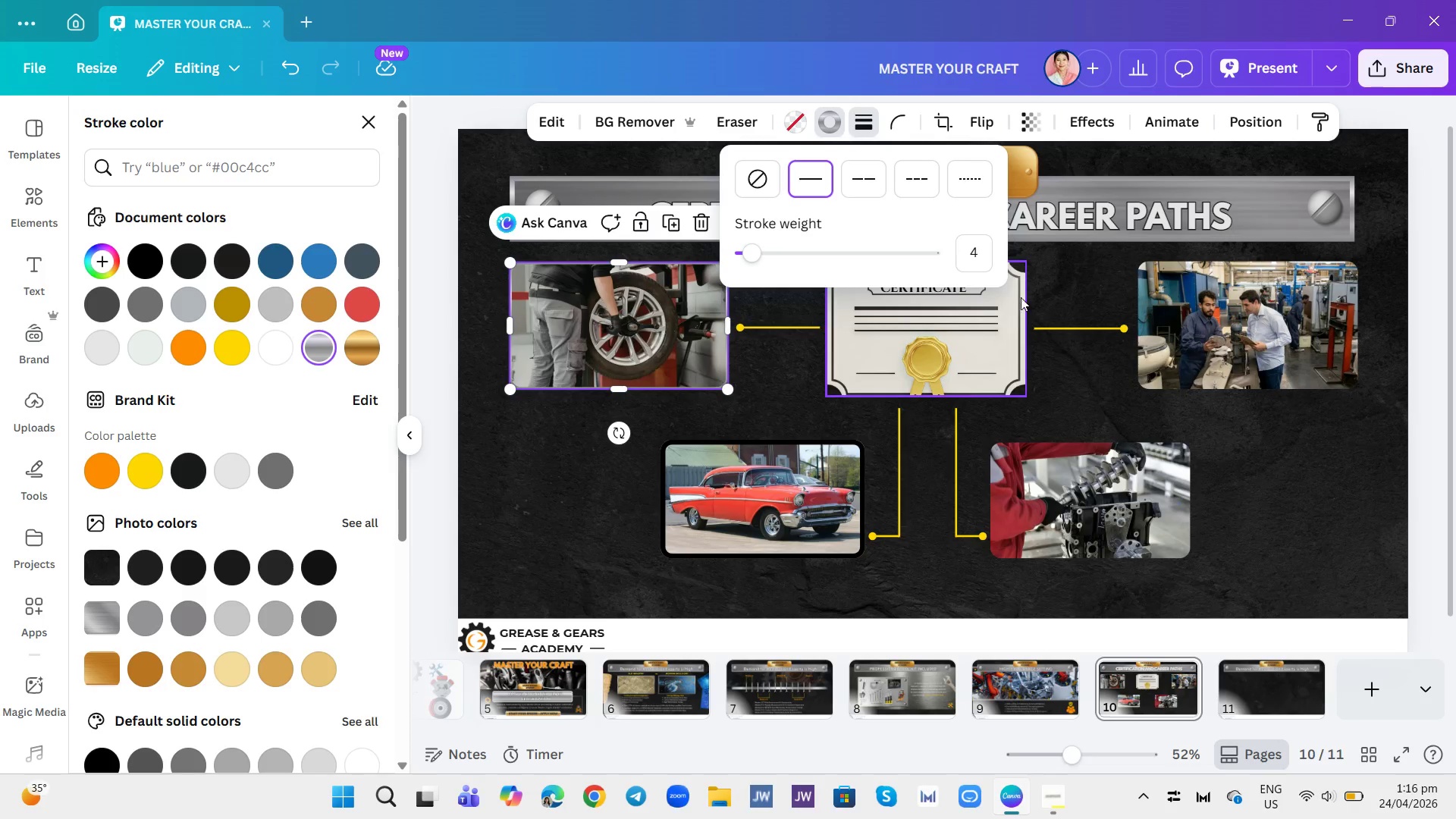 
left_click([979, 254])
 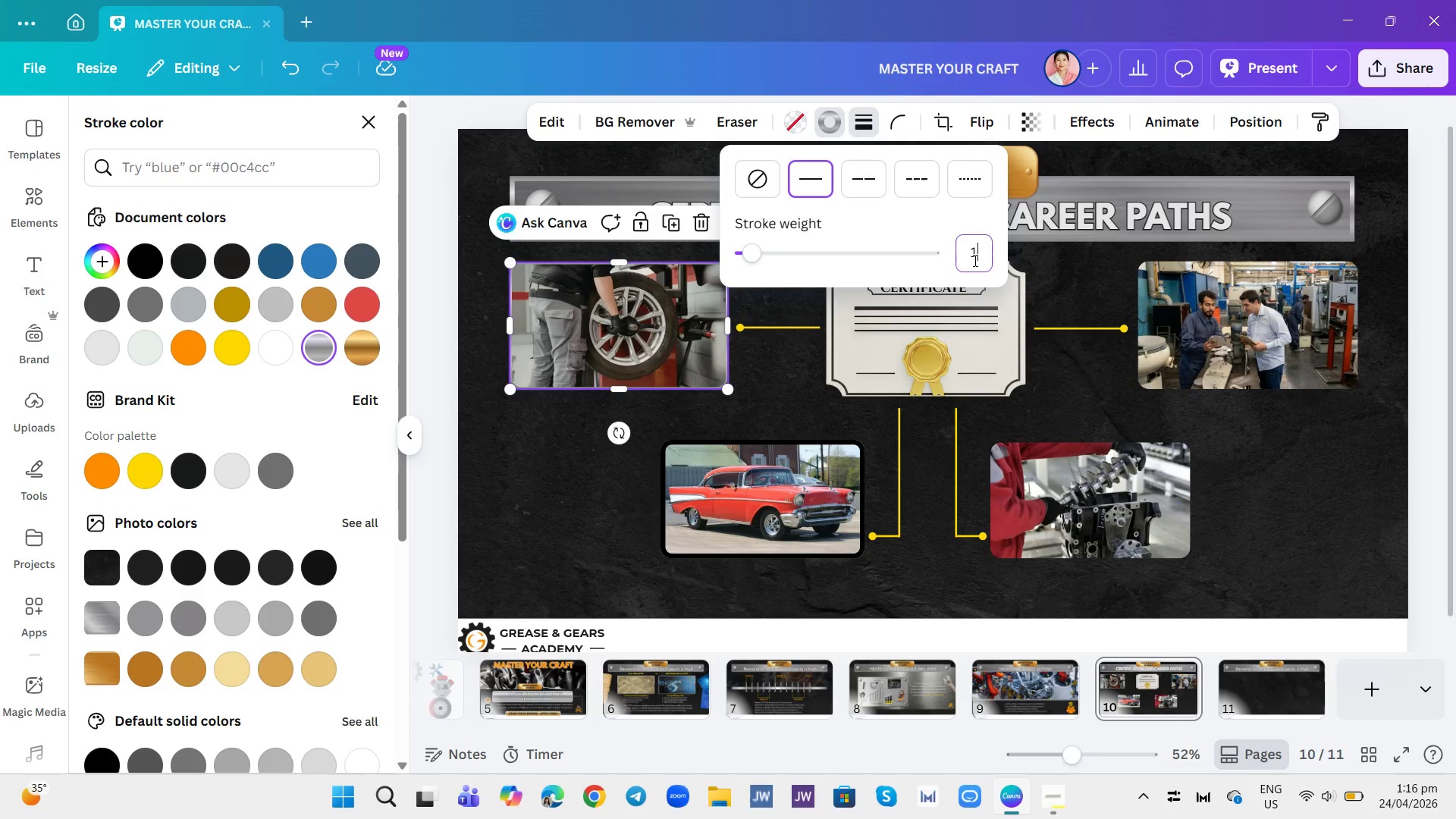 
type(10)
 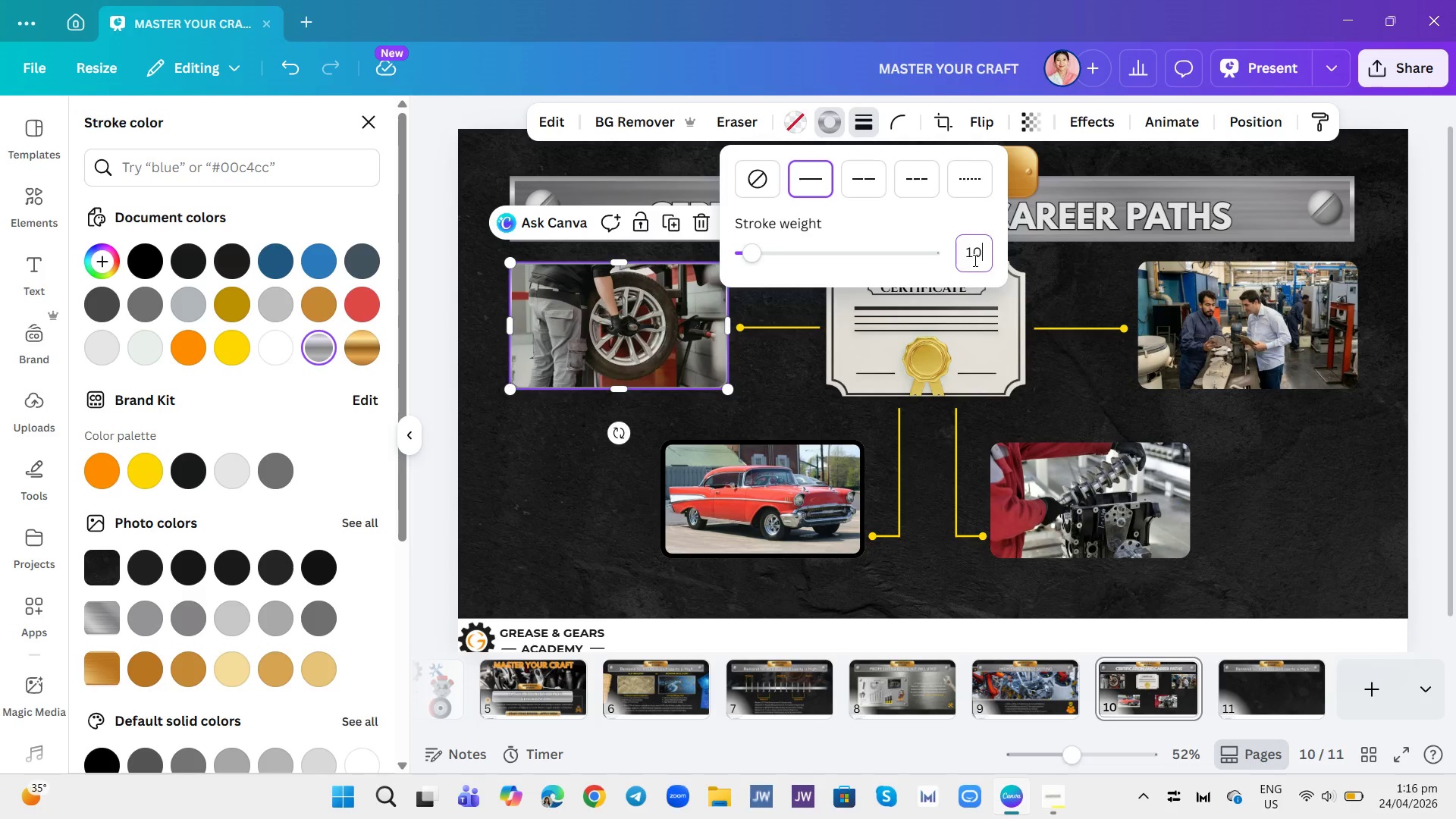 
key(Enter)
 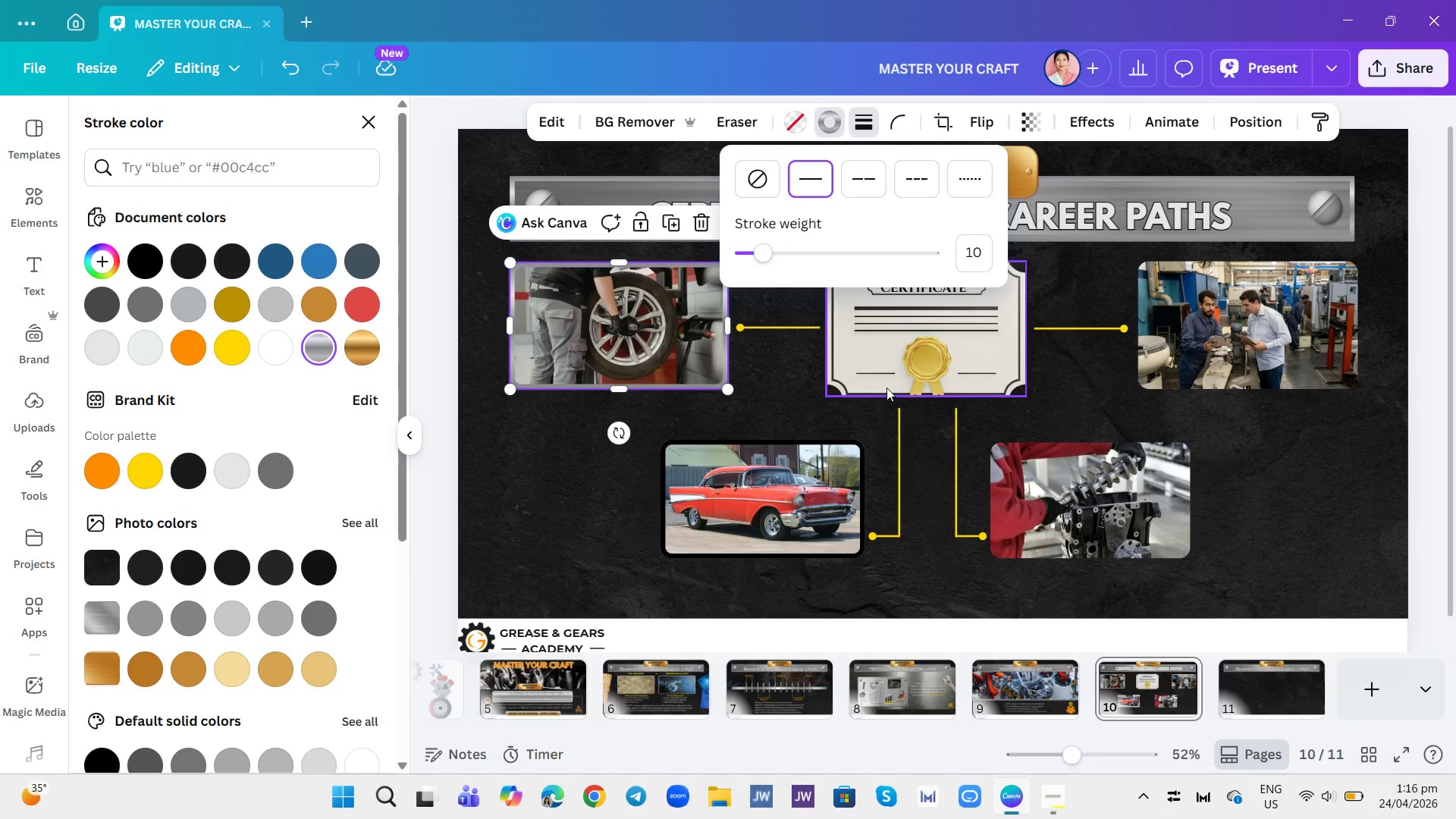 
left_click([777, 519])
 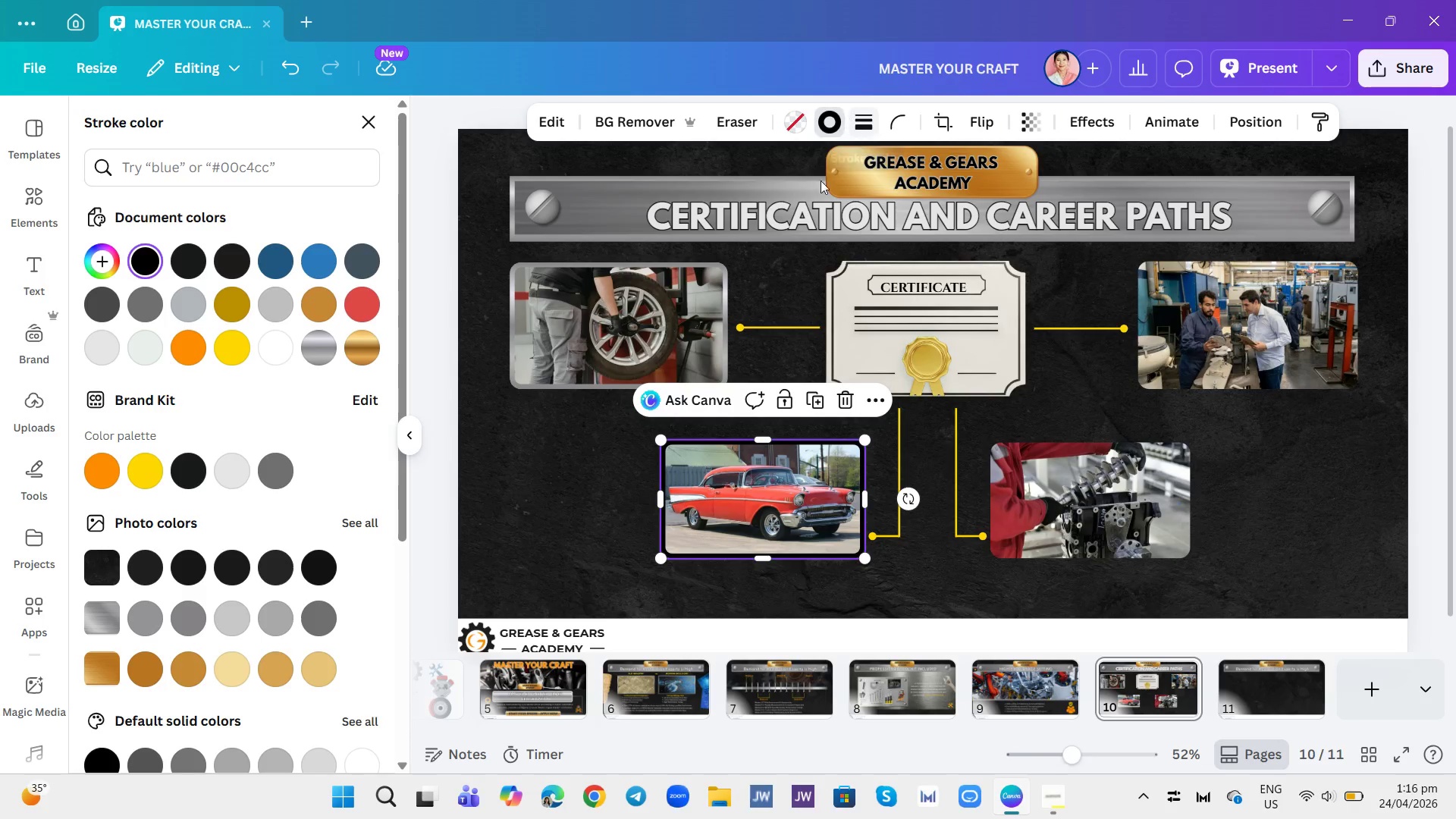 
left_click([833, 125])
 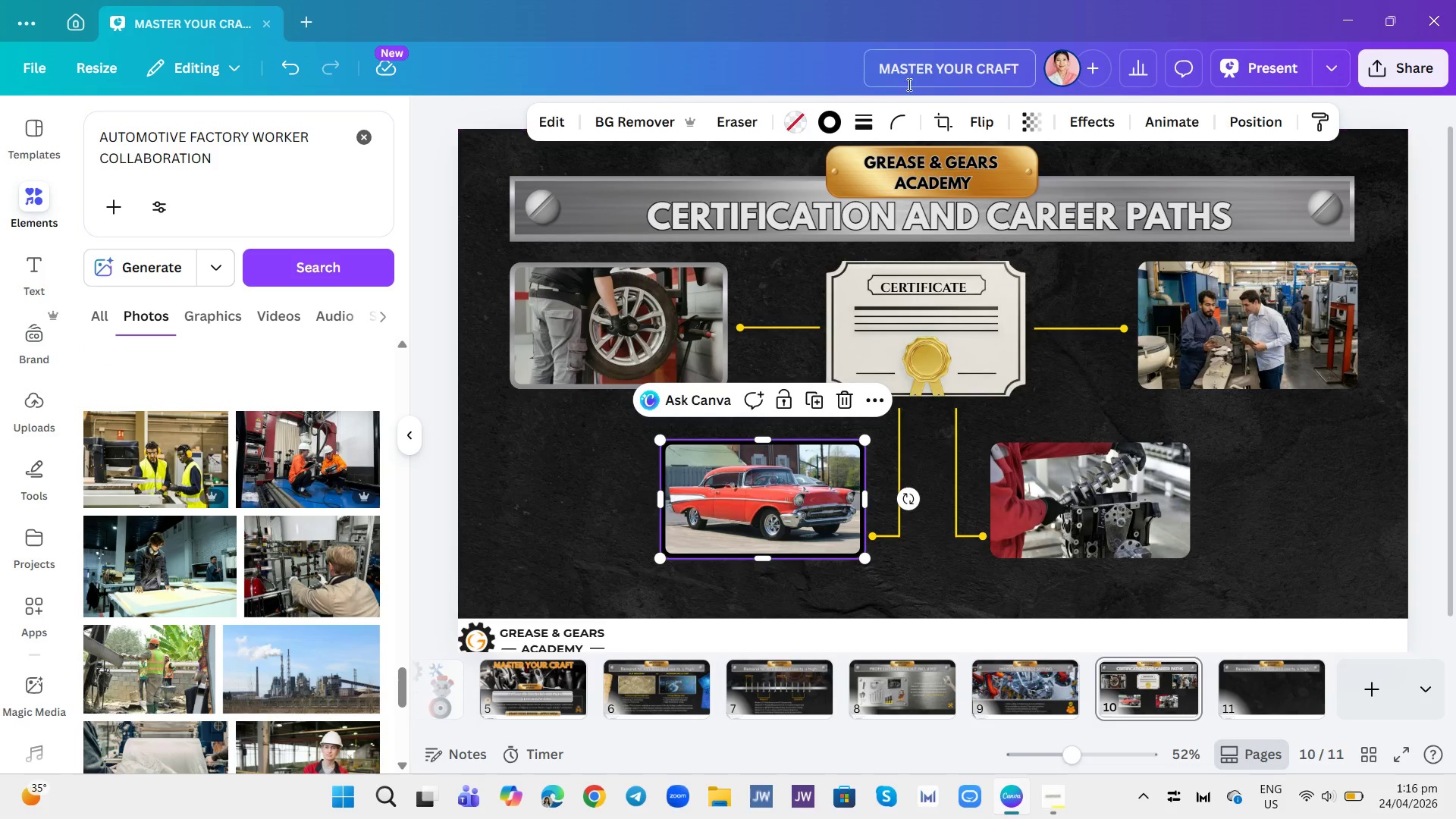 
left_click([814, 124])
 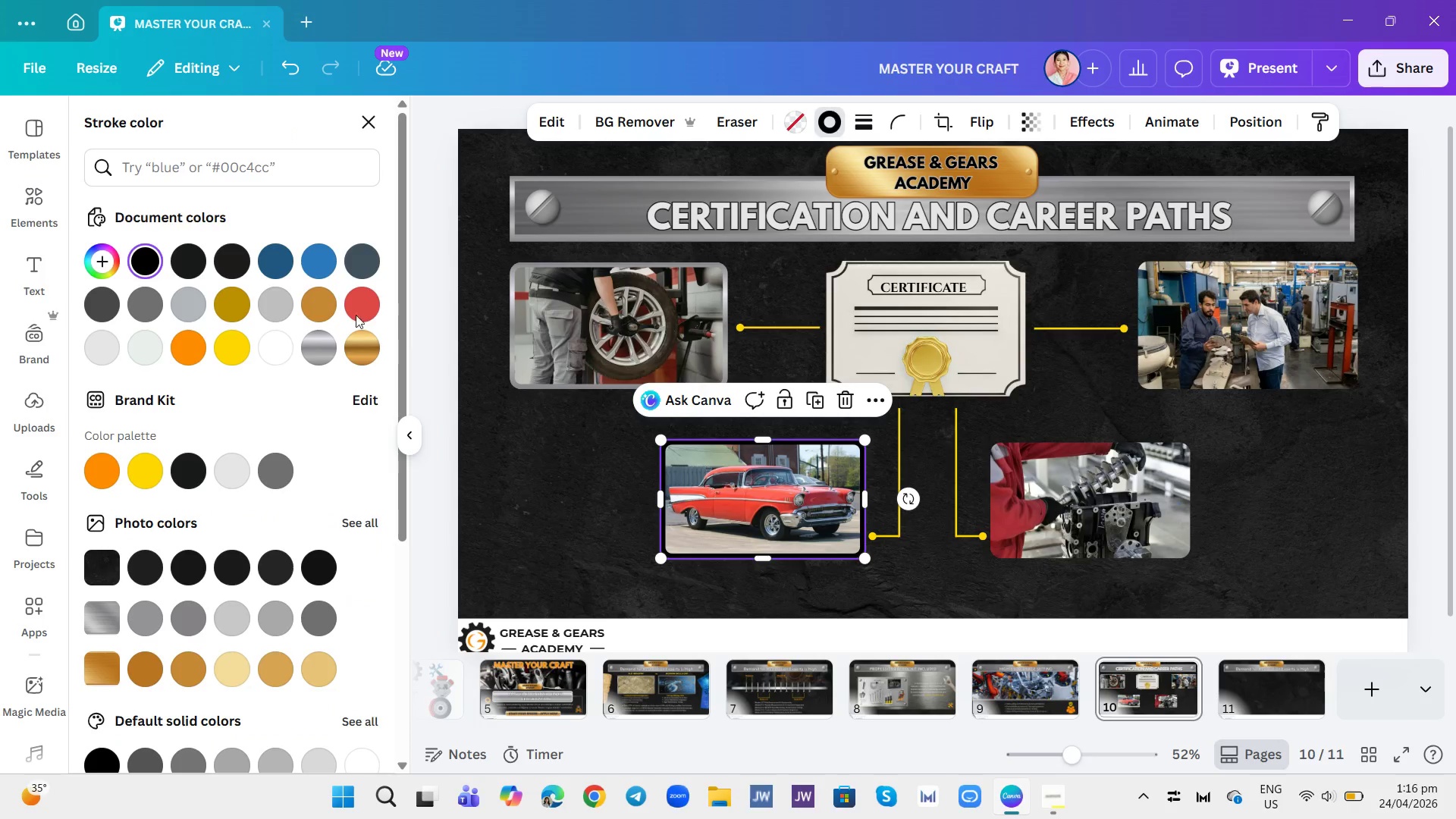 
left_click([319, 337])
 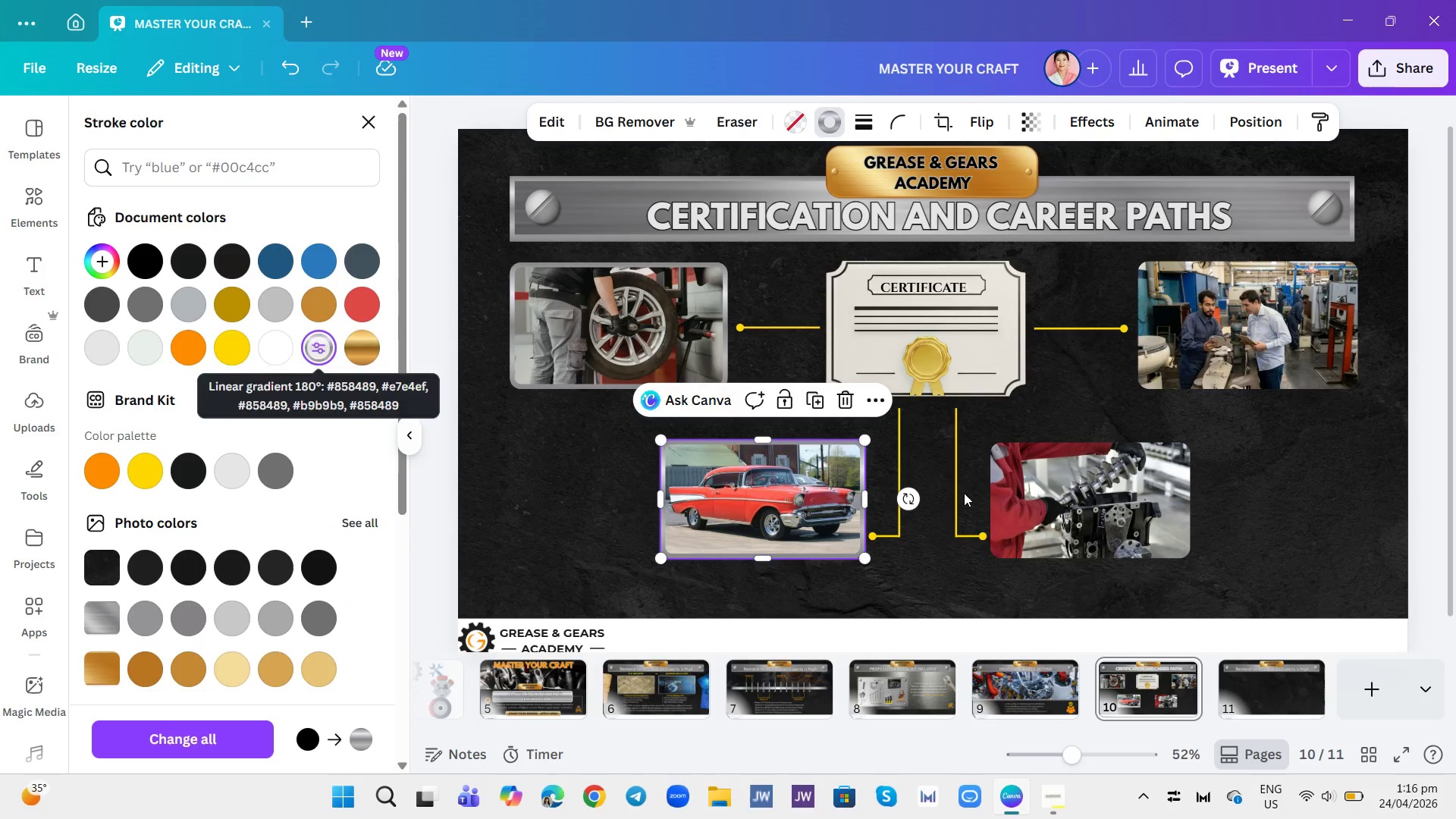 
left_click([974, 495])
 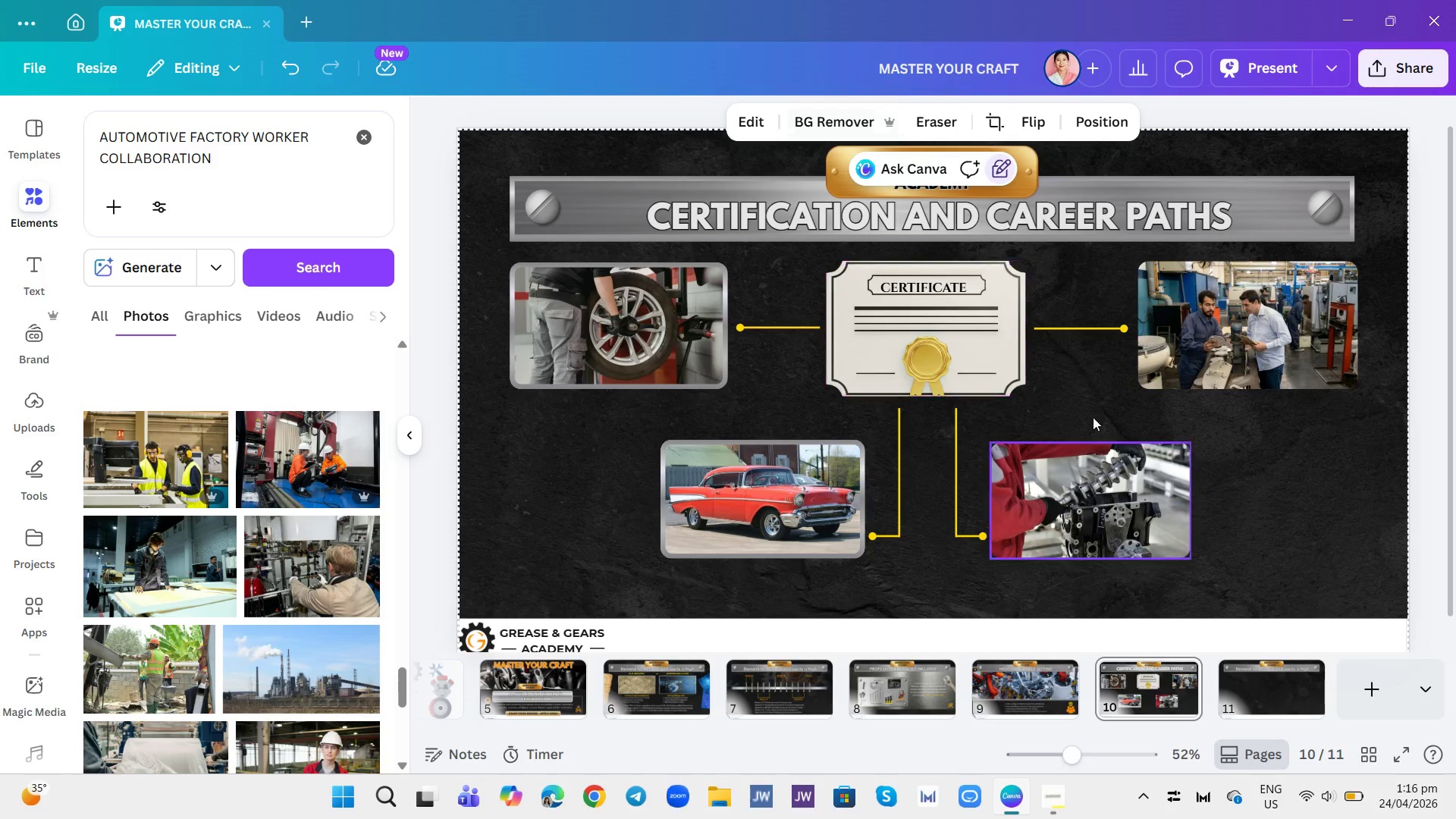 
left_click([1081, 477])
 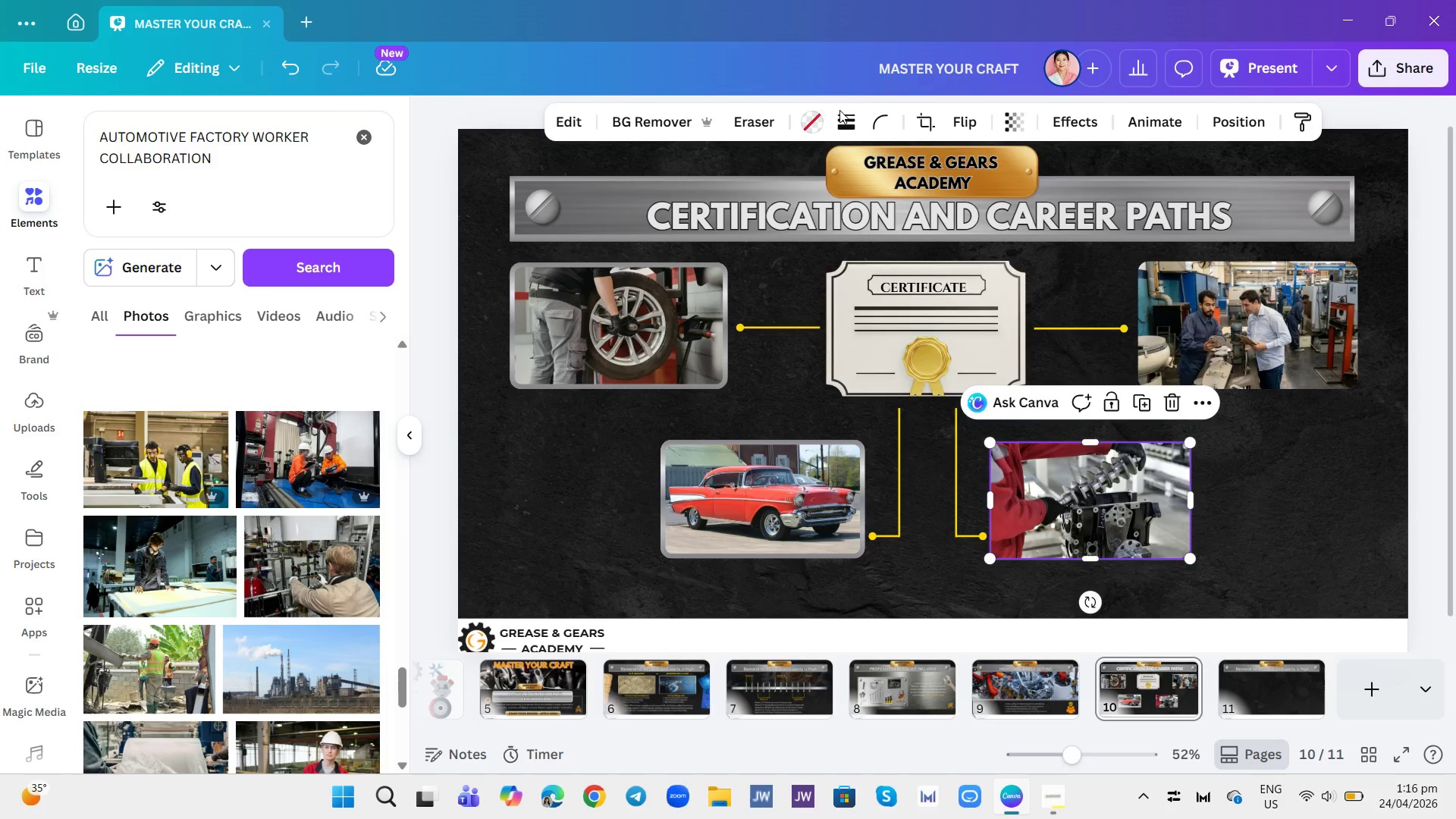 
left_click([842, 111])
 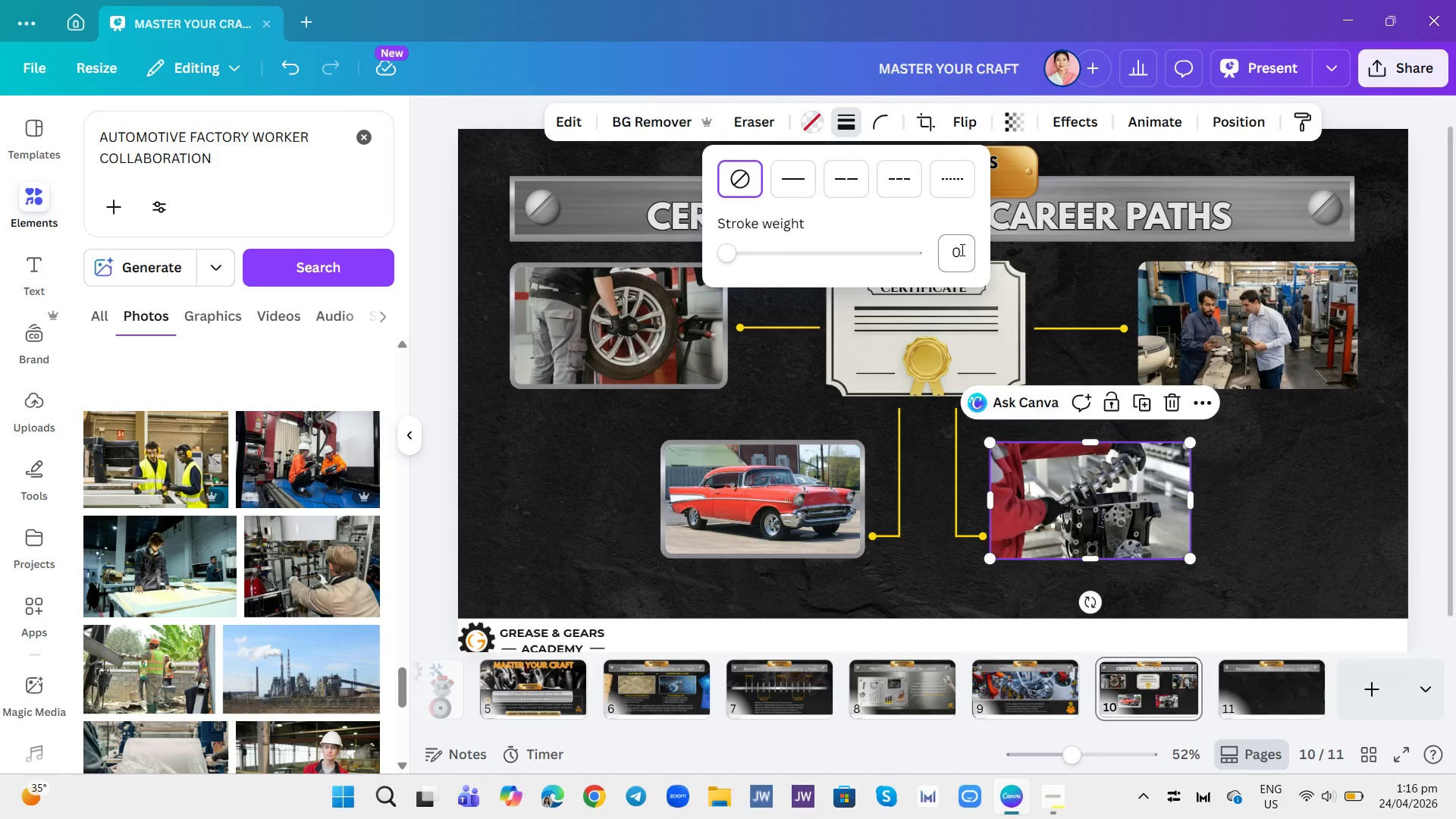 
left_click([961, 249])
 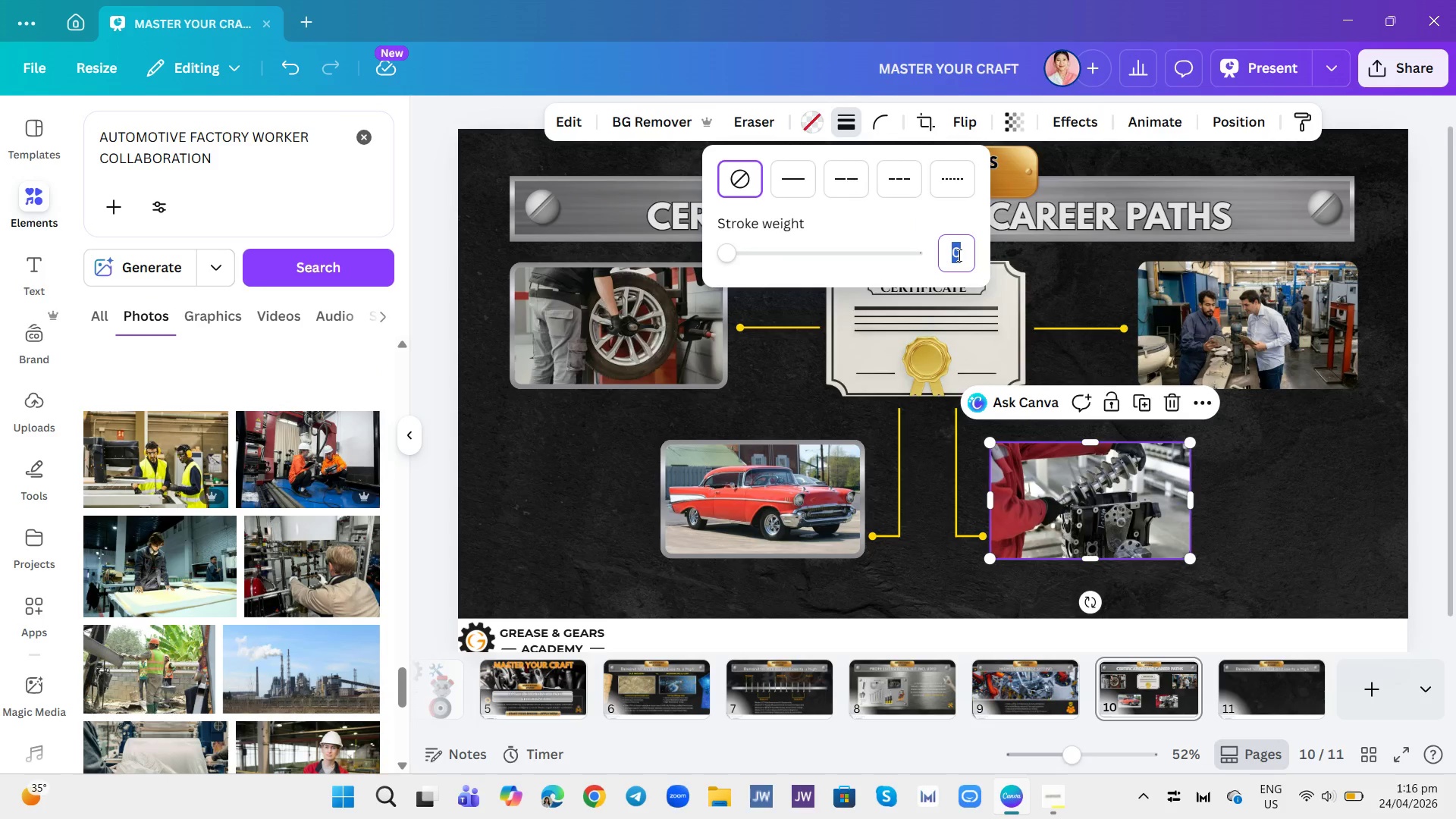 
type(10)
 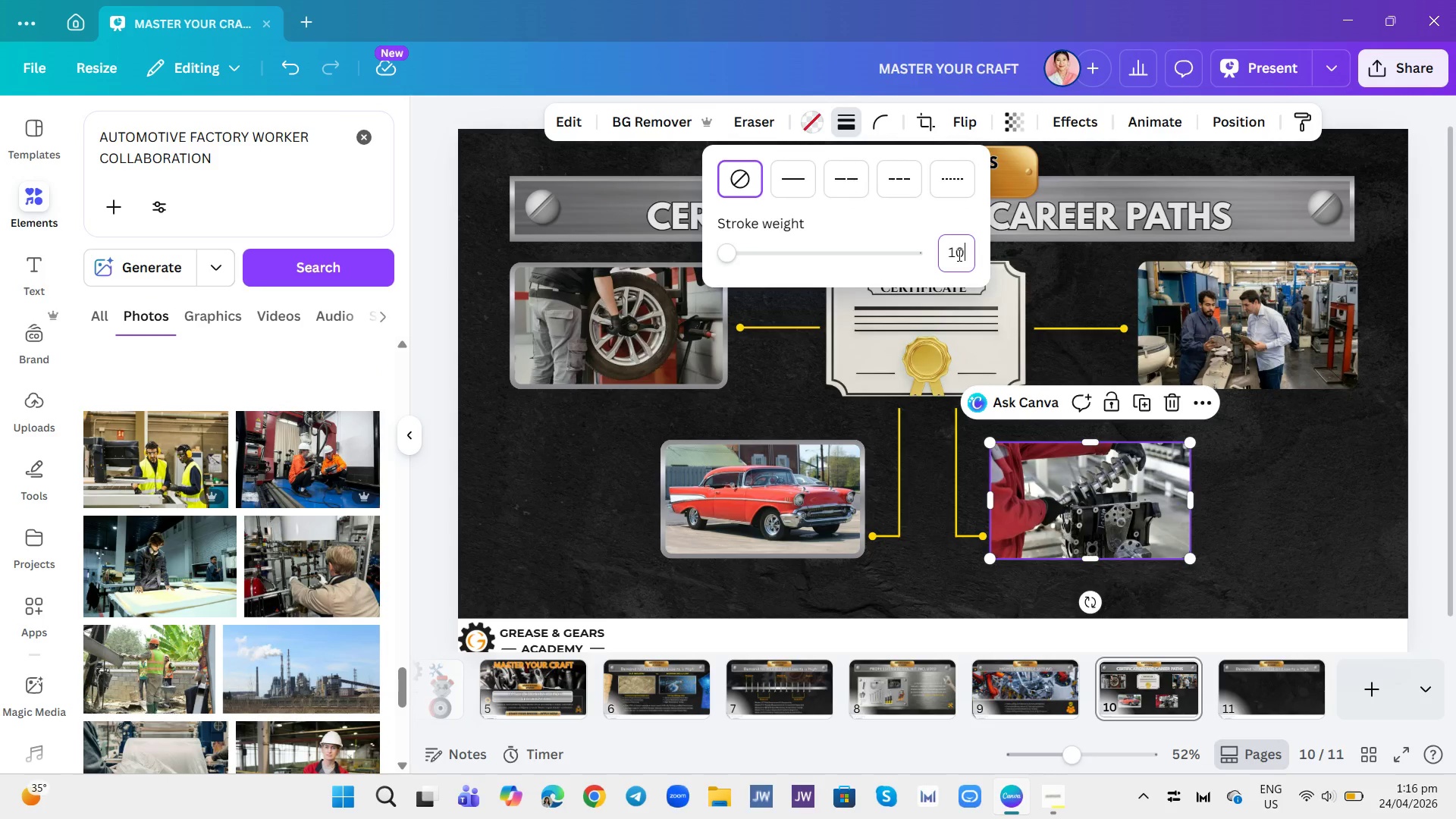 
key(Enter)
 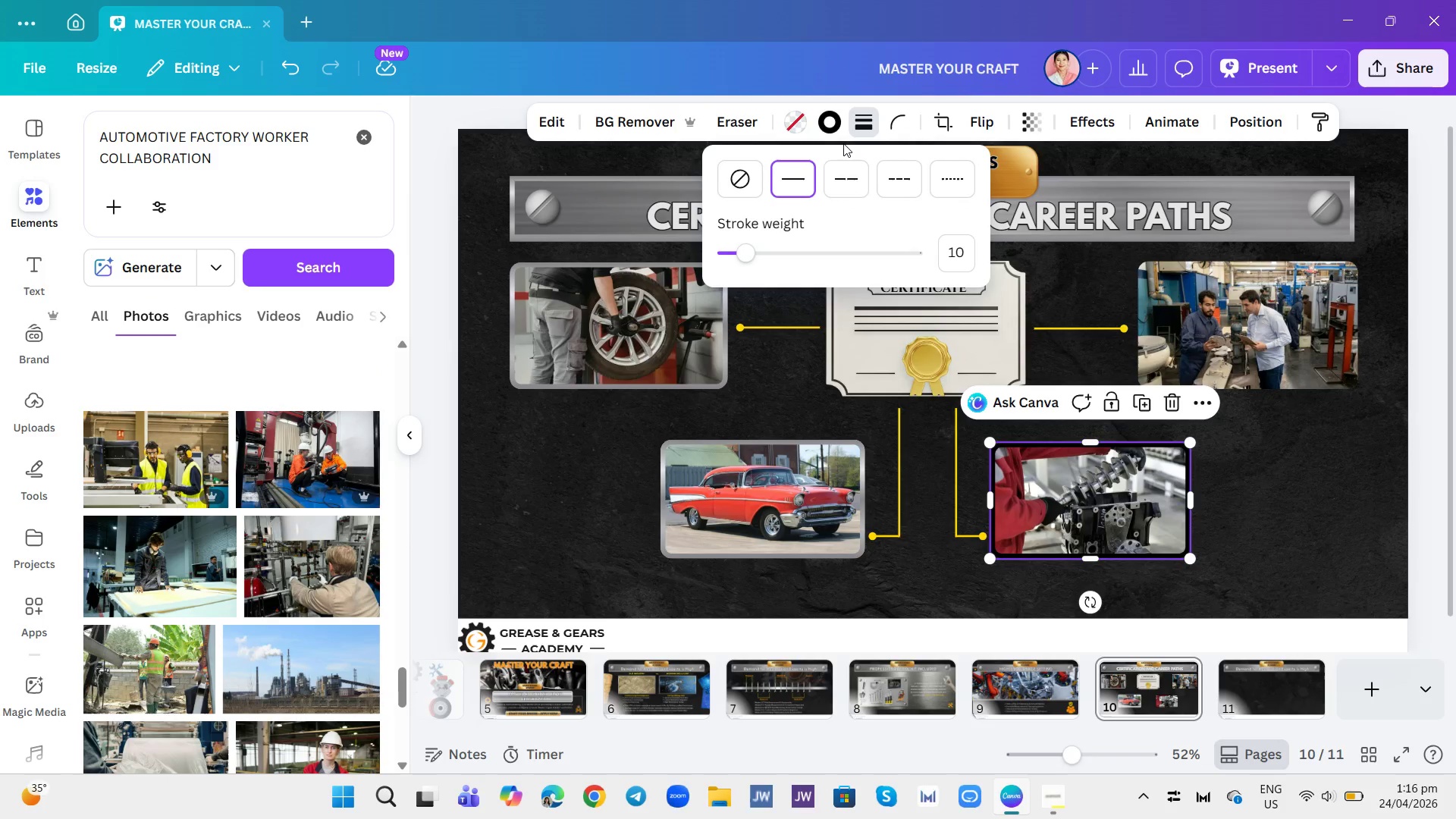 
left_click([839, 135])
 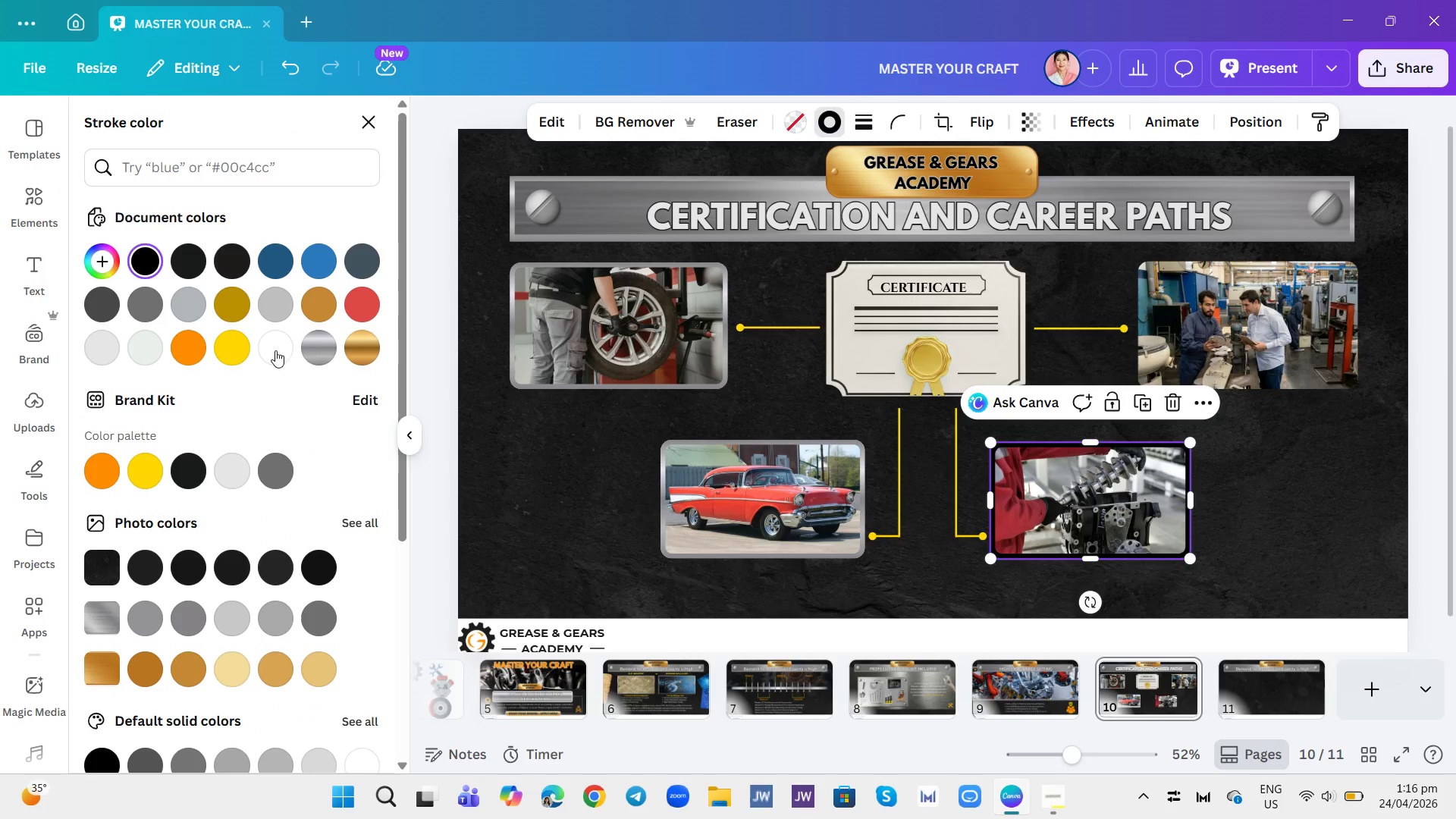 
left_click([309, 364])
 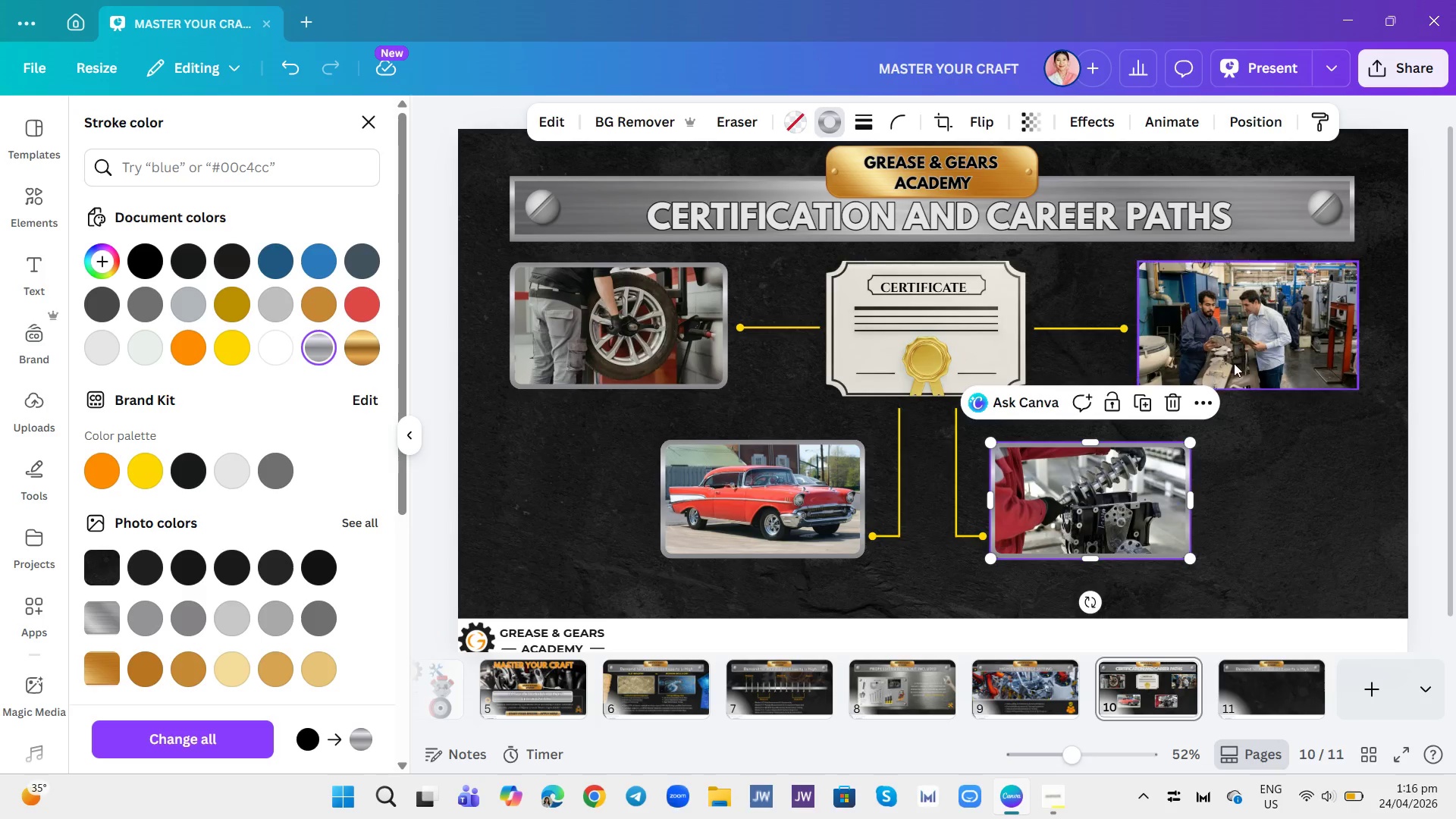 
left_click([1234, 362])
 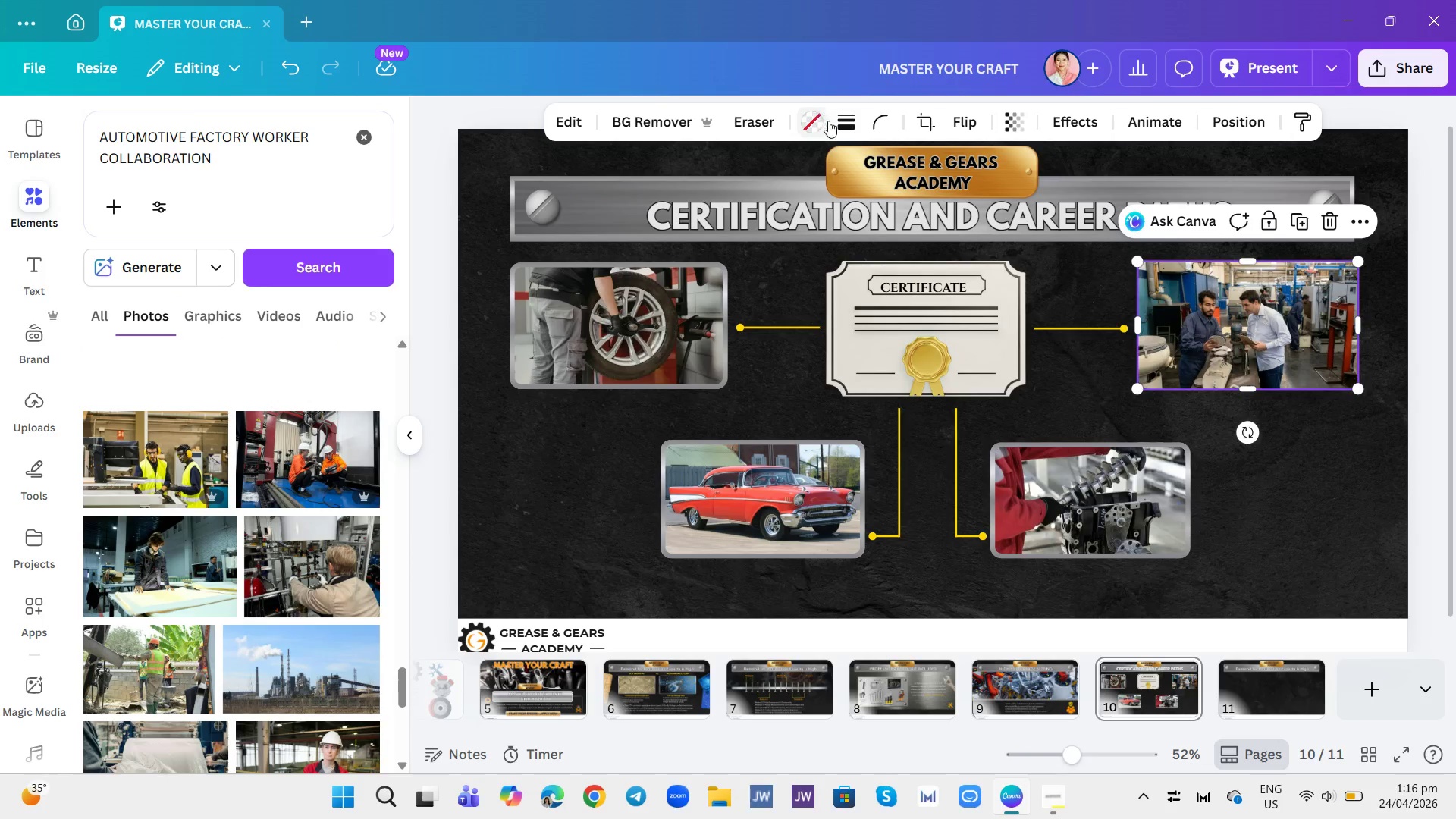 
double_click([836, 122])
 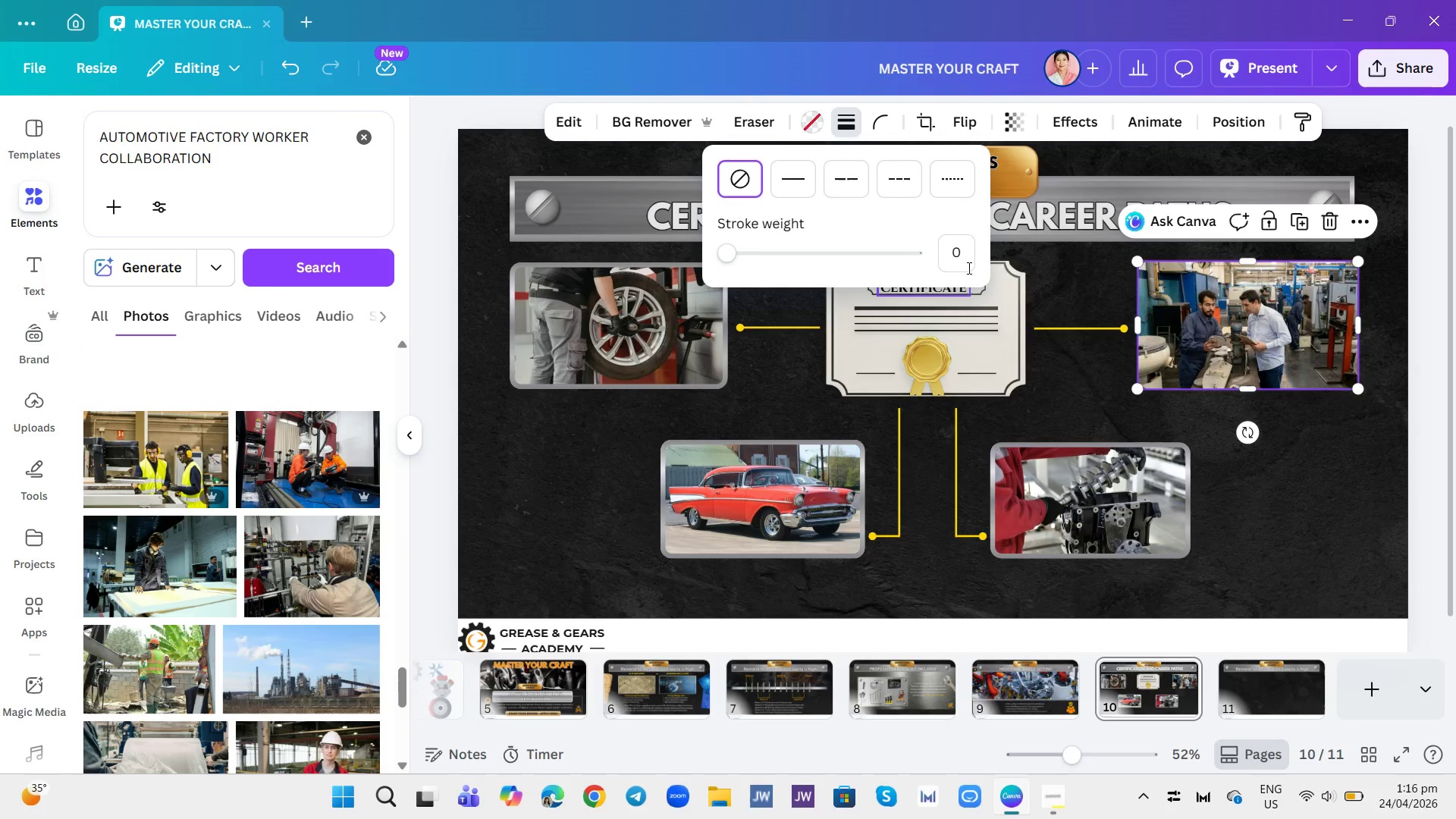 
left_click([969, 263])
 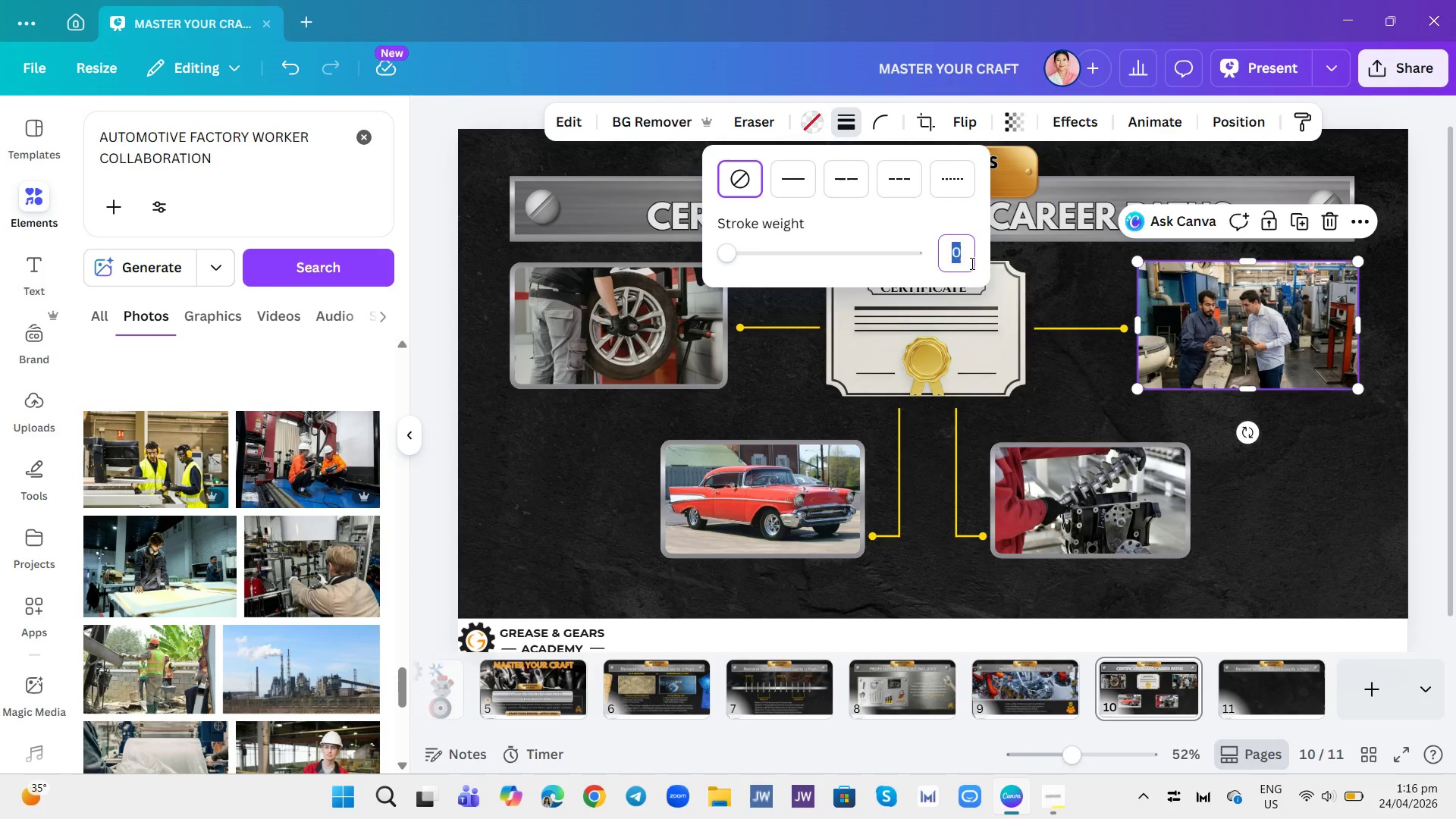 
type(10)
 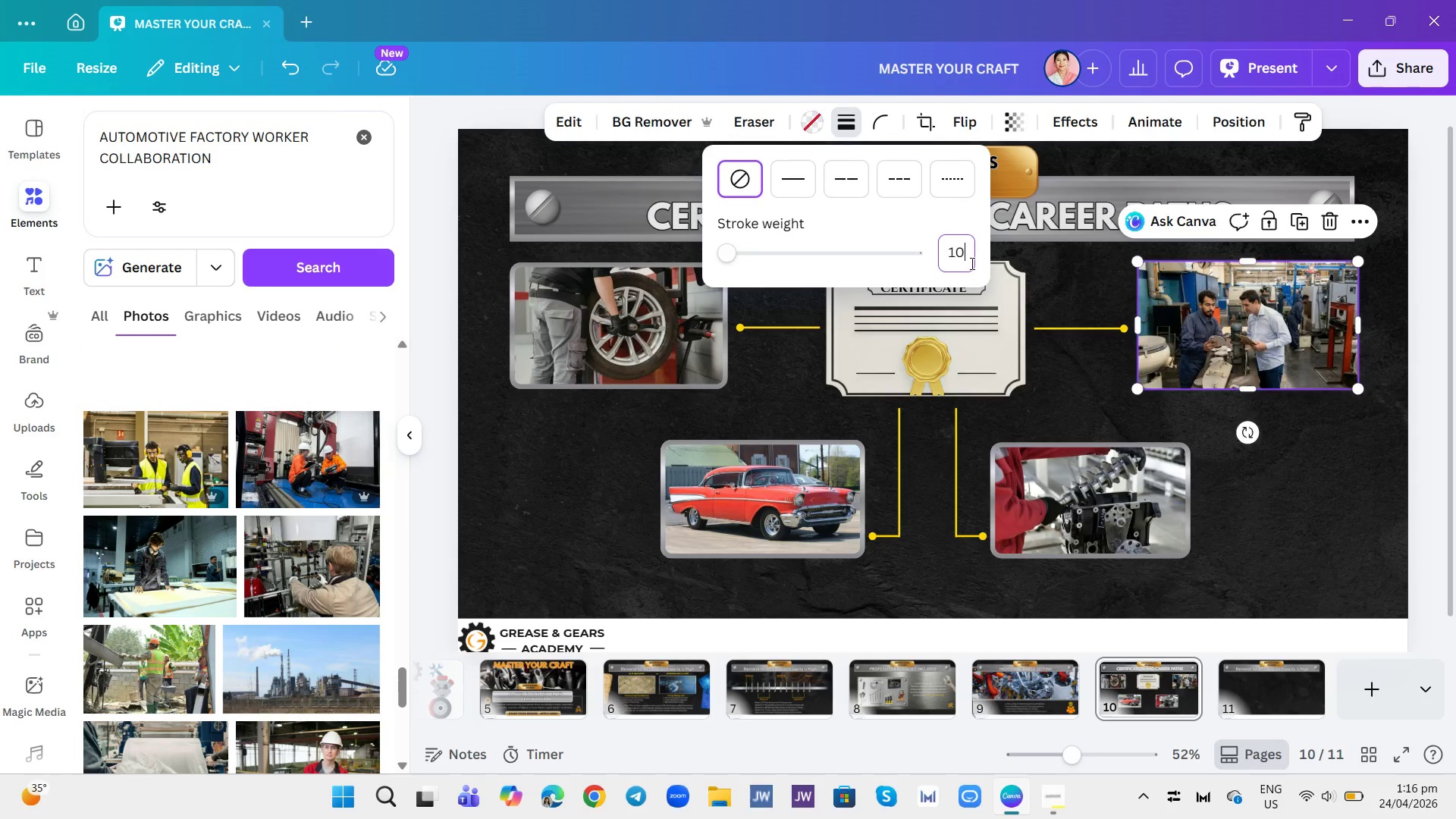 
key(Enter)
 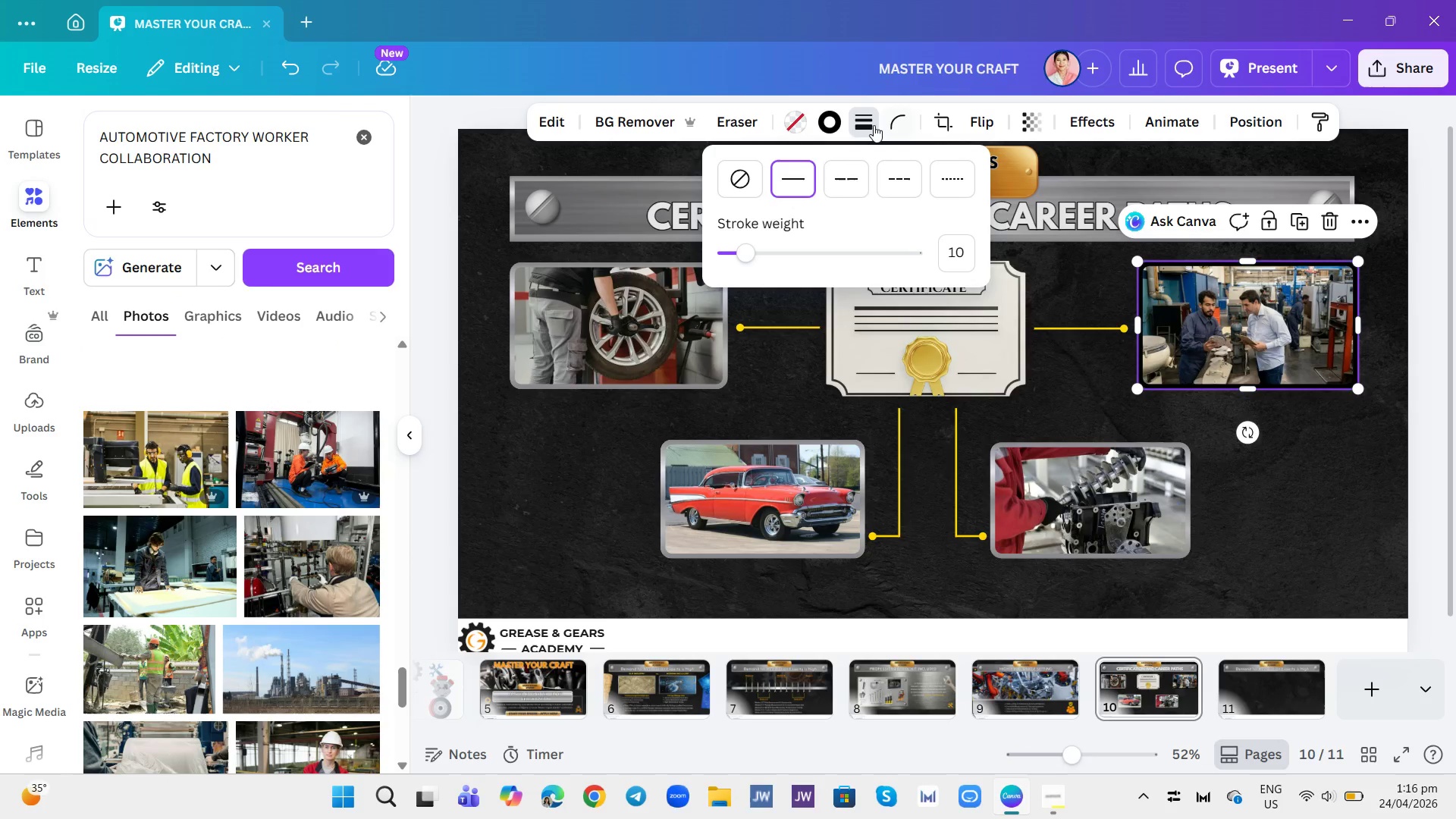 
left_click([832, 133])
 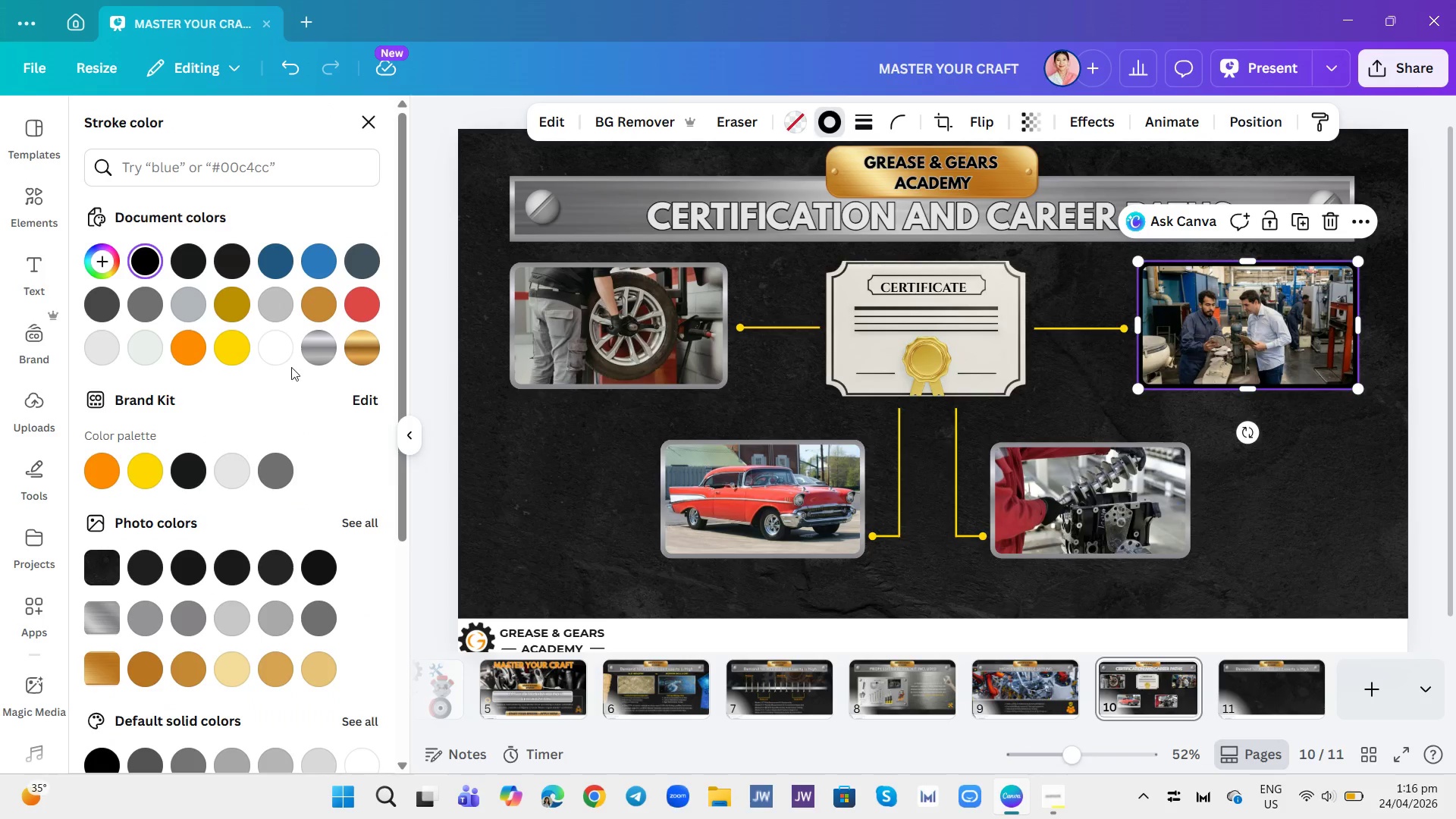 
left_click([303, 358])
 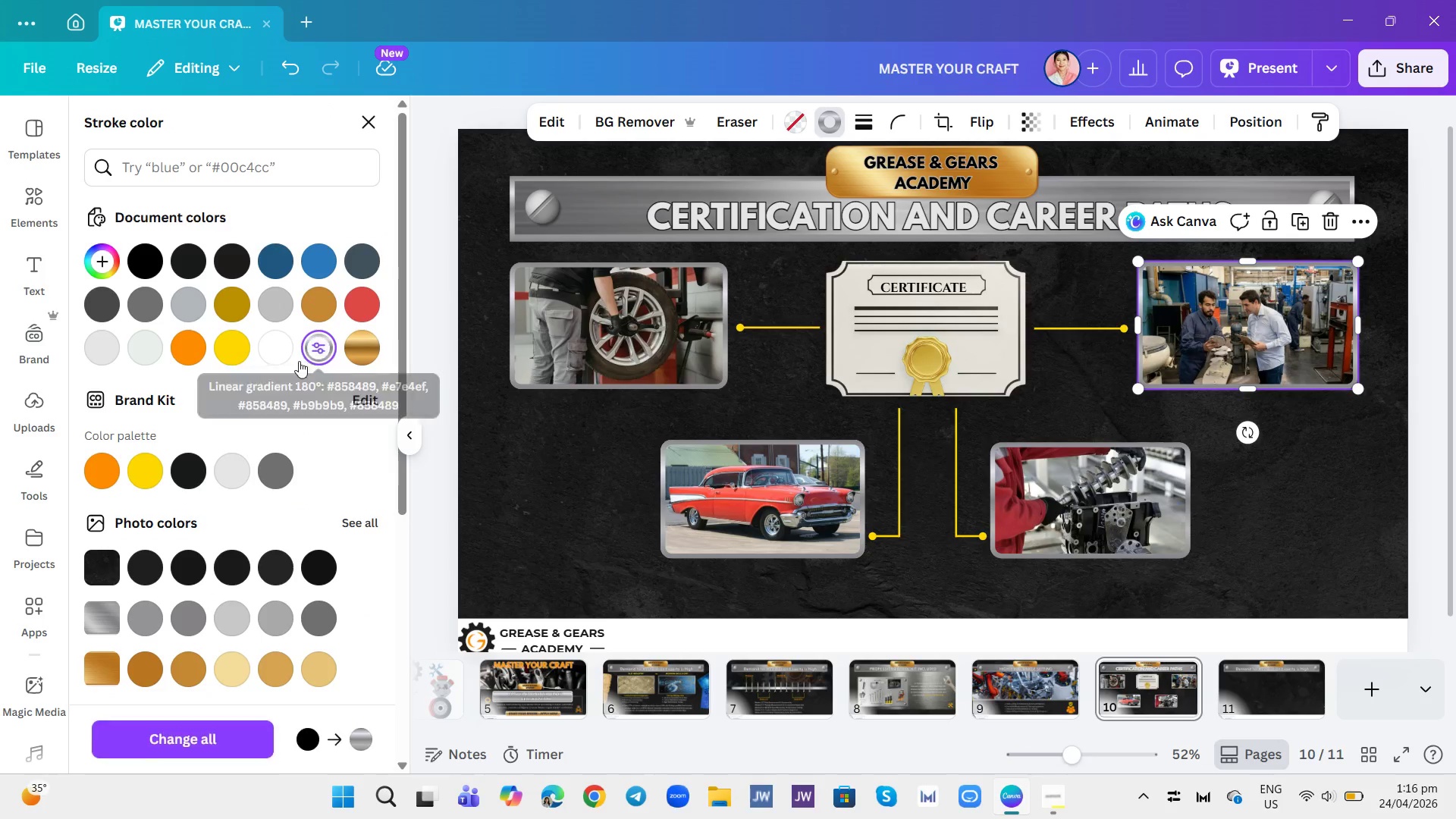 
mouse_move([337, 354])
 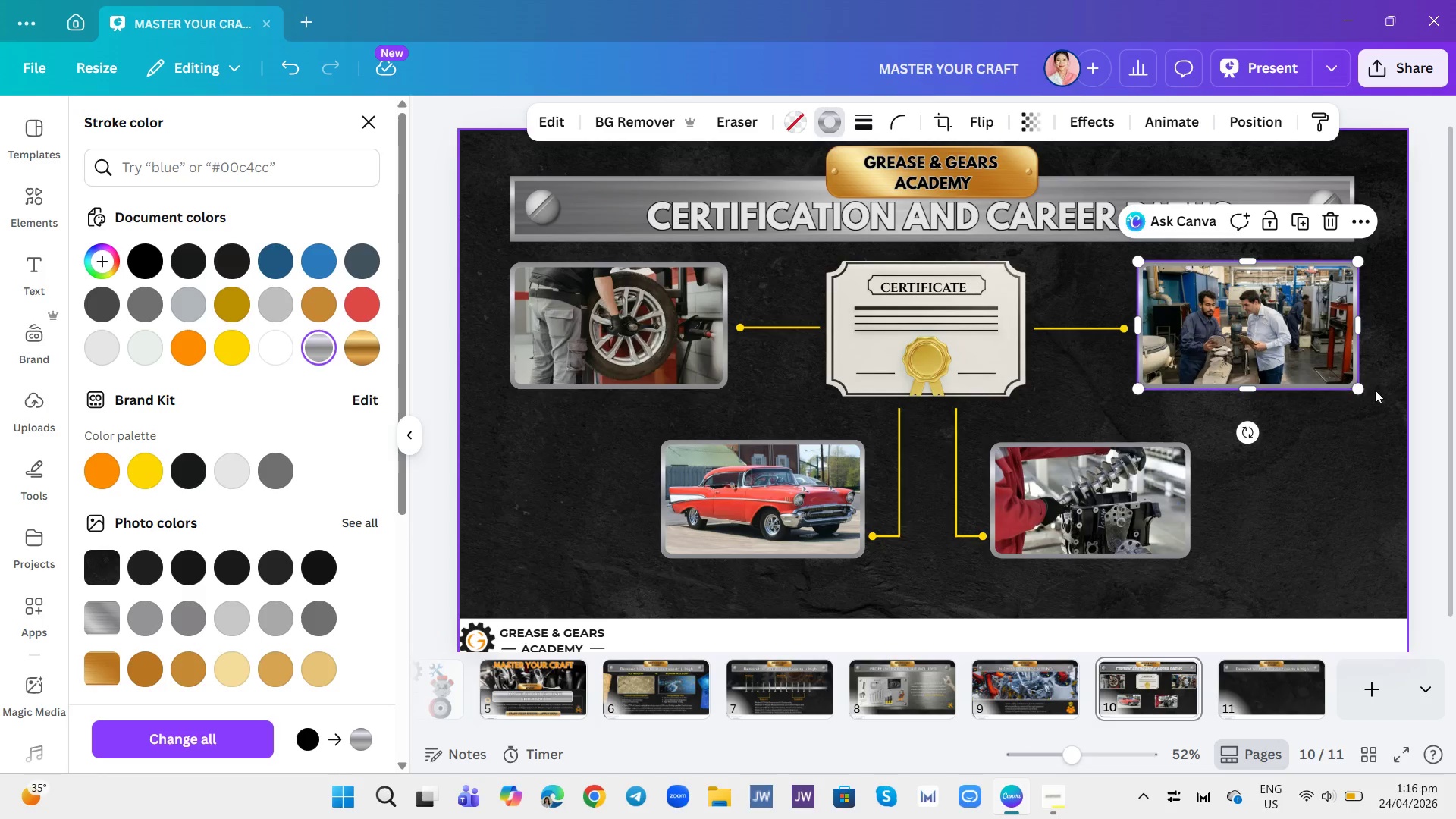 
left_click([1326, 455])
 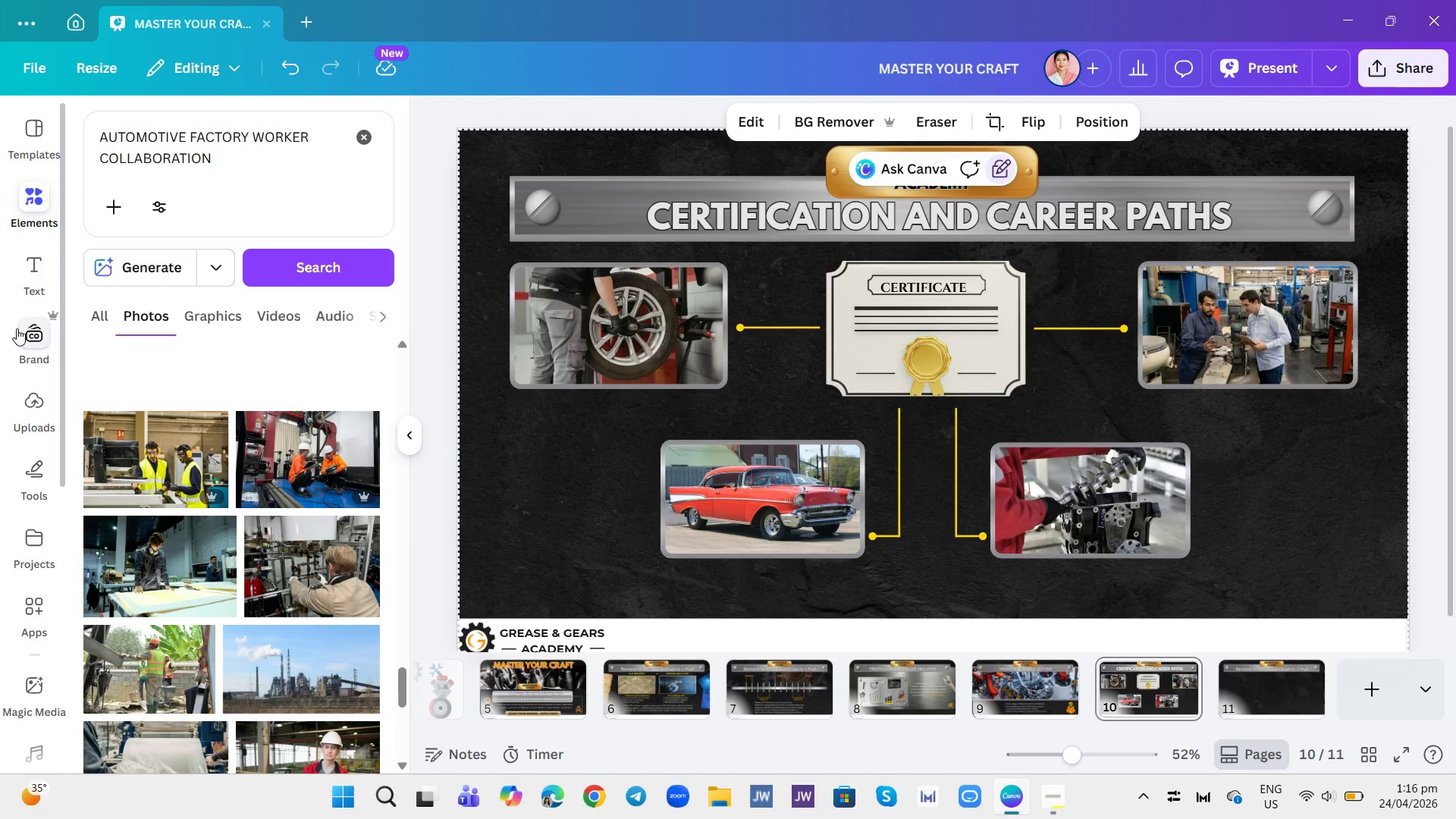 
left_click([30, 289])
 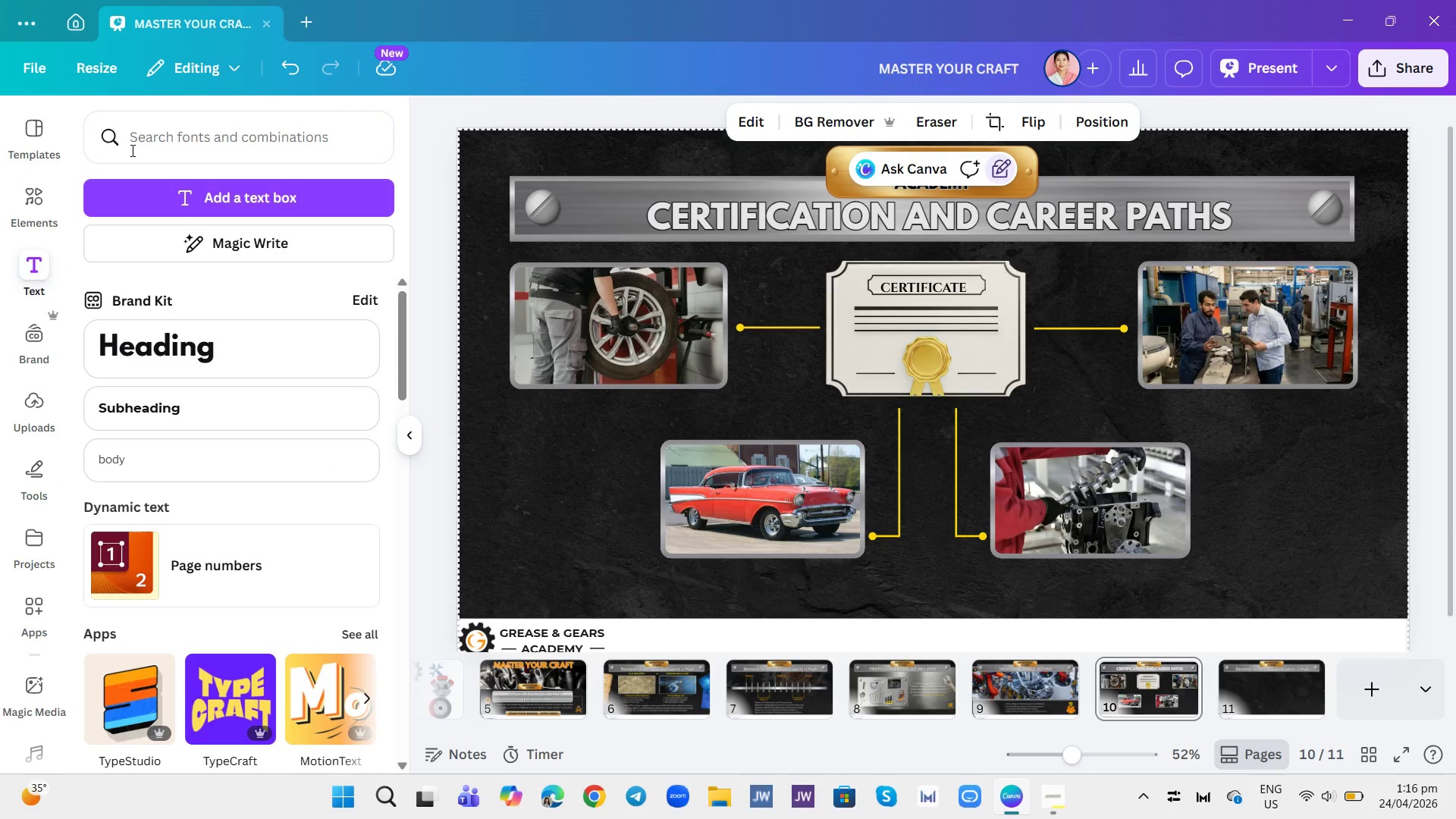 
wait(12.12)
 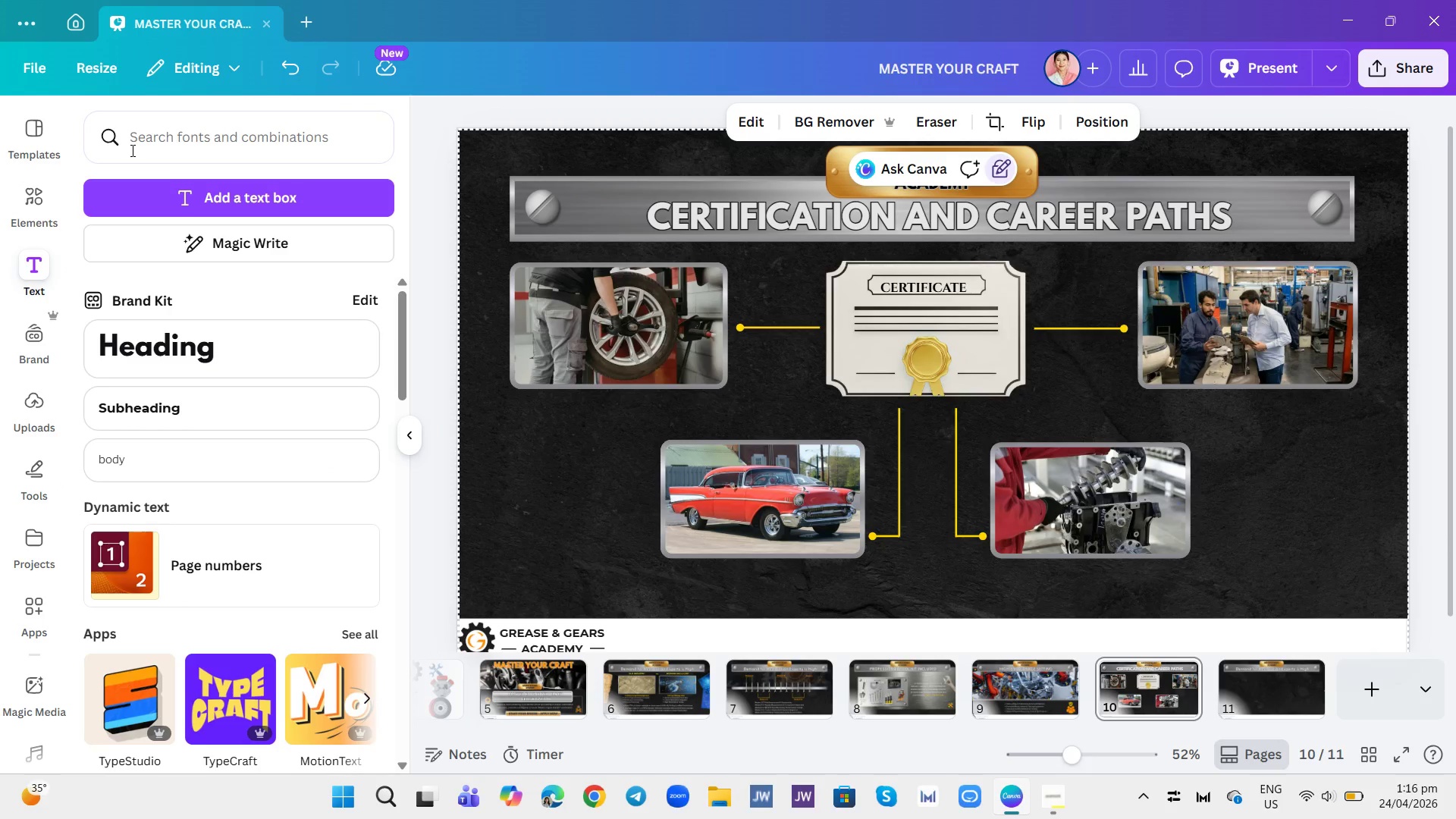 
left_click([197, 406])
 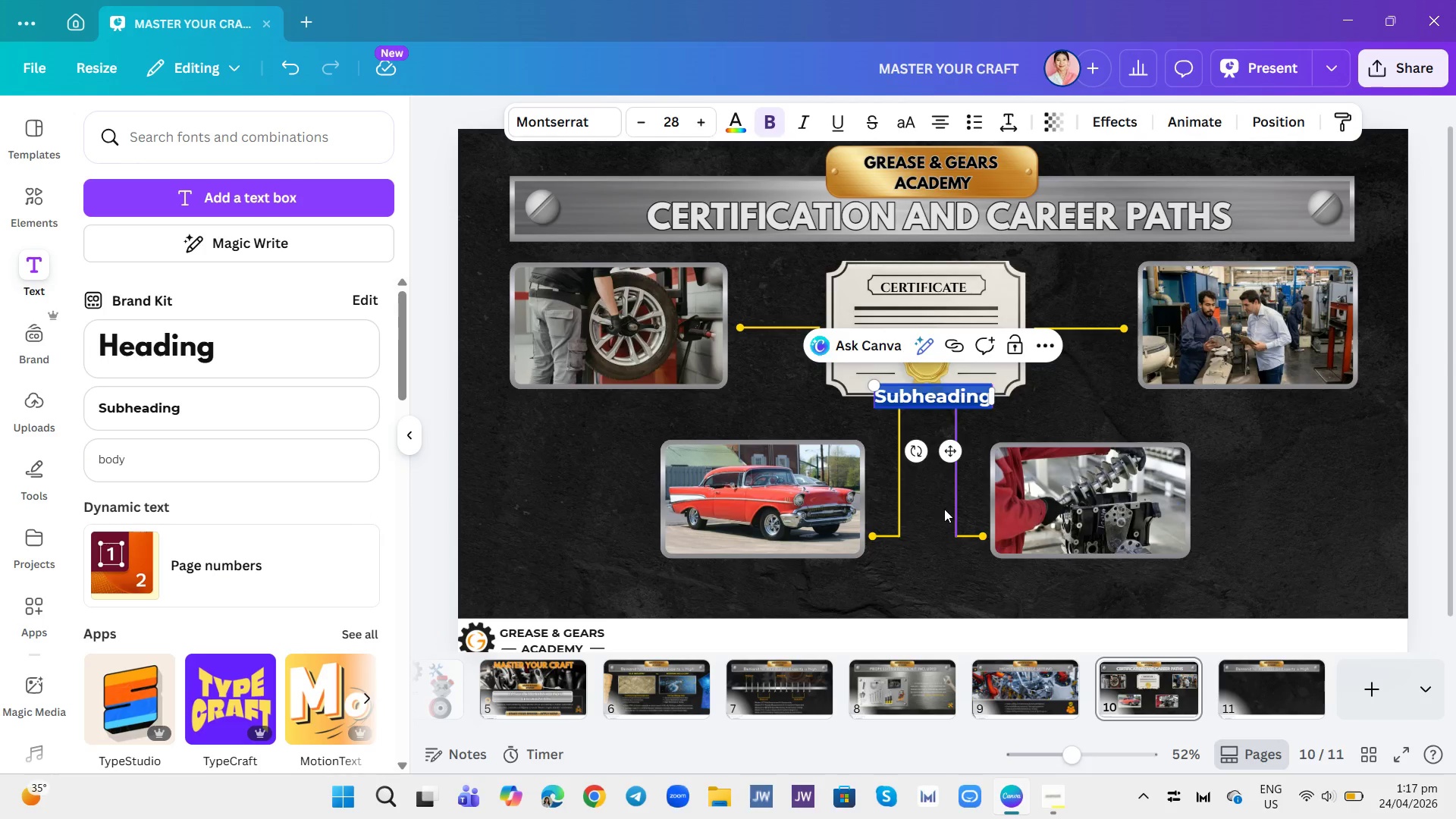 
type(CUSTOM RESTORATION SHOPS)
 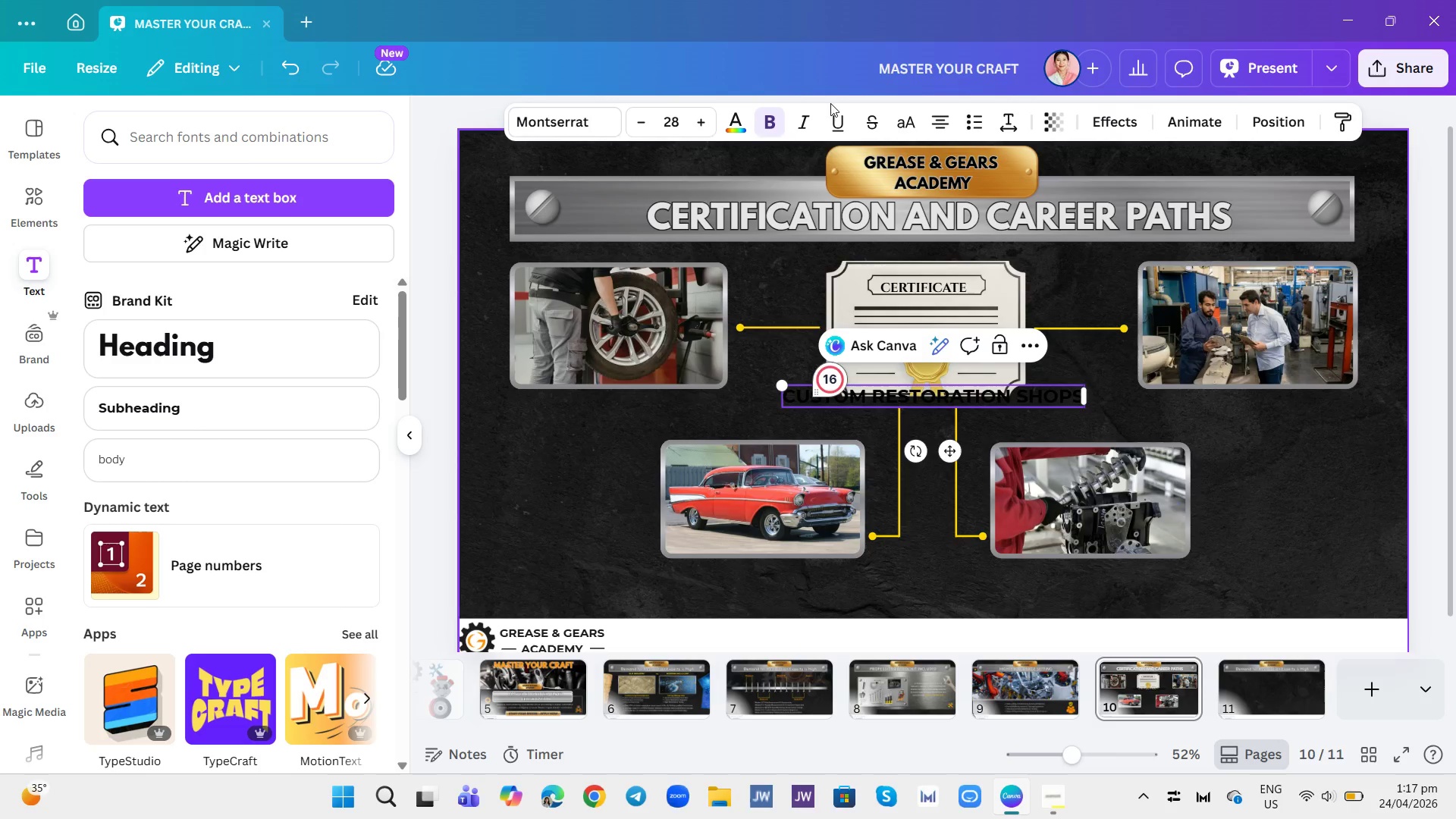 
left_click([735, 130])
 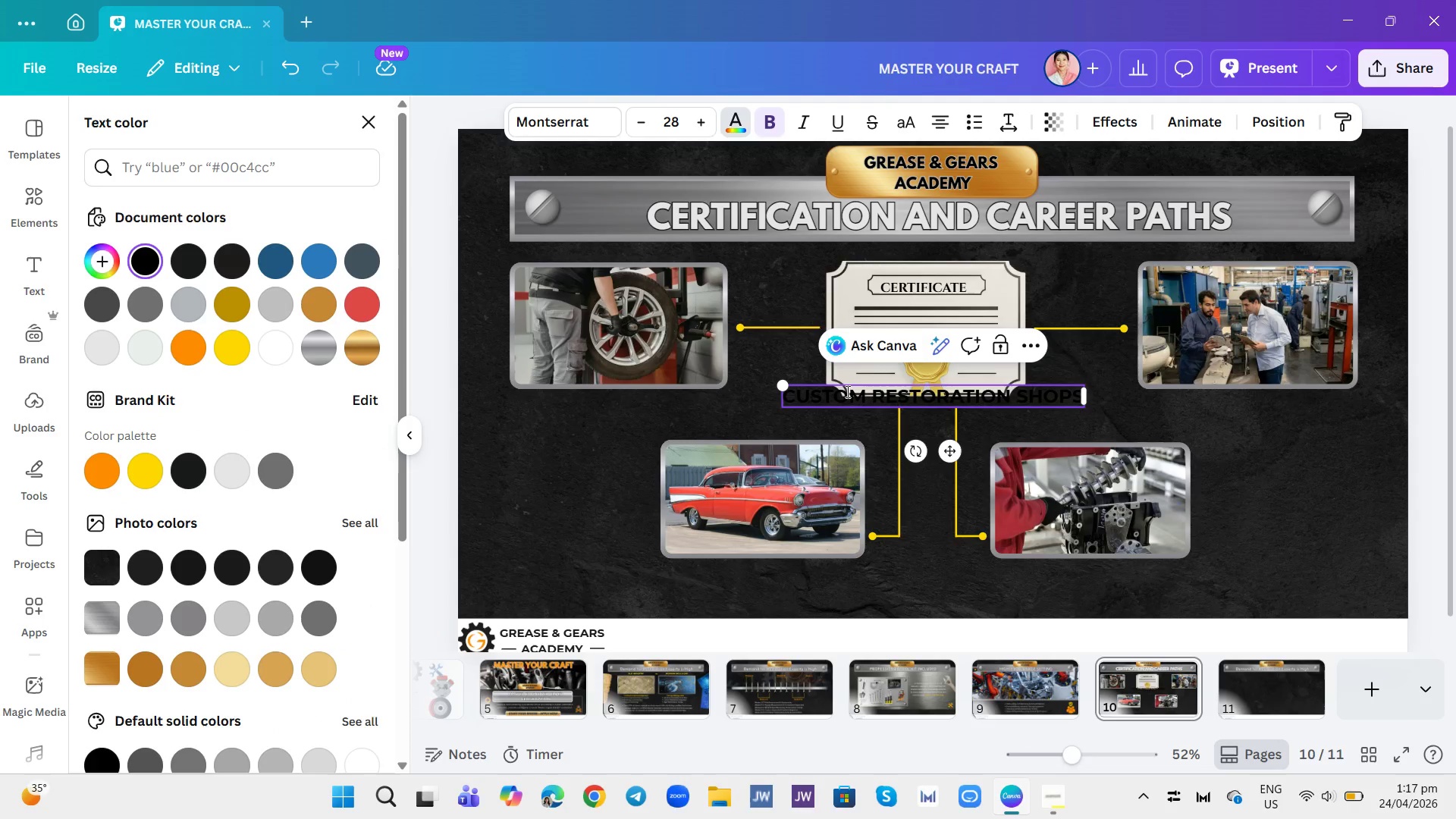 
double_click([846, 391])
 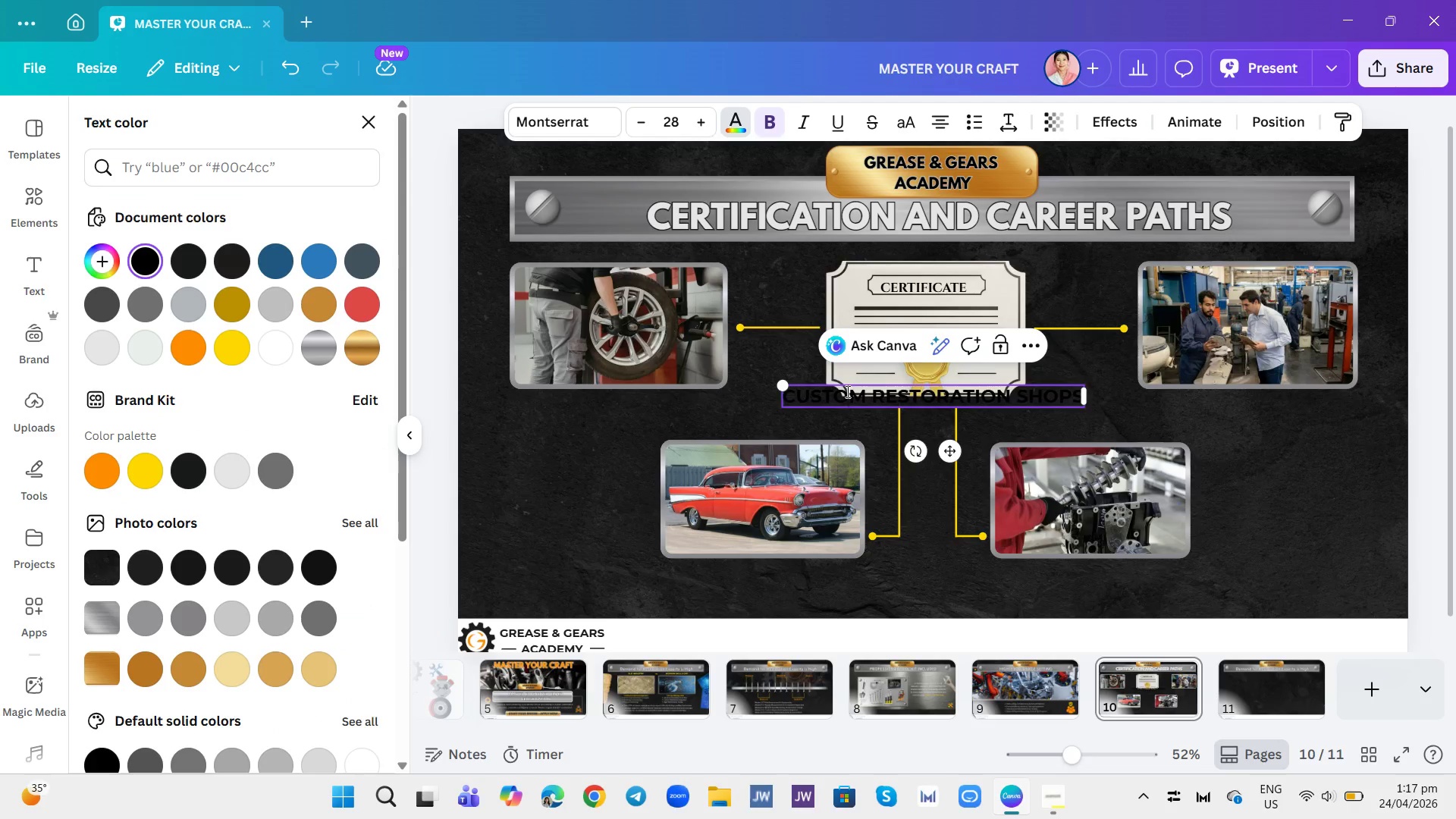 
triple_click([846, 391])
 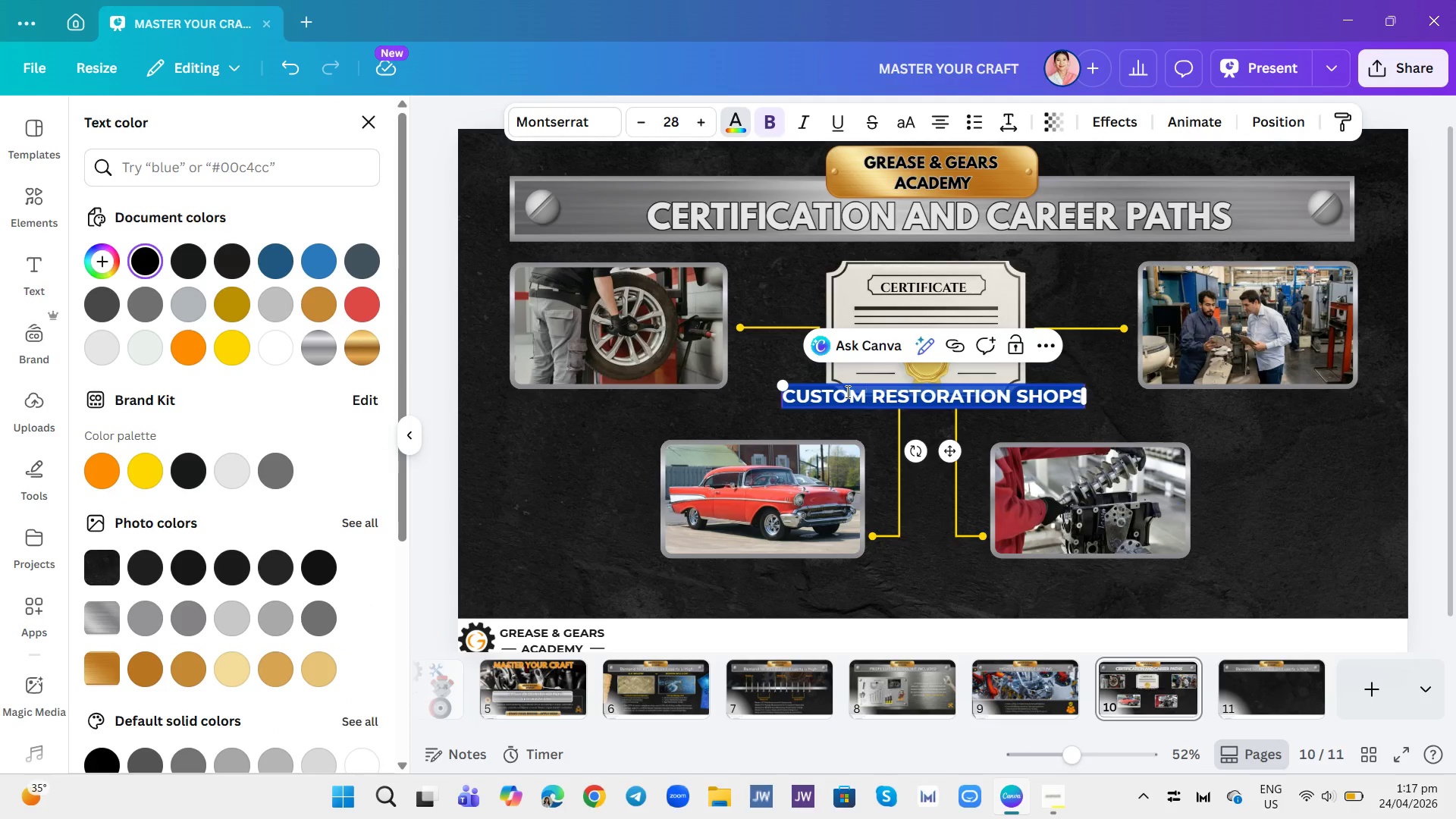 
triple_click([846, 391])
 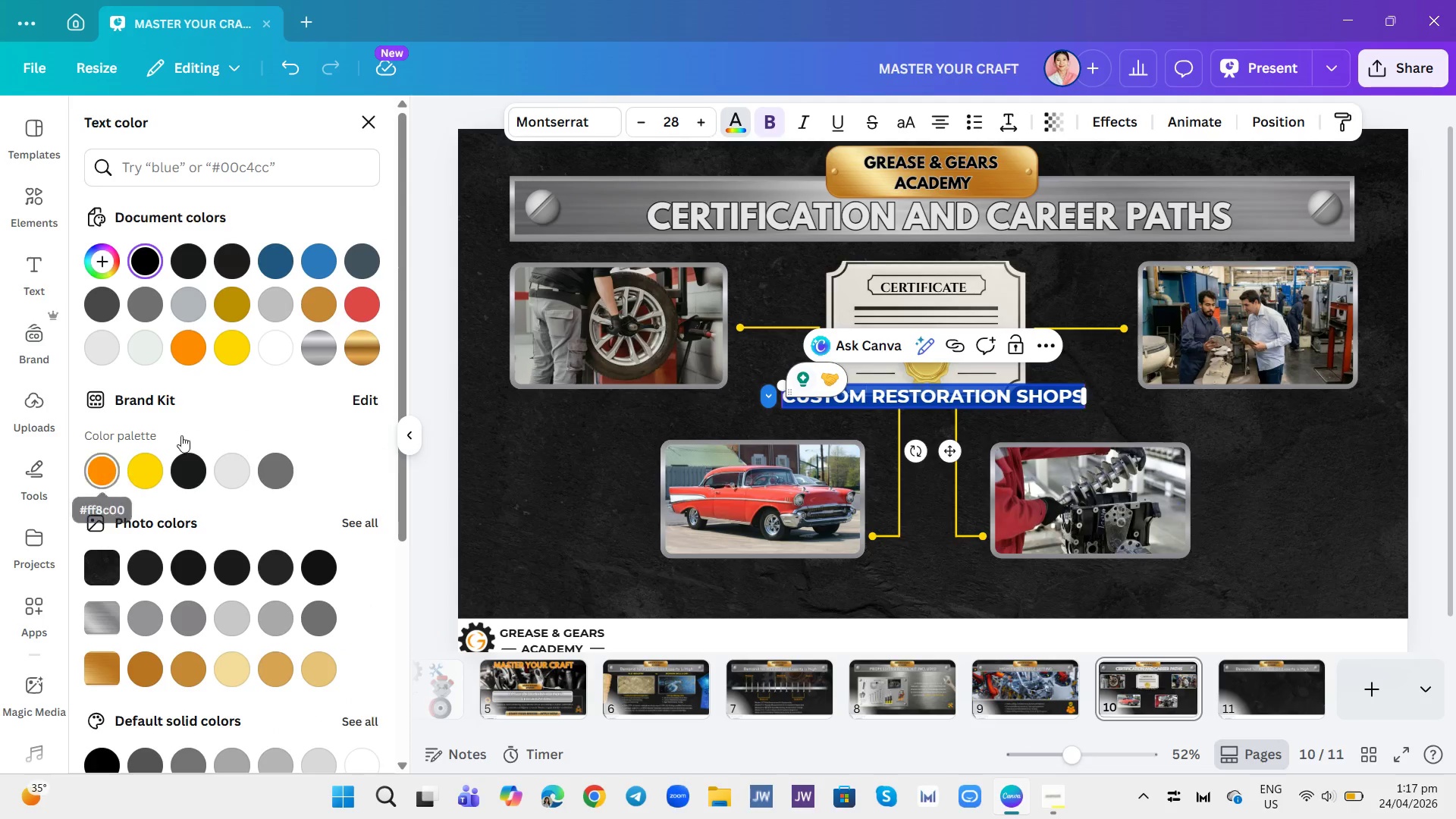 
mouse_move([384, 363])
 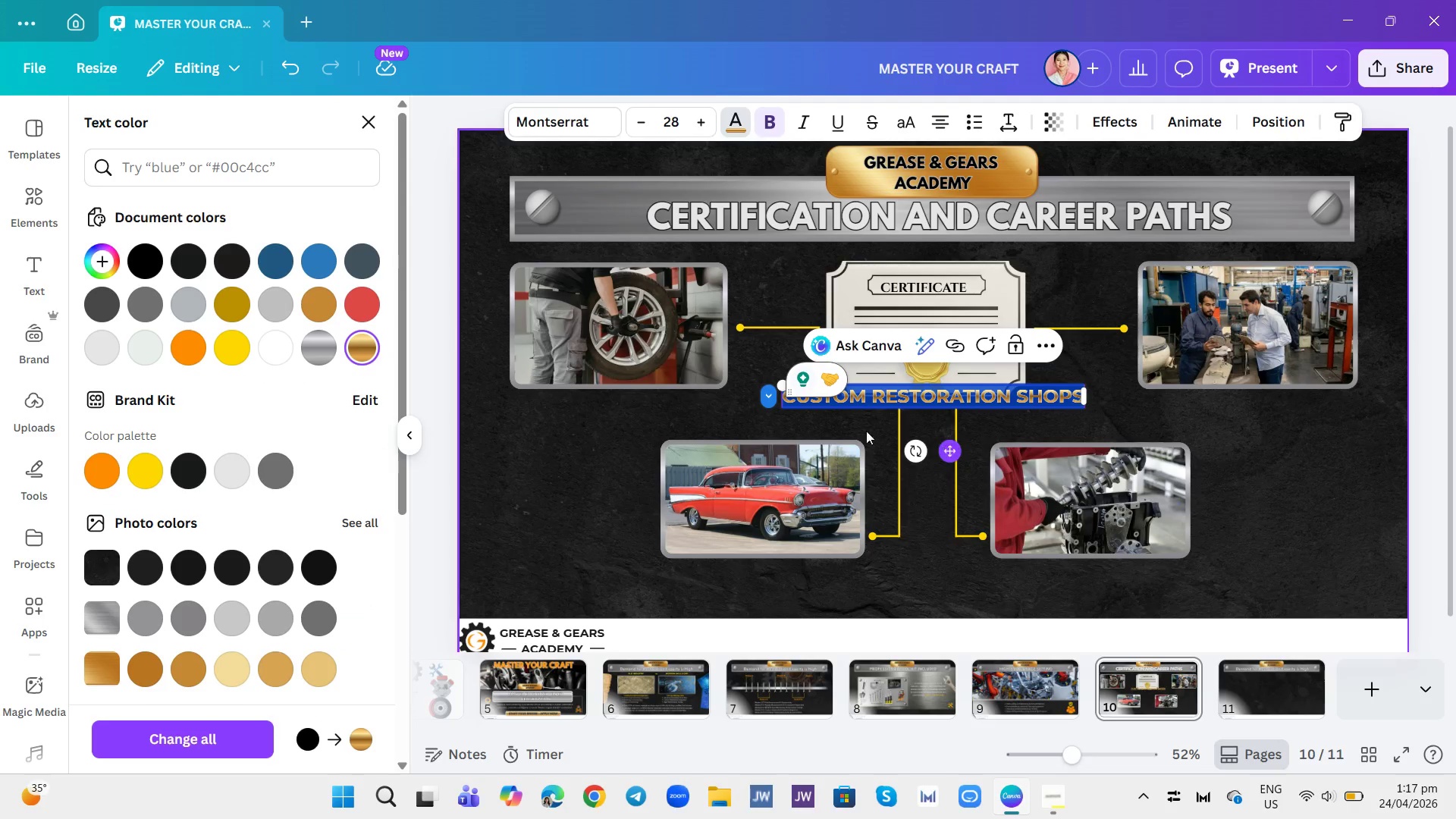 
left_click_drag(start_coordinate=[778, 388], to_coordinate=[920, 397])
 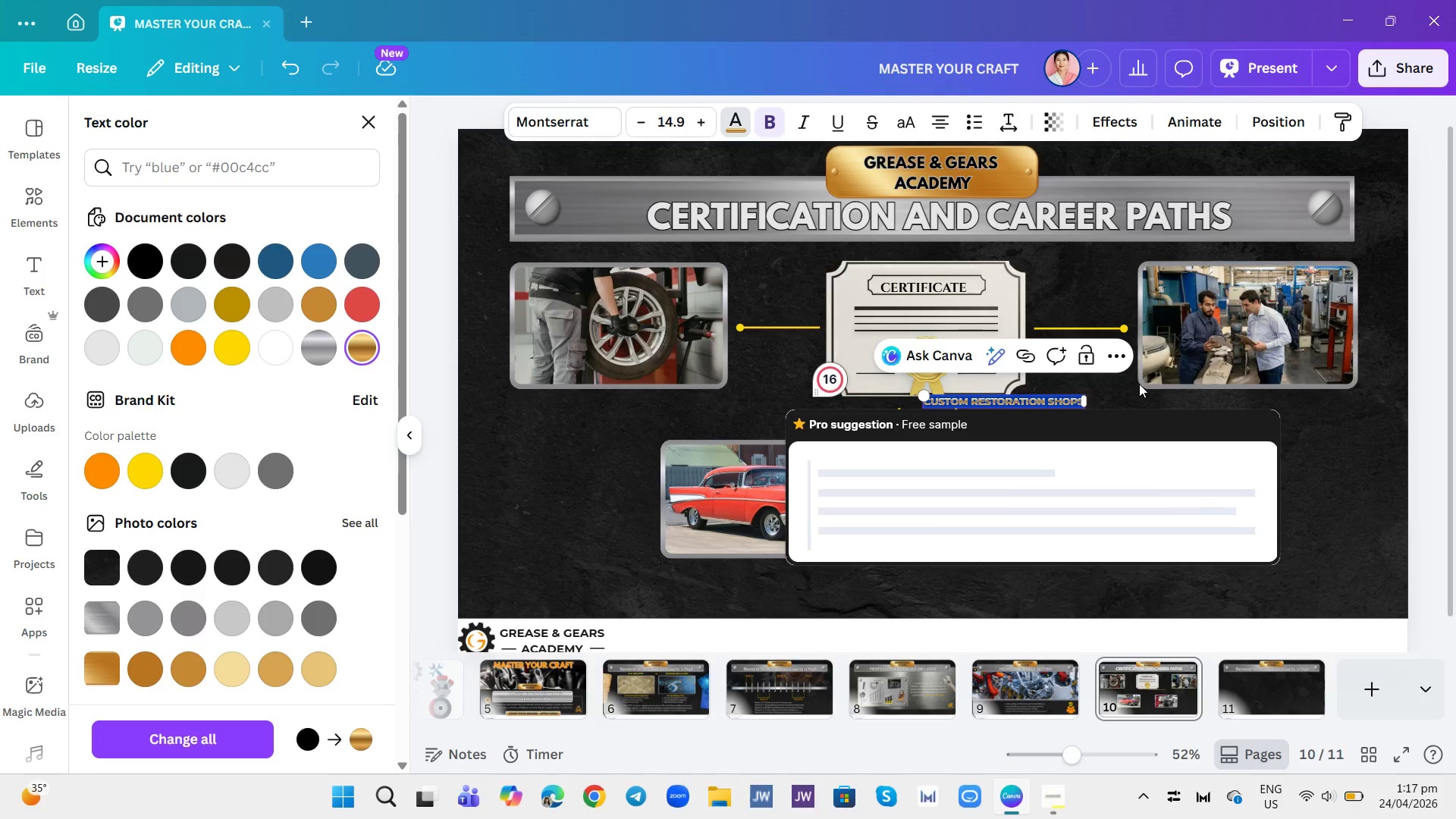 
left_click([1135, 396])
 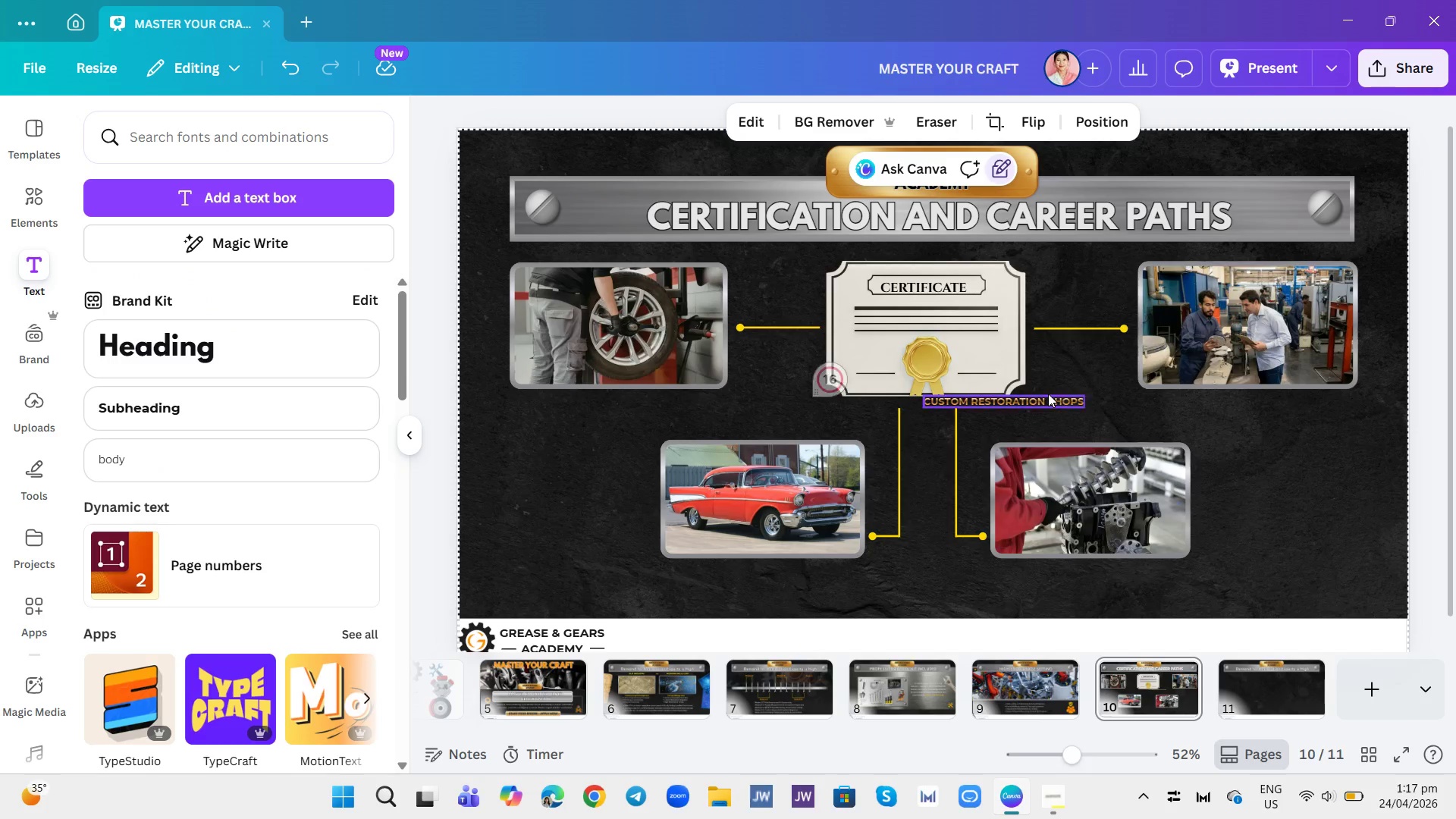 
left_click([1048, 394])
 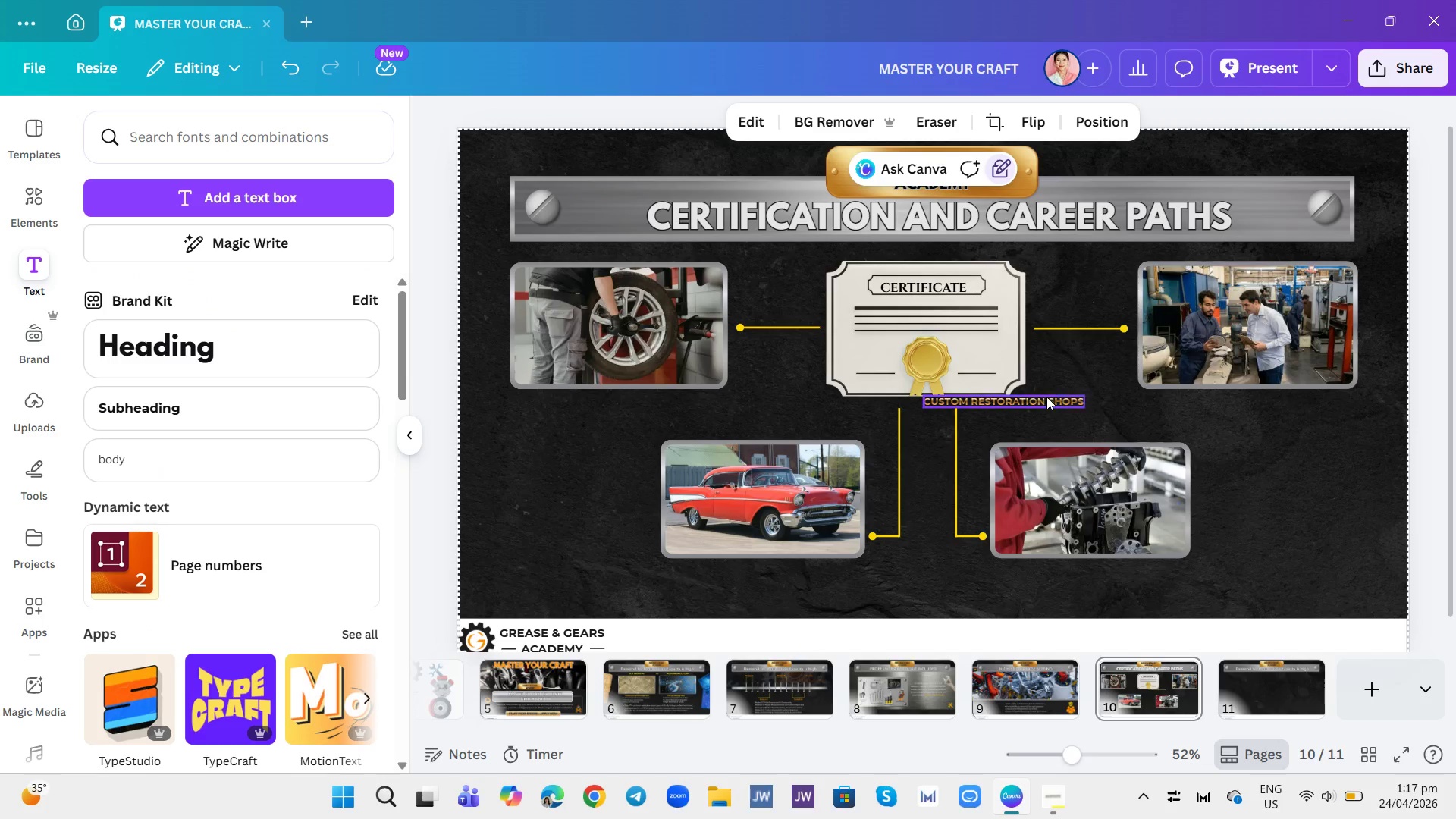 
left_click([1046, 397])
 